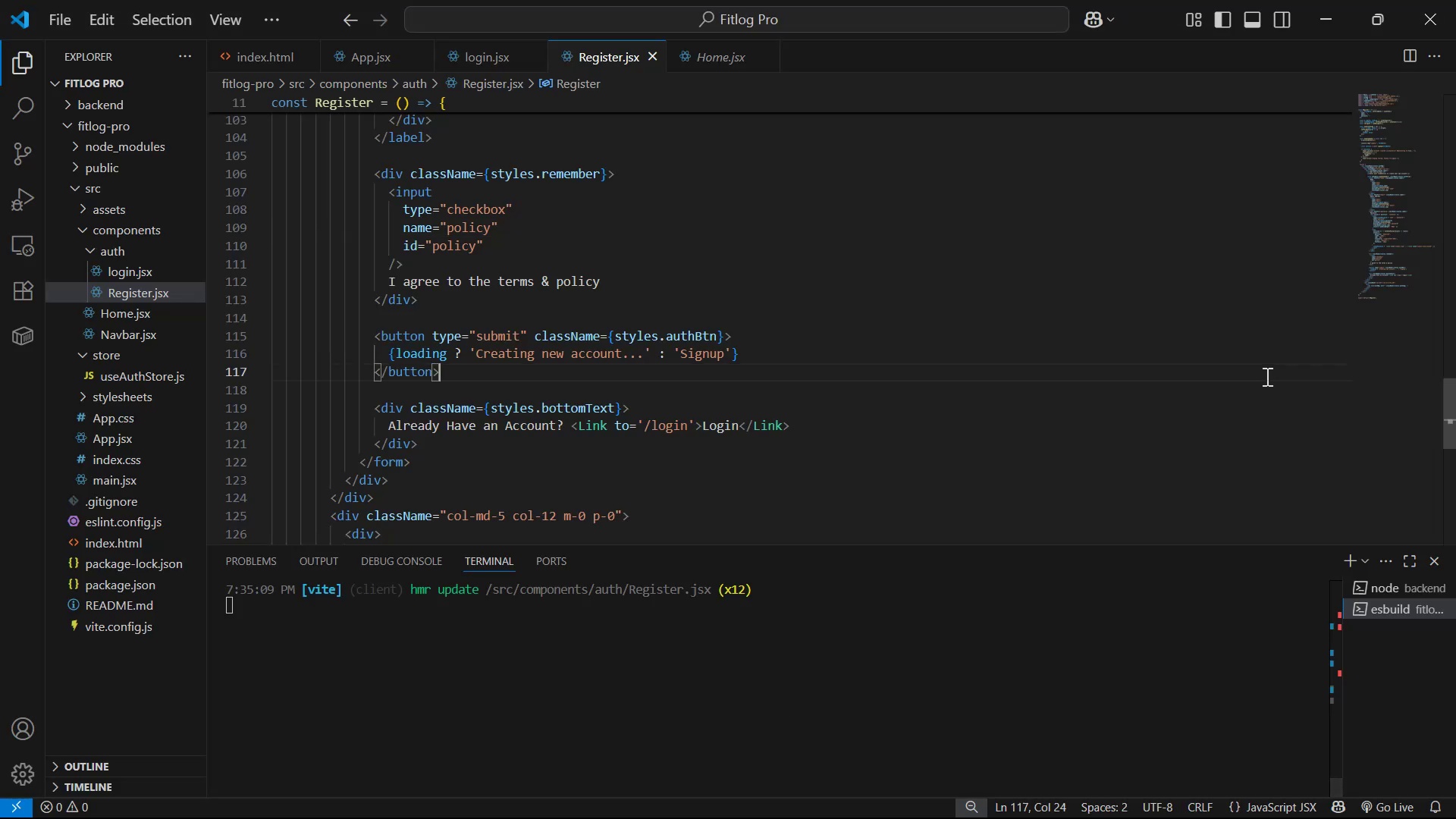 
key(Control+A)
 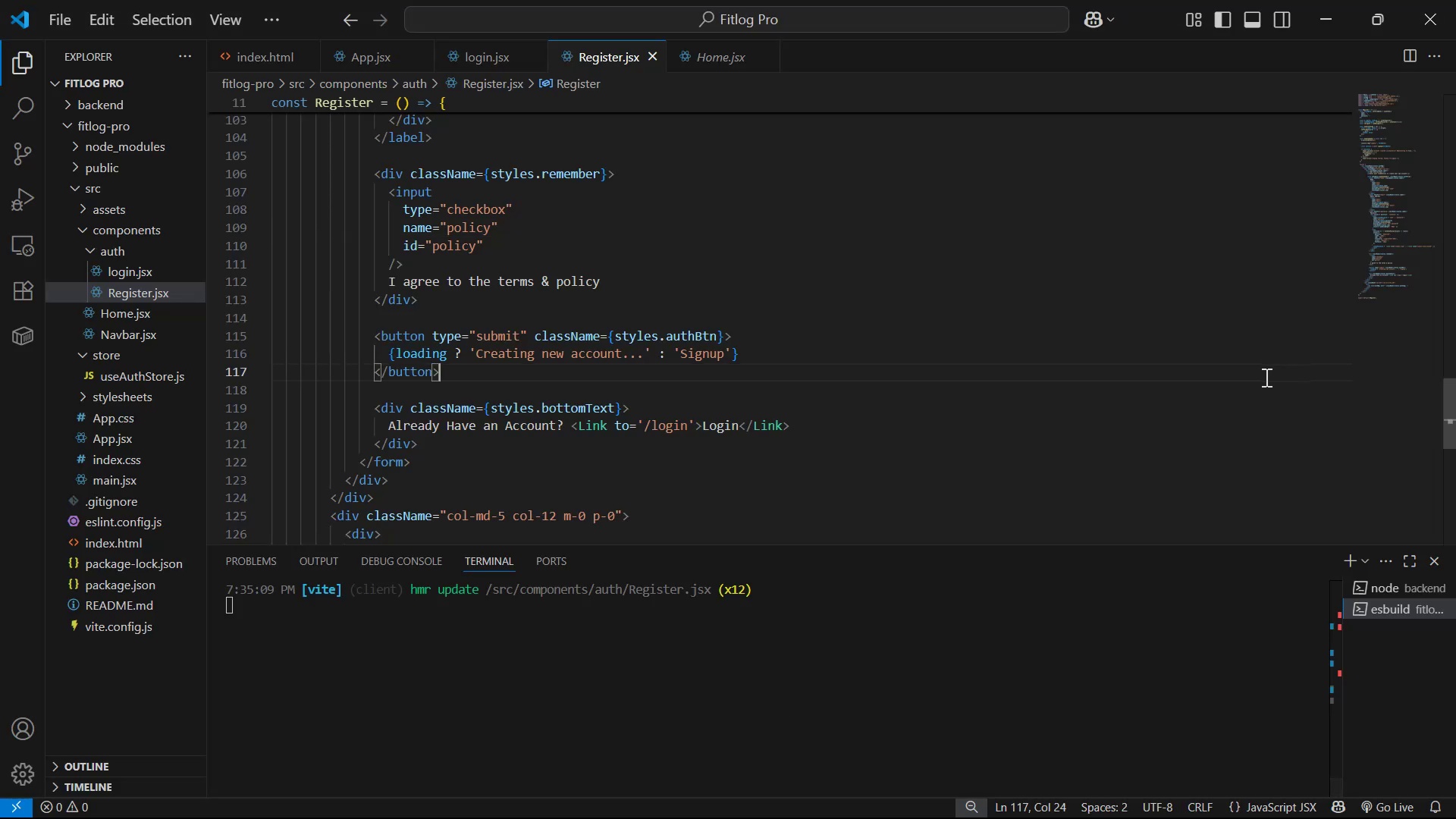 
key(Control+C)
 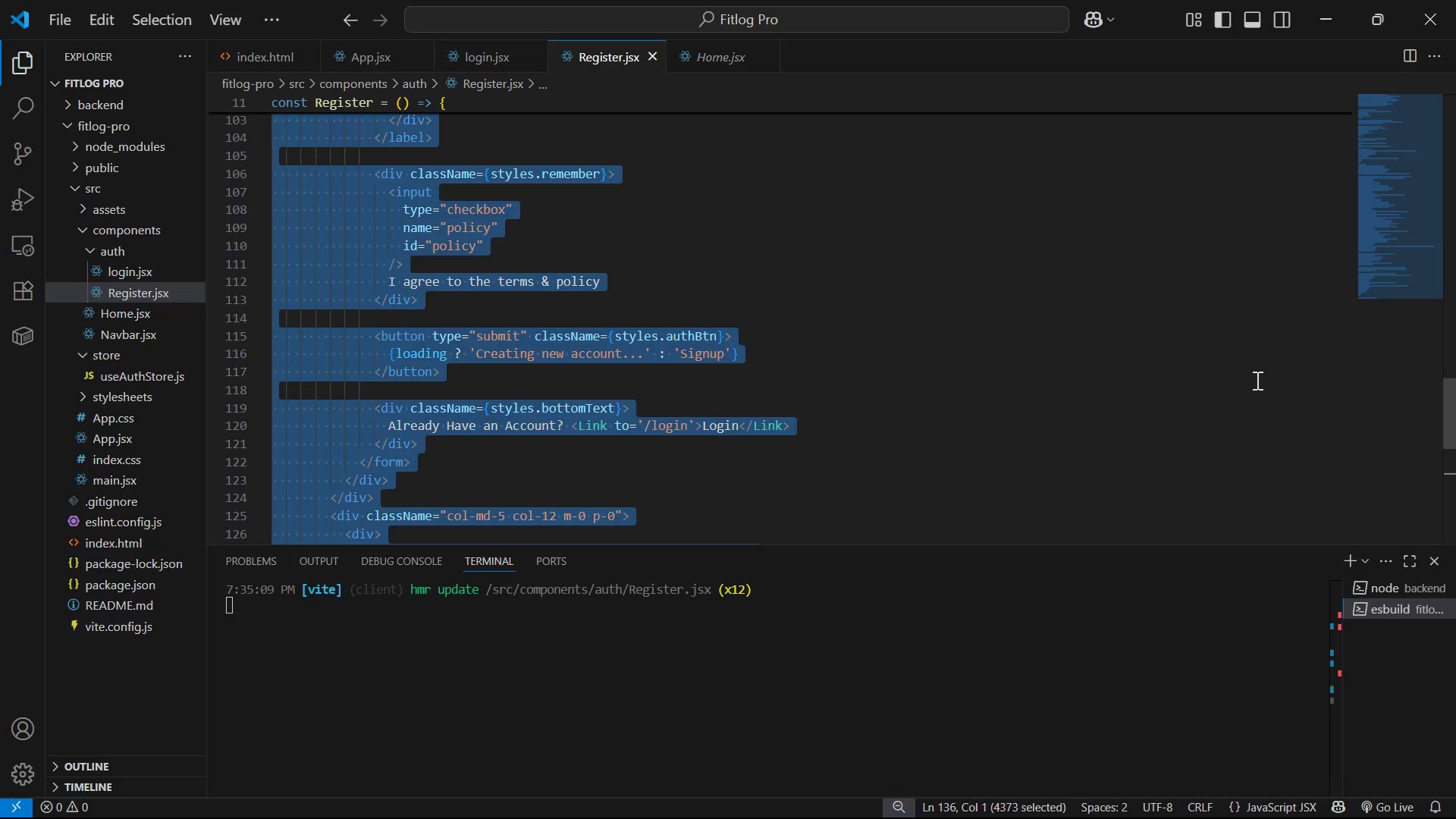 
key(Alt+AltLeft)
 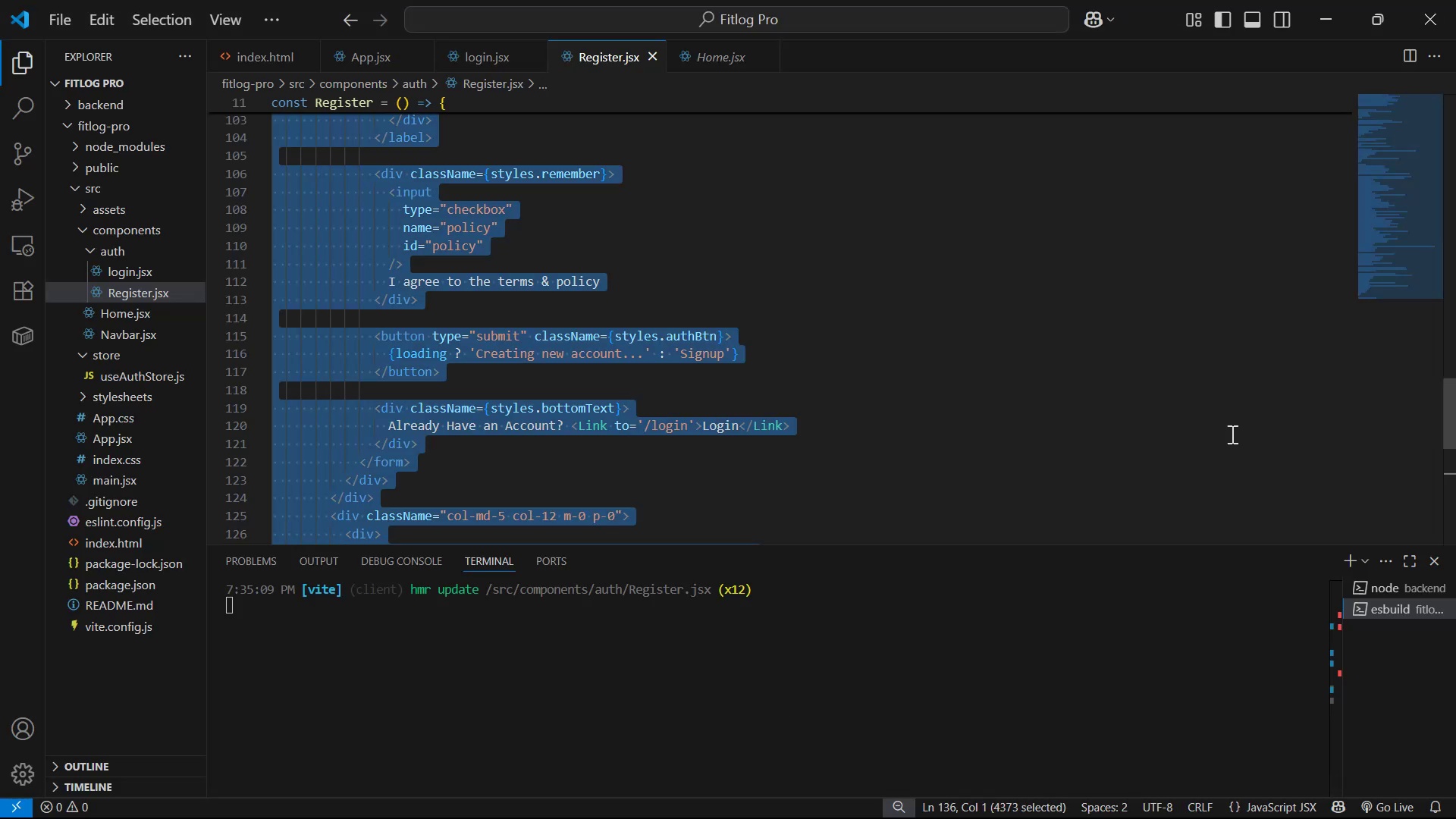 
key(Alt+Tab)
 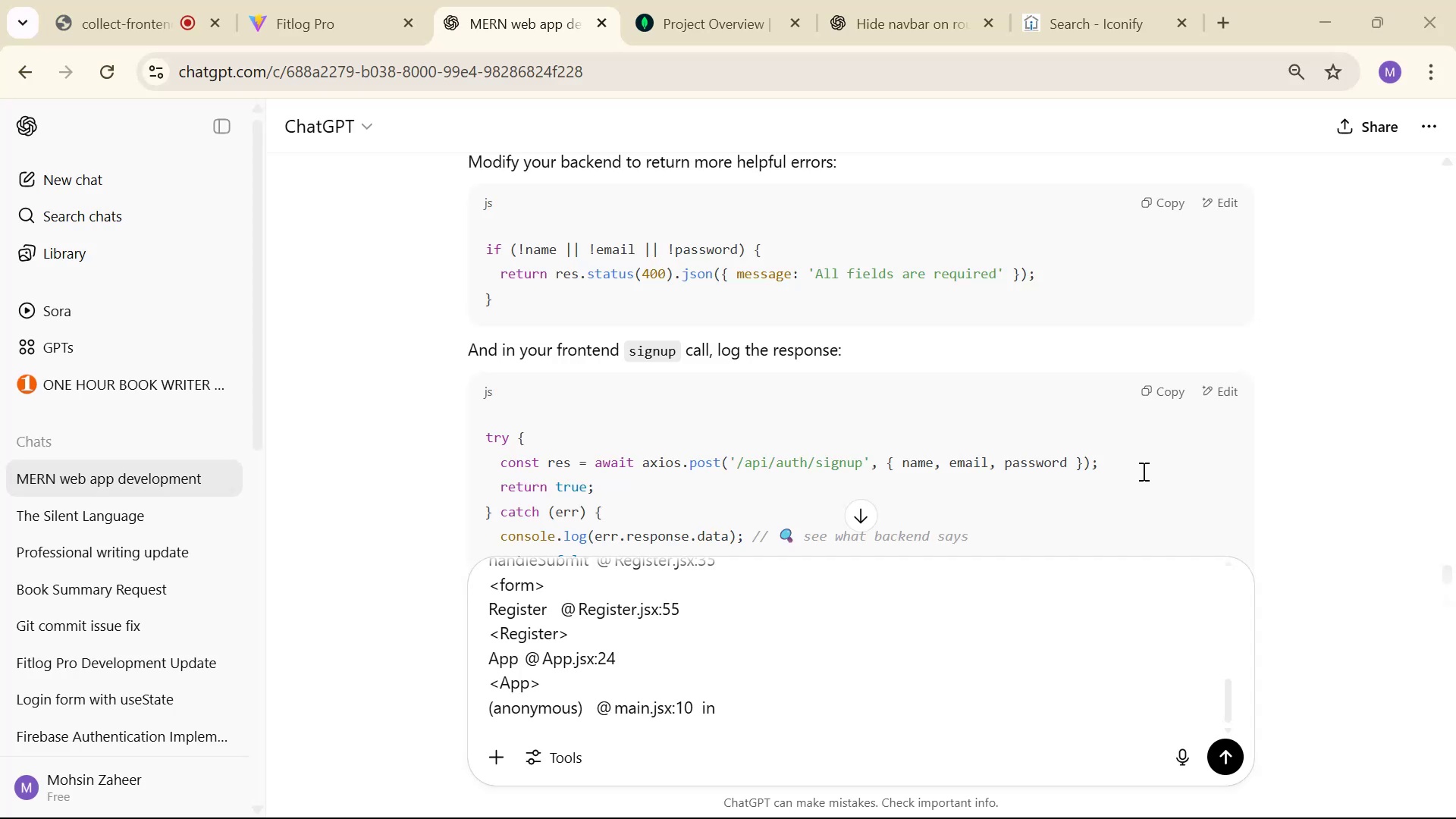 
key(Control+V)
 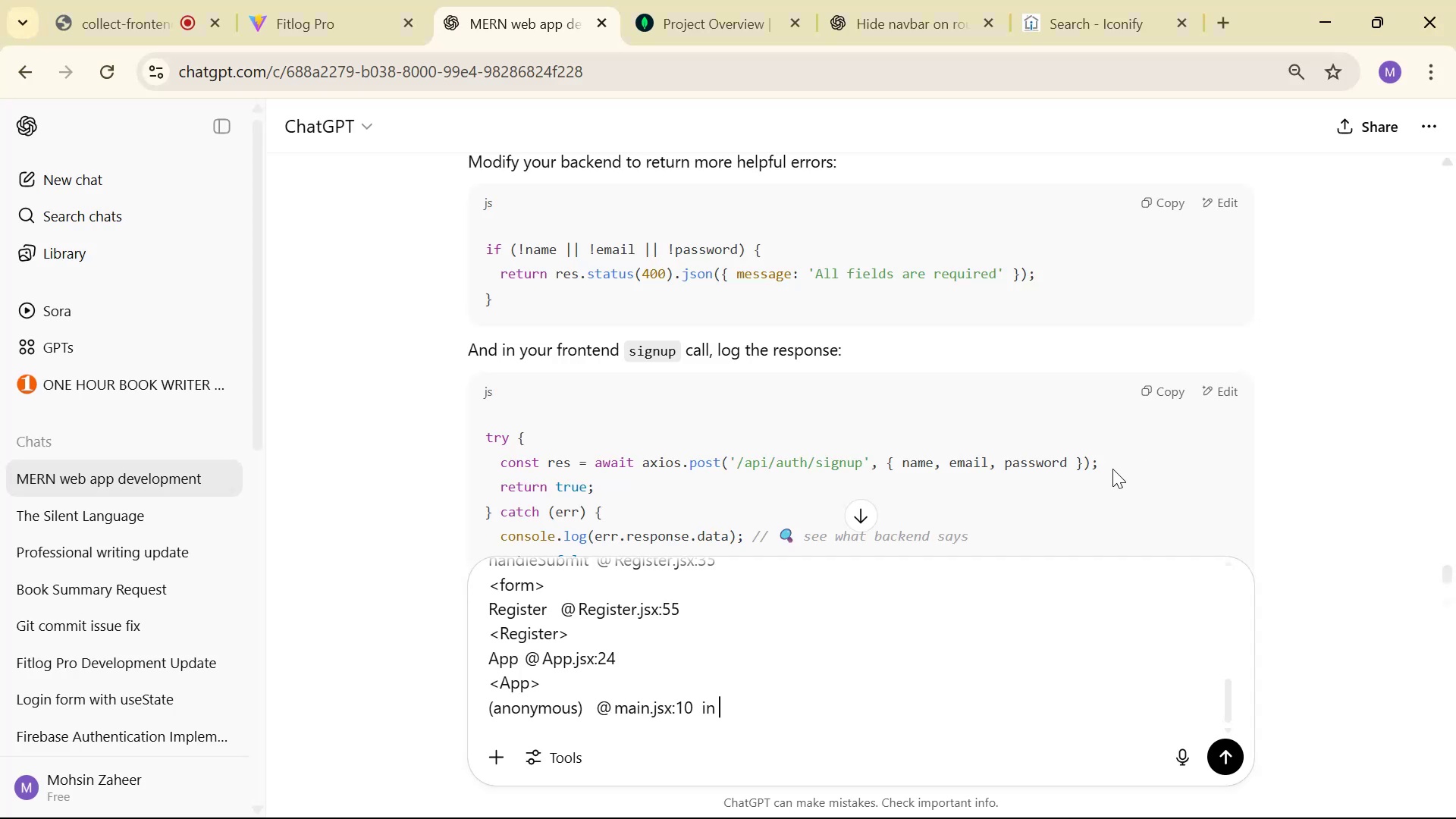 
key(Enter)
 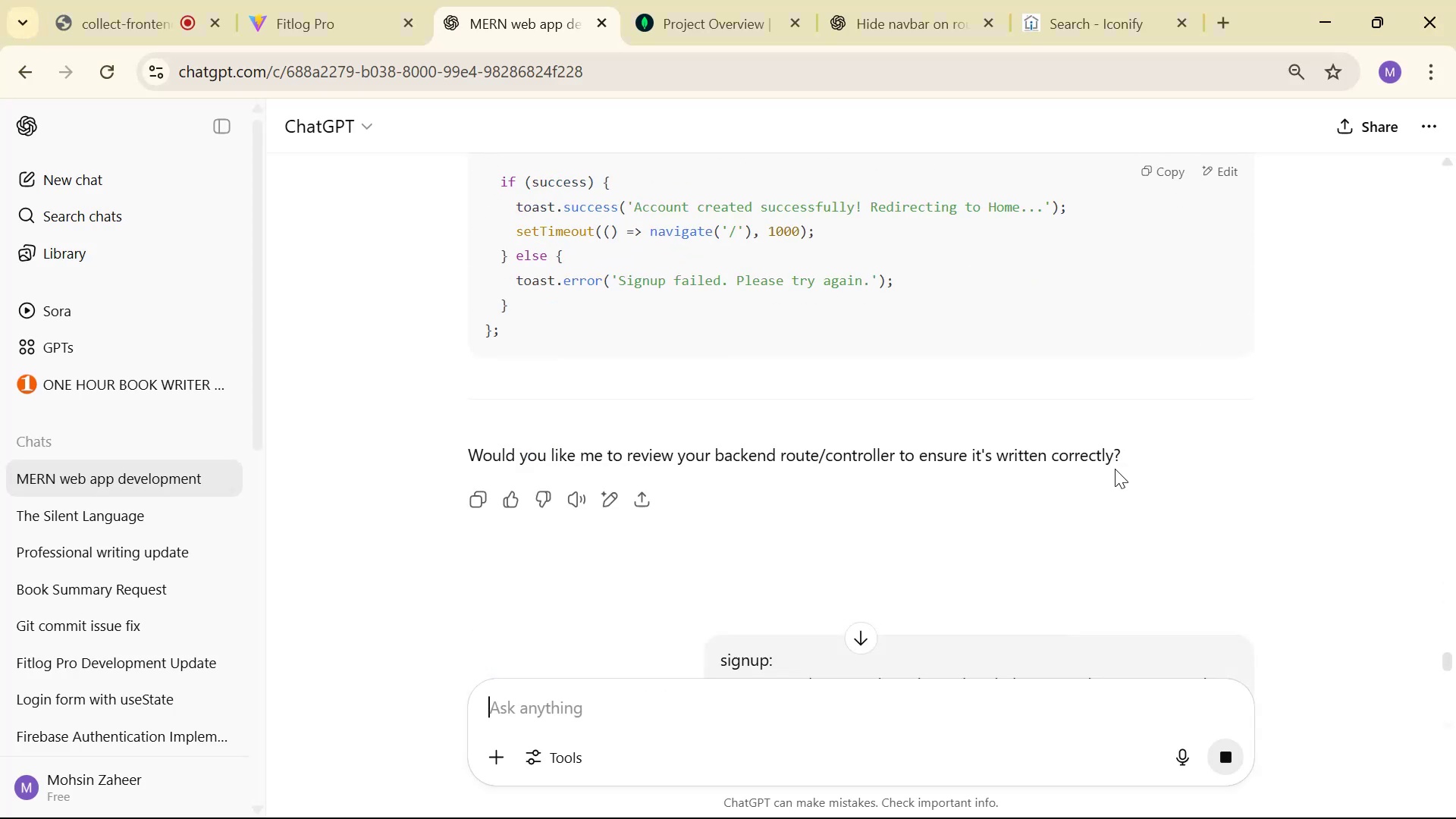 
key(Alt+Tab)
 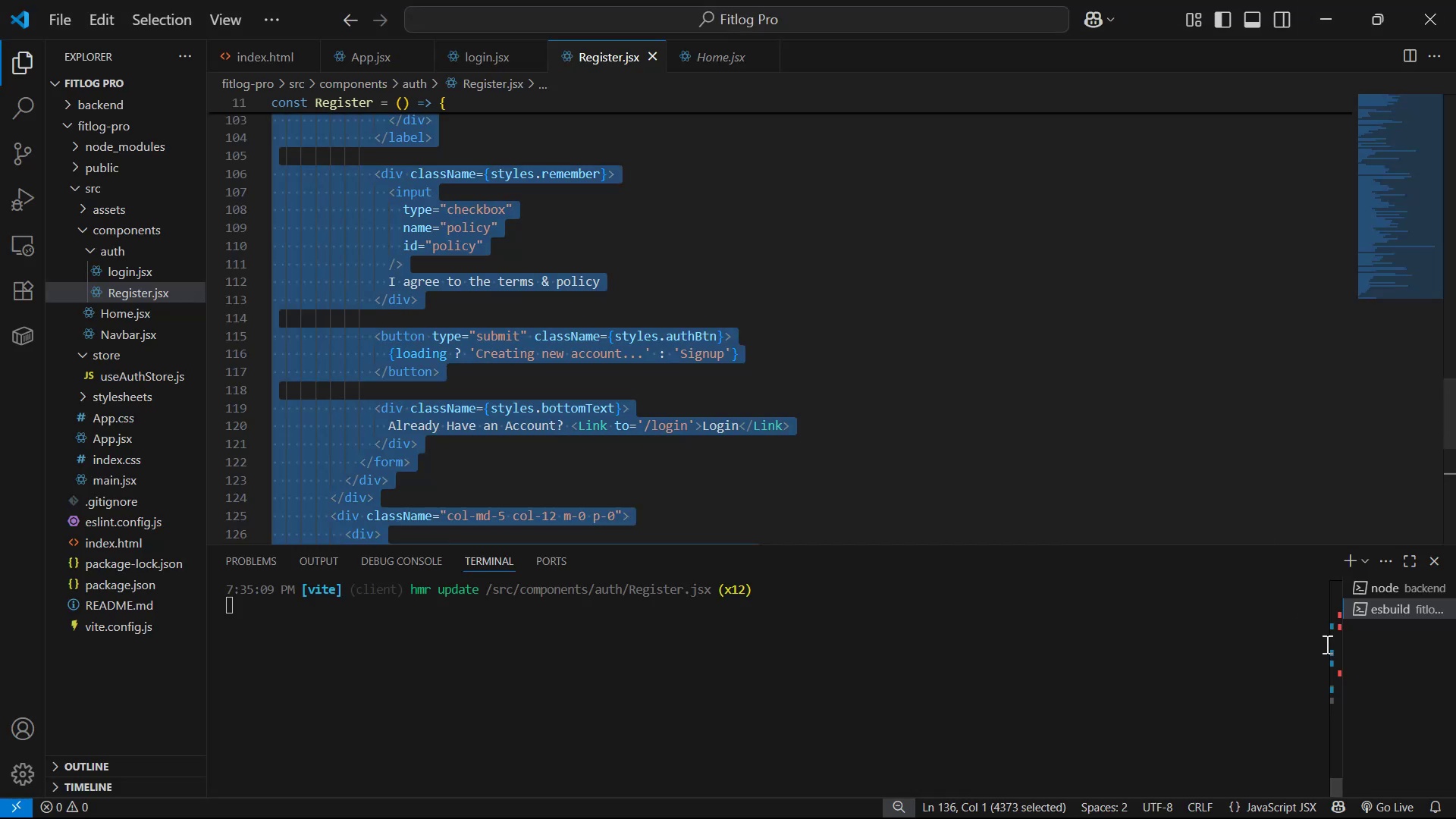 
left_click([1385, 587])
 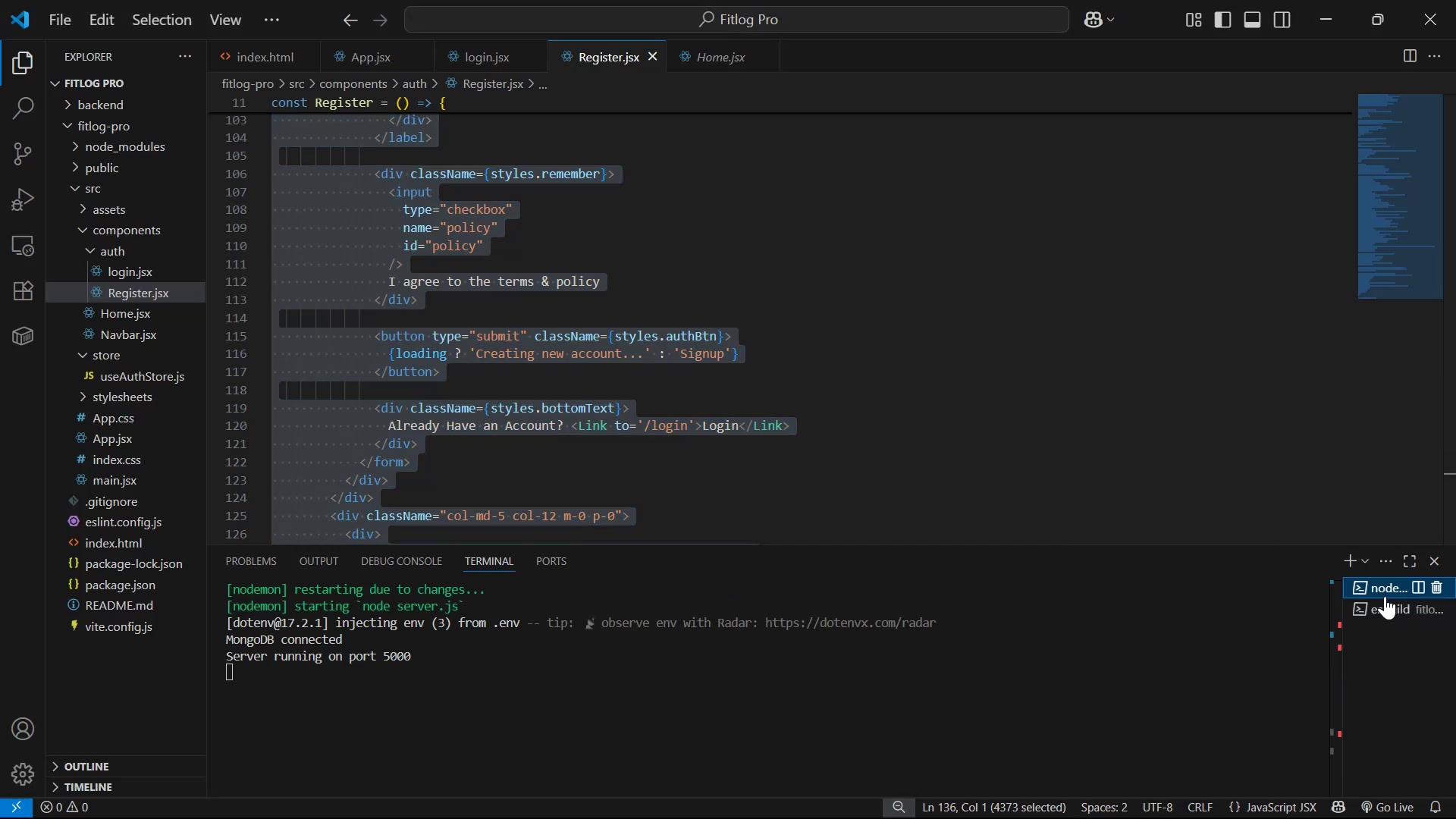 
left_click([1384, 603])
 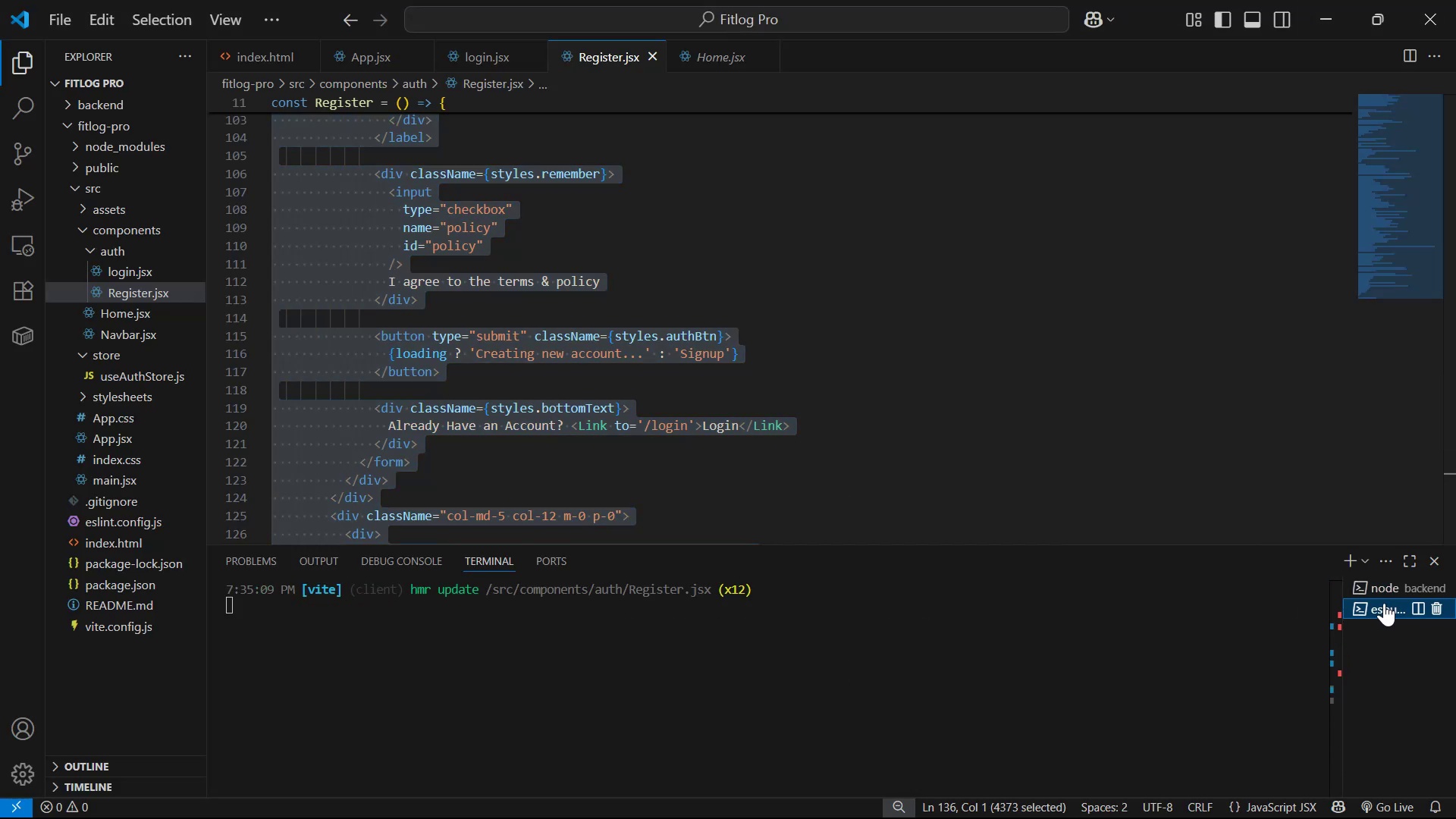 
key(Alt+AltLeft)
 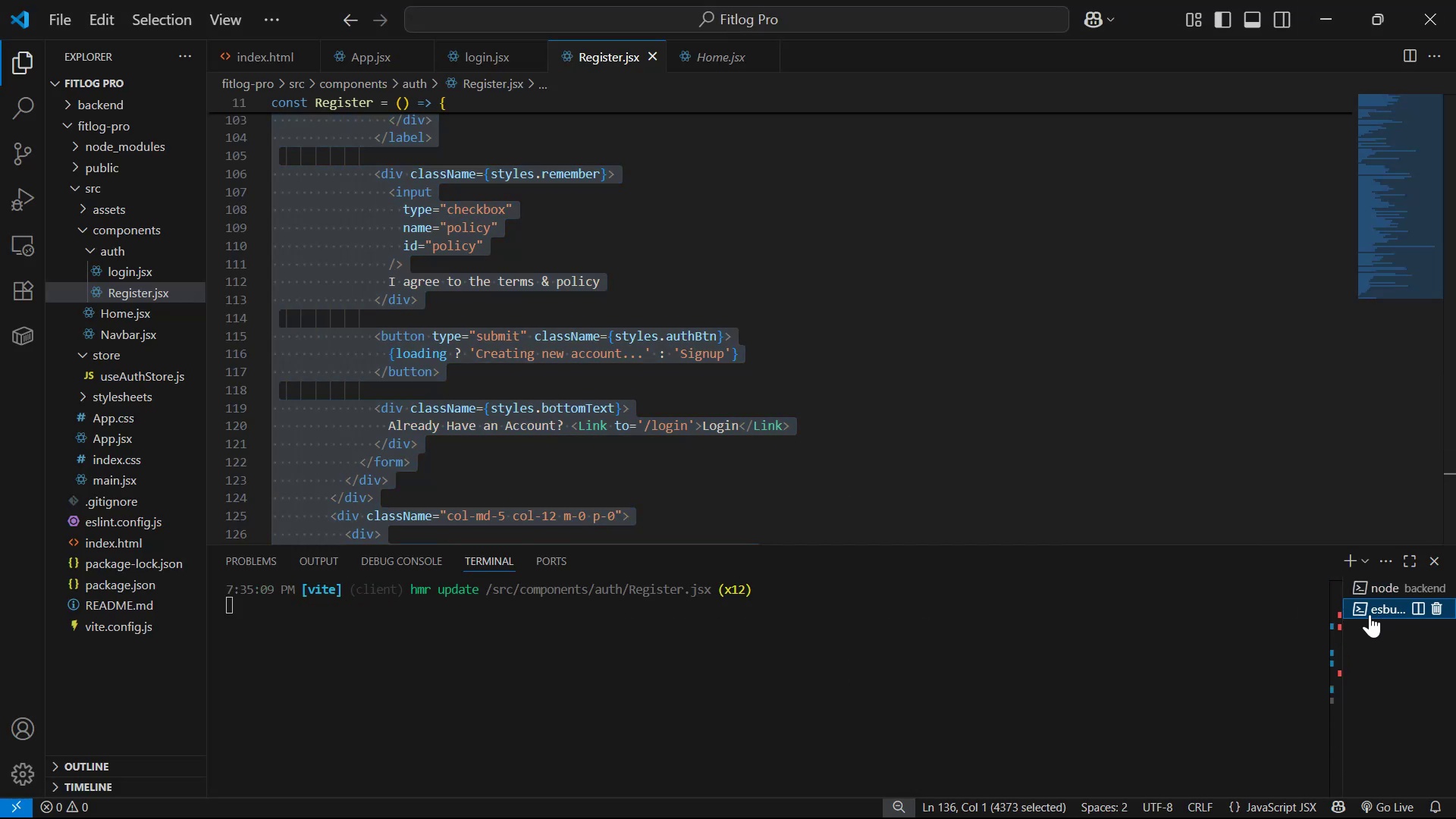 
key(Alt+Tab)
 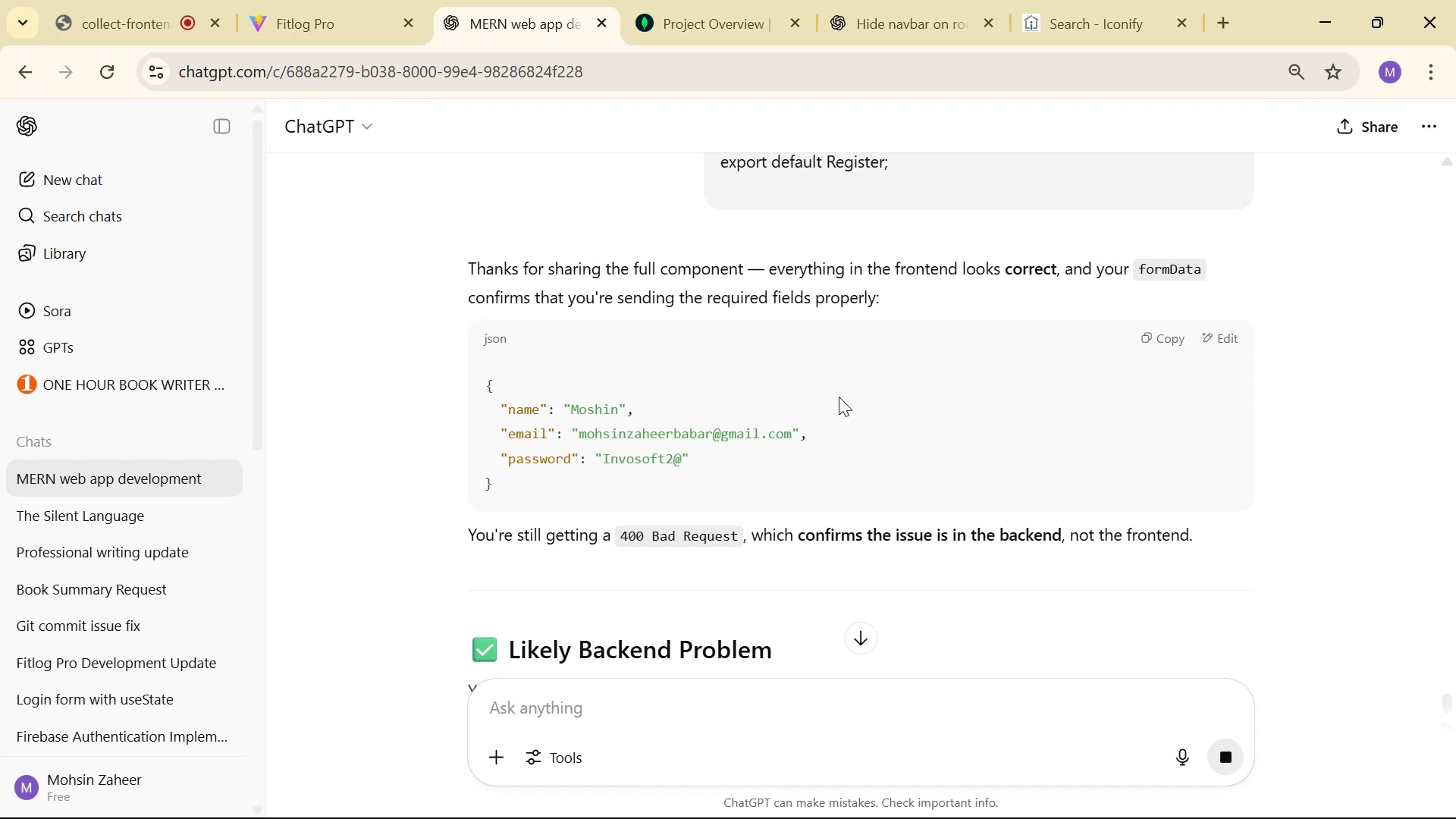 
scroll: coordinate [956, 408], scroll_direction: down, amount: 8.0
 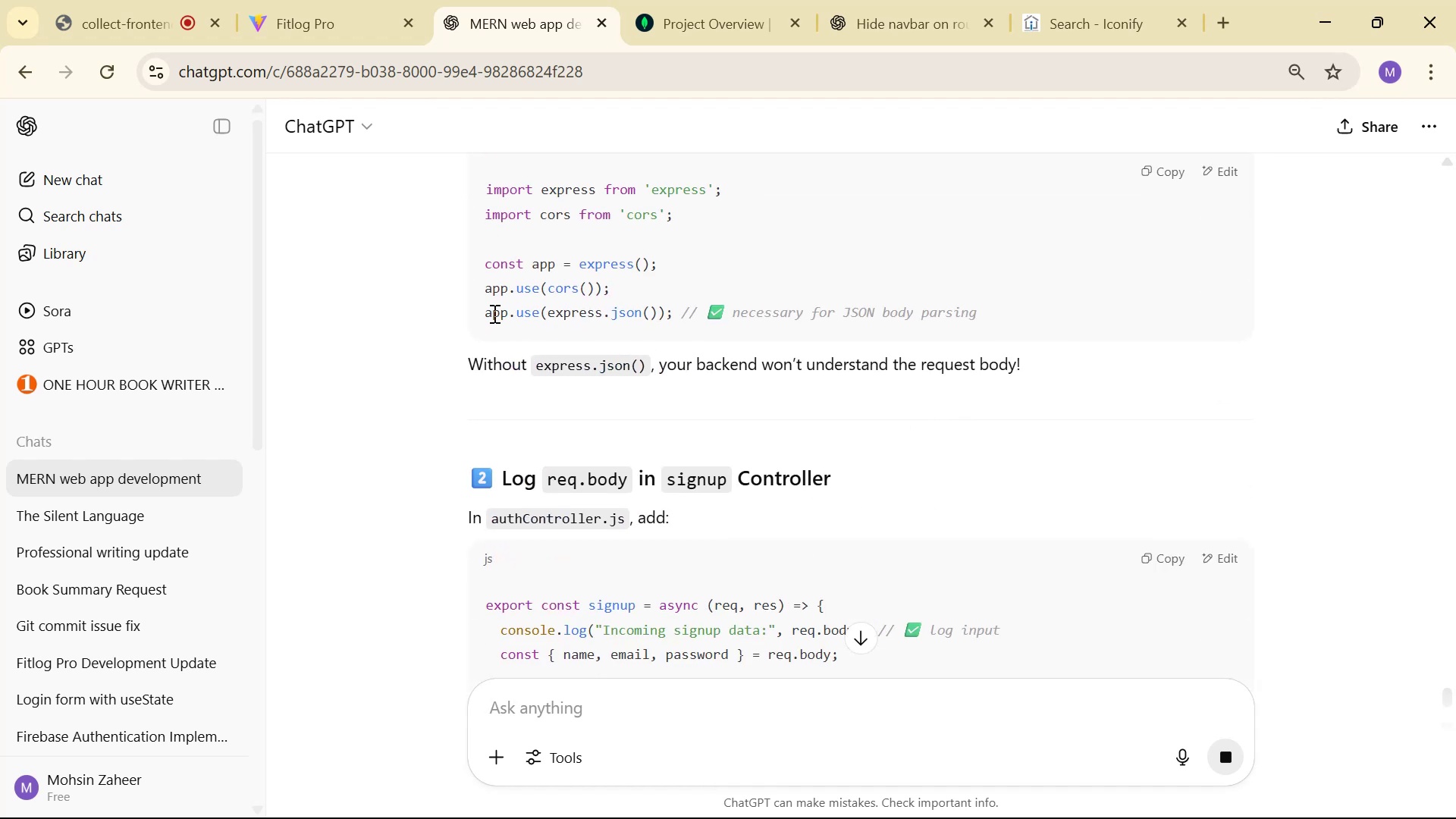 
wait(5.52)
 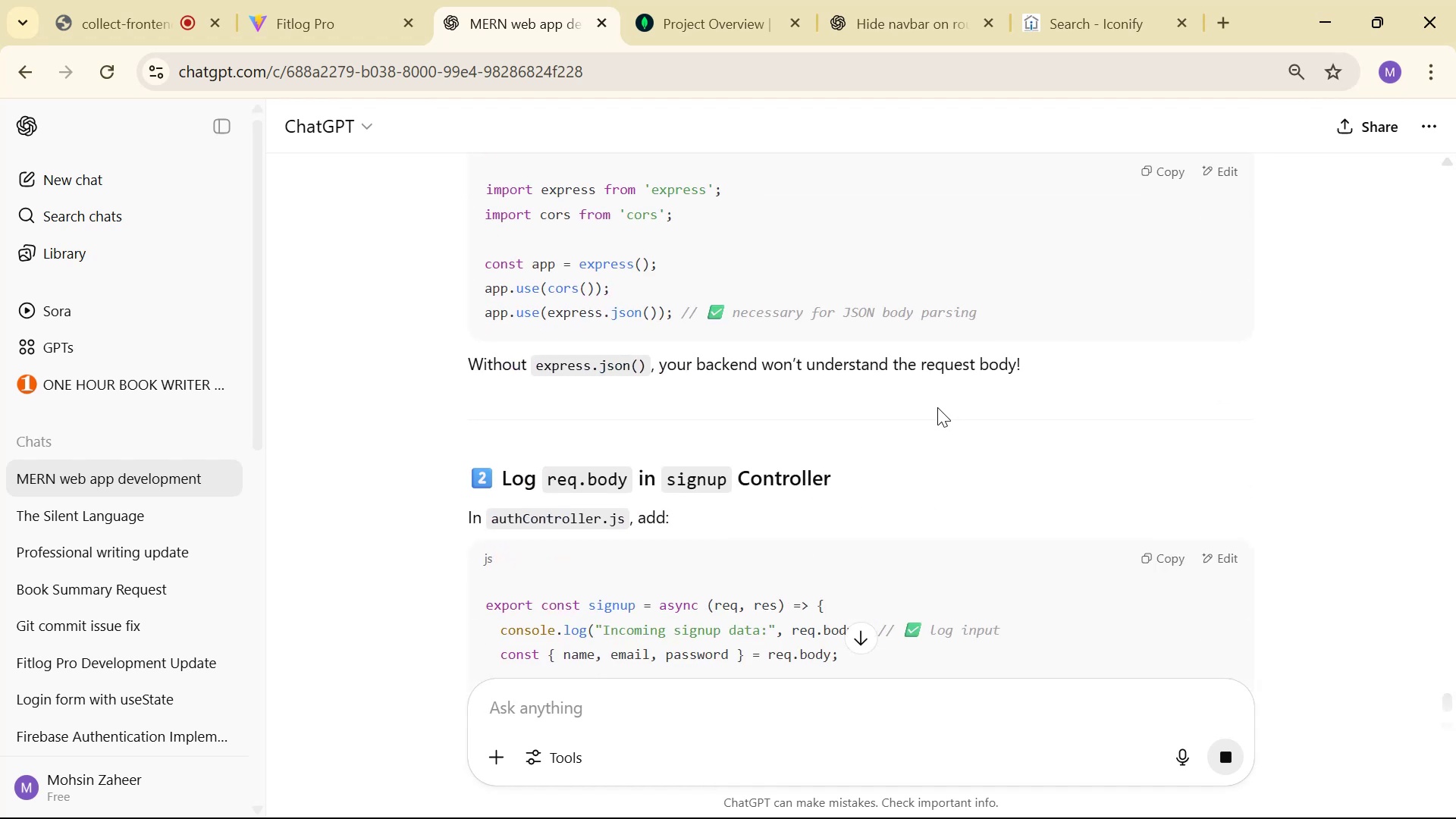 
key(Control+ControlLeft)
 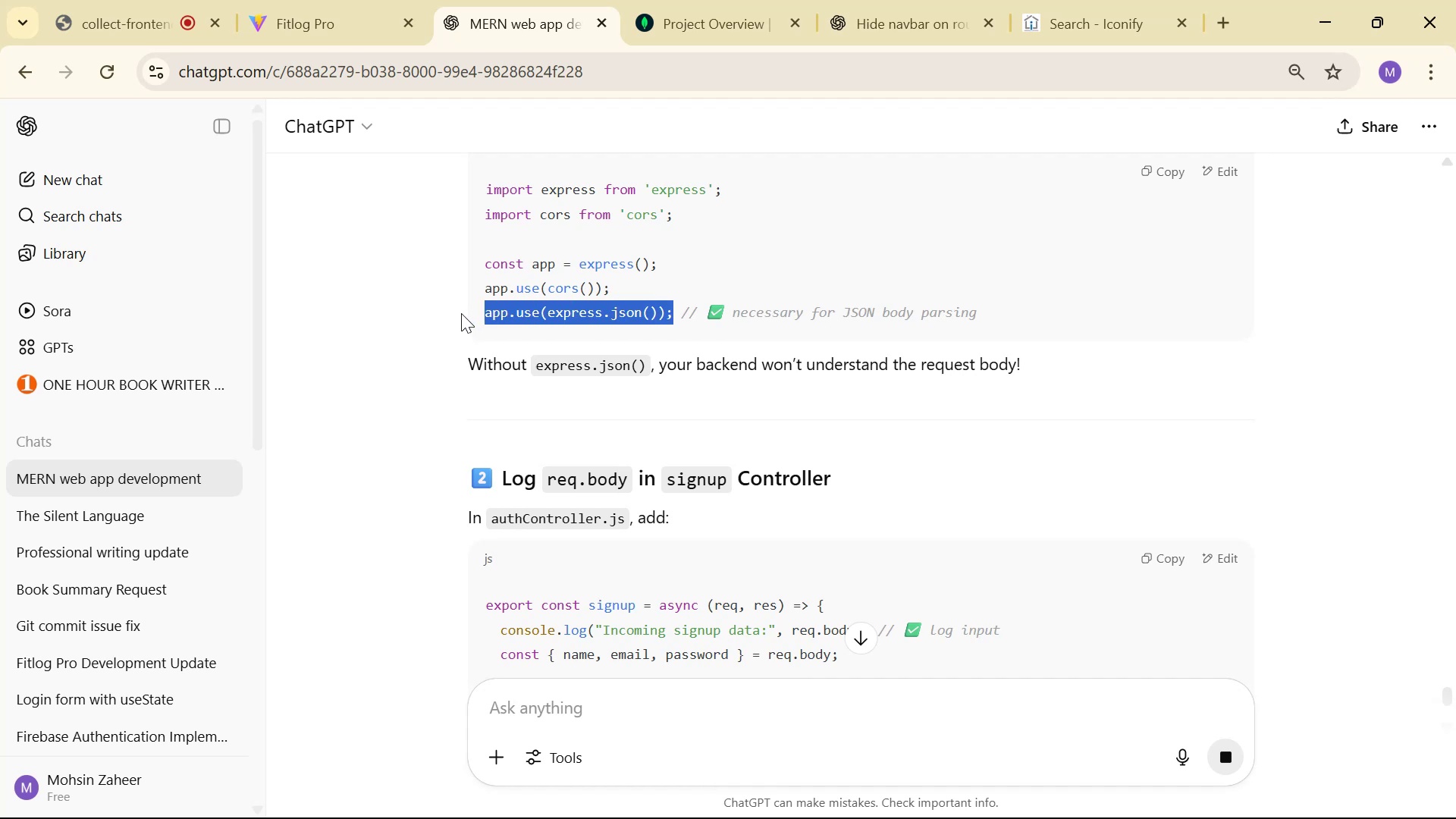 
key(Control+C)
 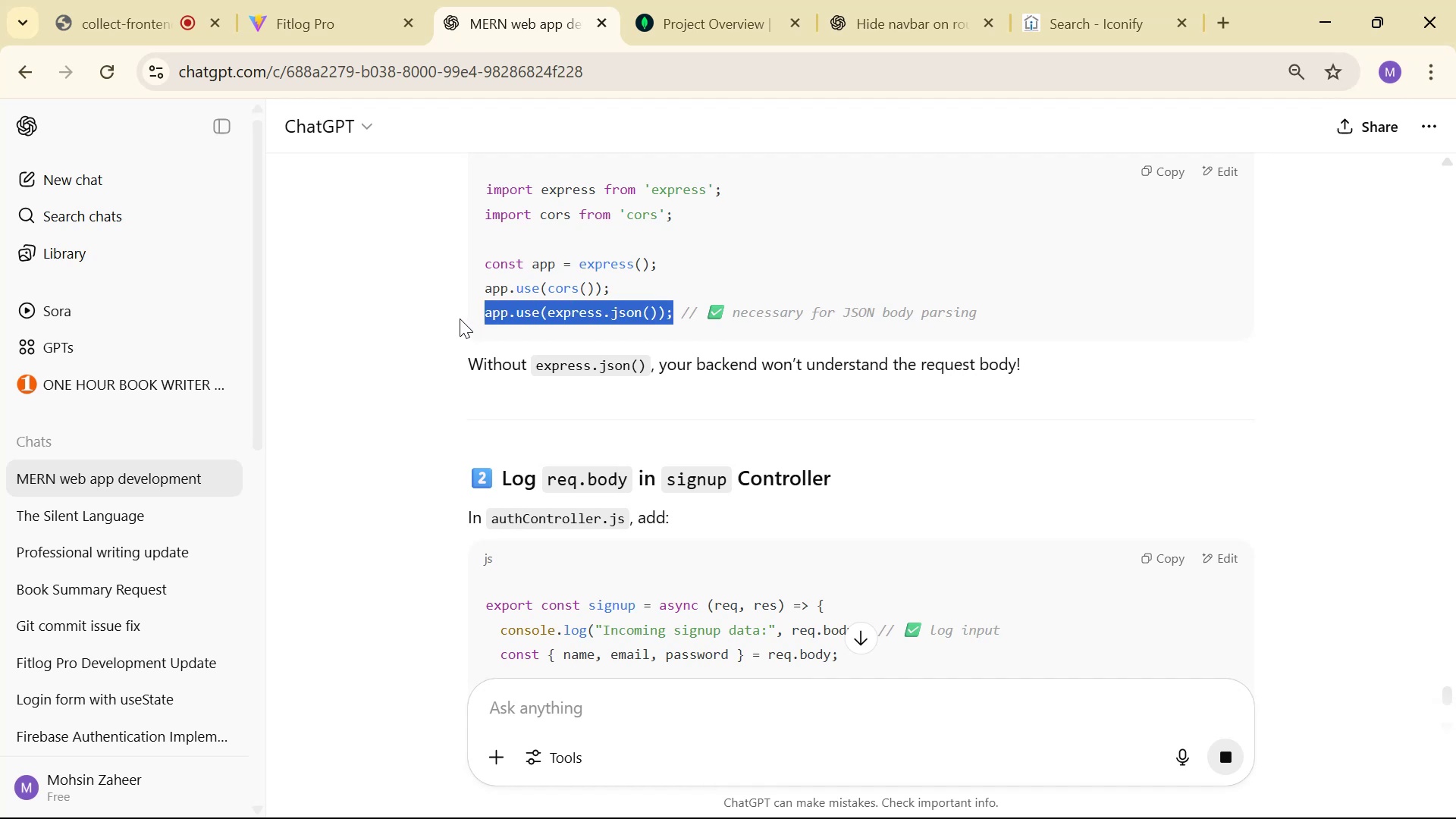 
key(Alt+AltLeft)
 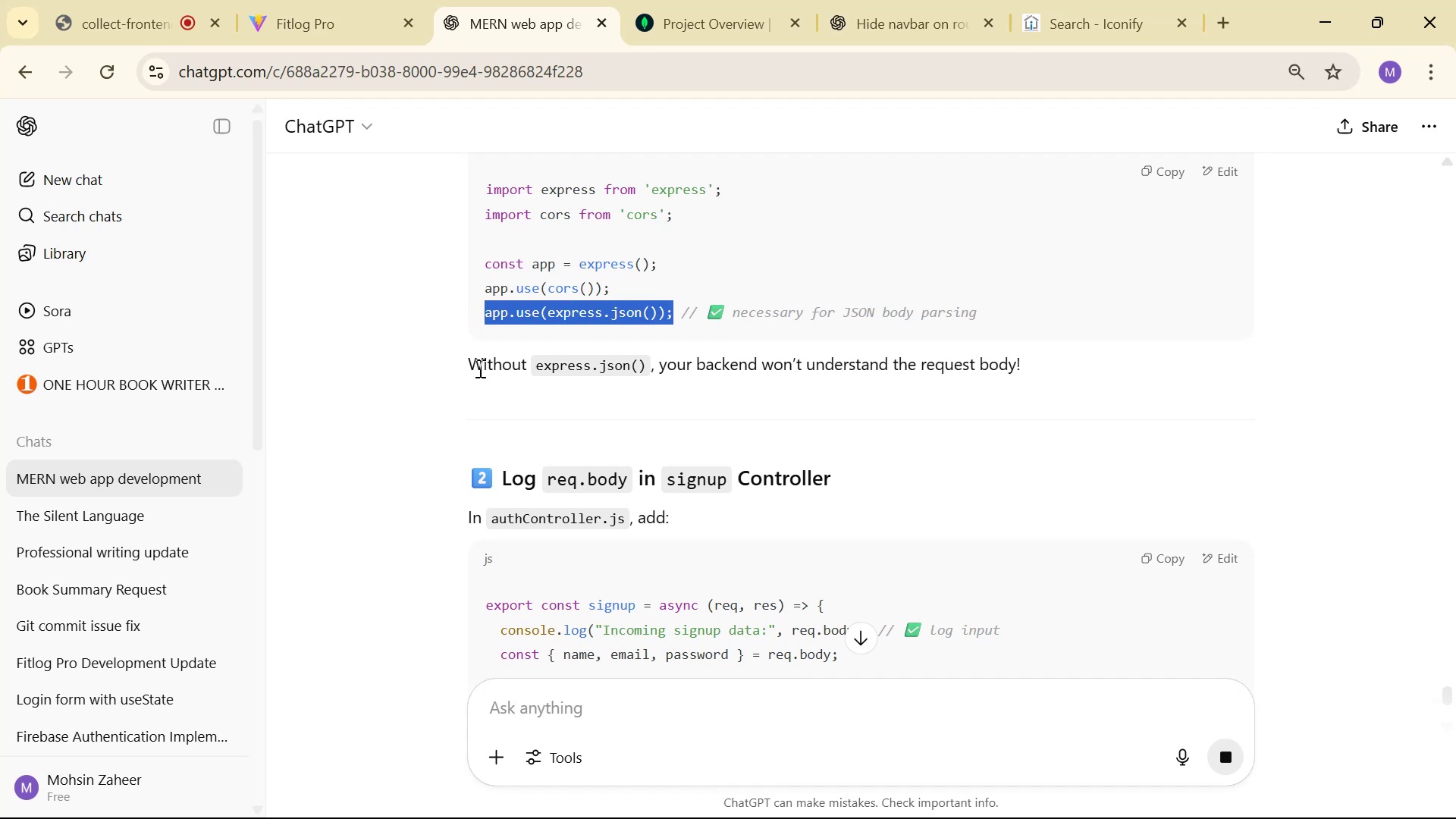 
key(Alt+Tab)
 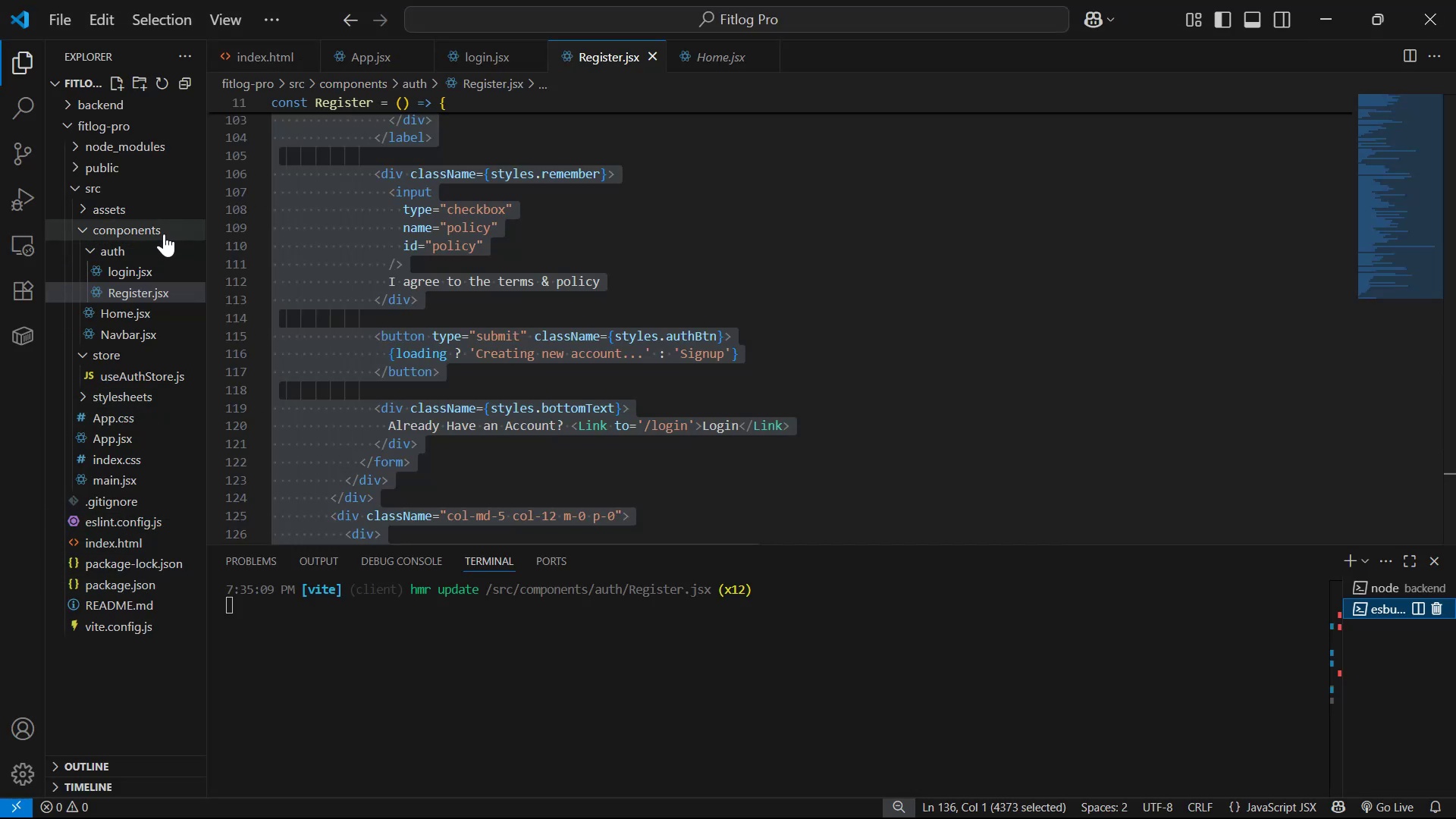 
left_click([151, 113])
 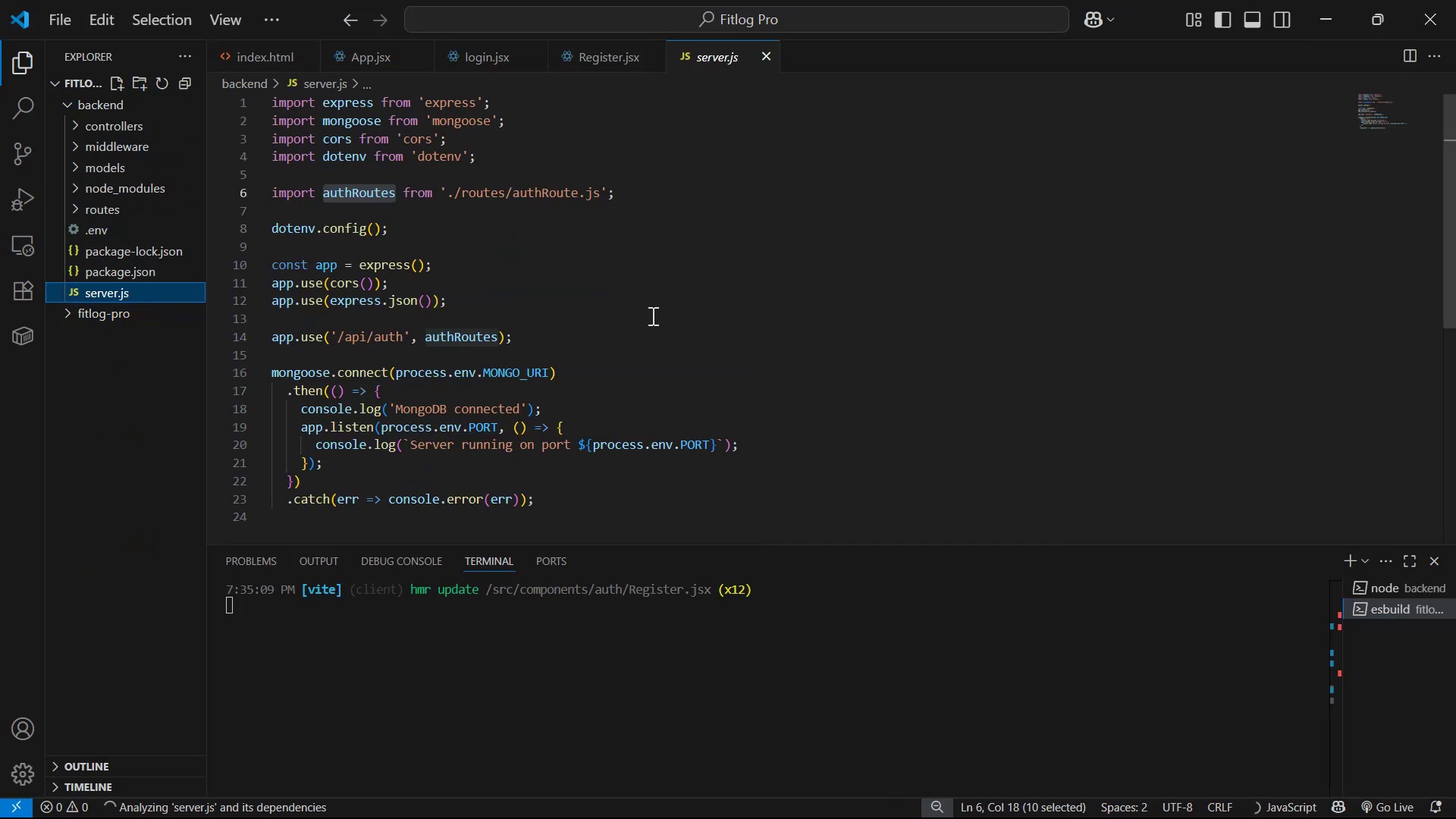 
key(Alt+Tab)
 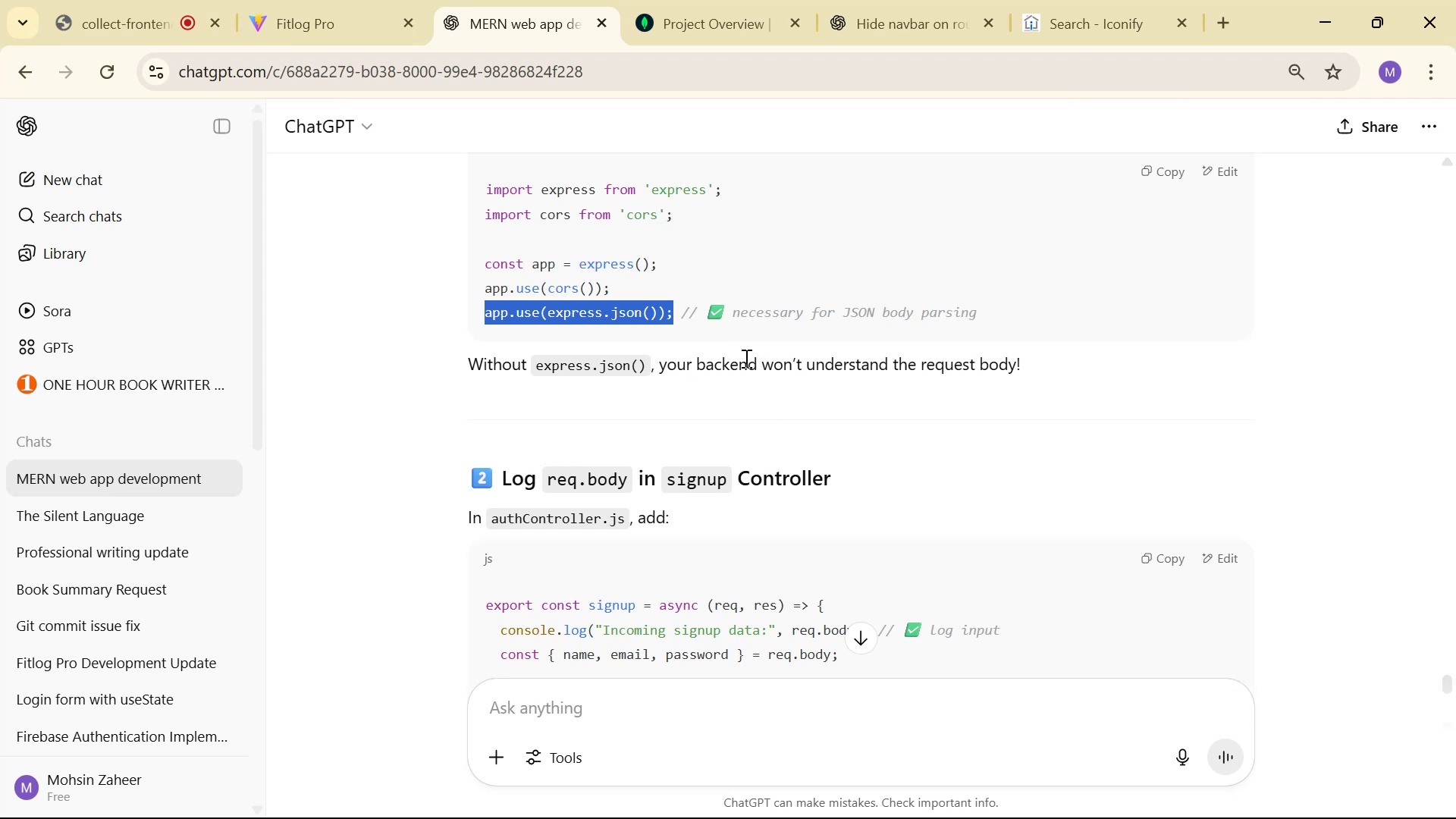 
wait(10.45)
 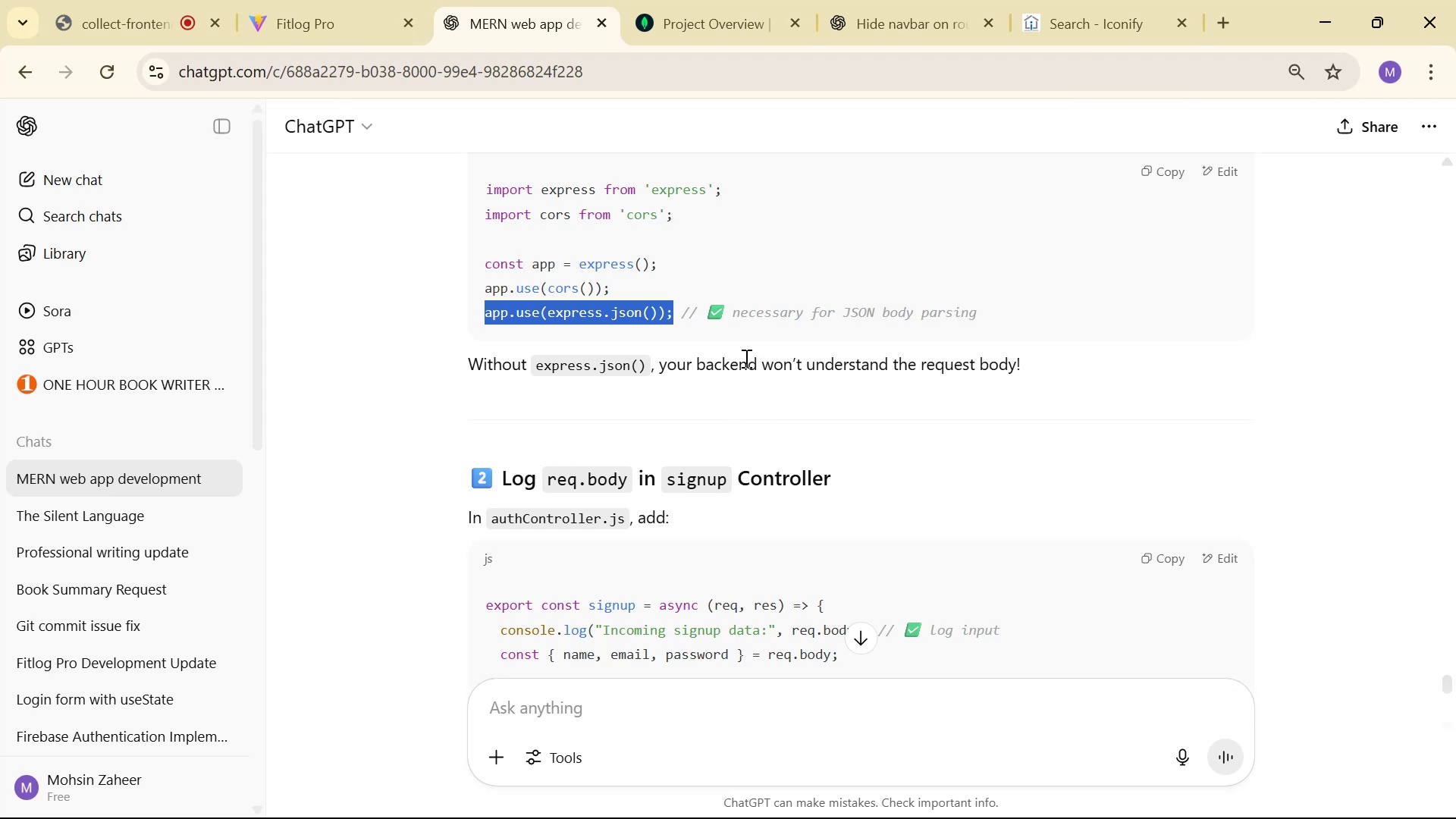 
scroll: coordinate [784, 328], scroll_direction: down, amount: 3.0
 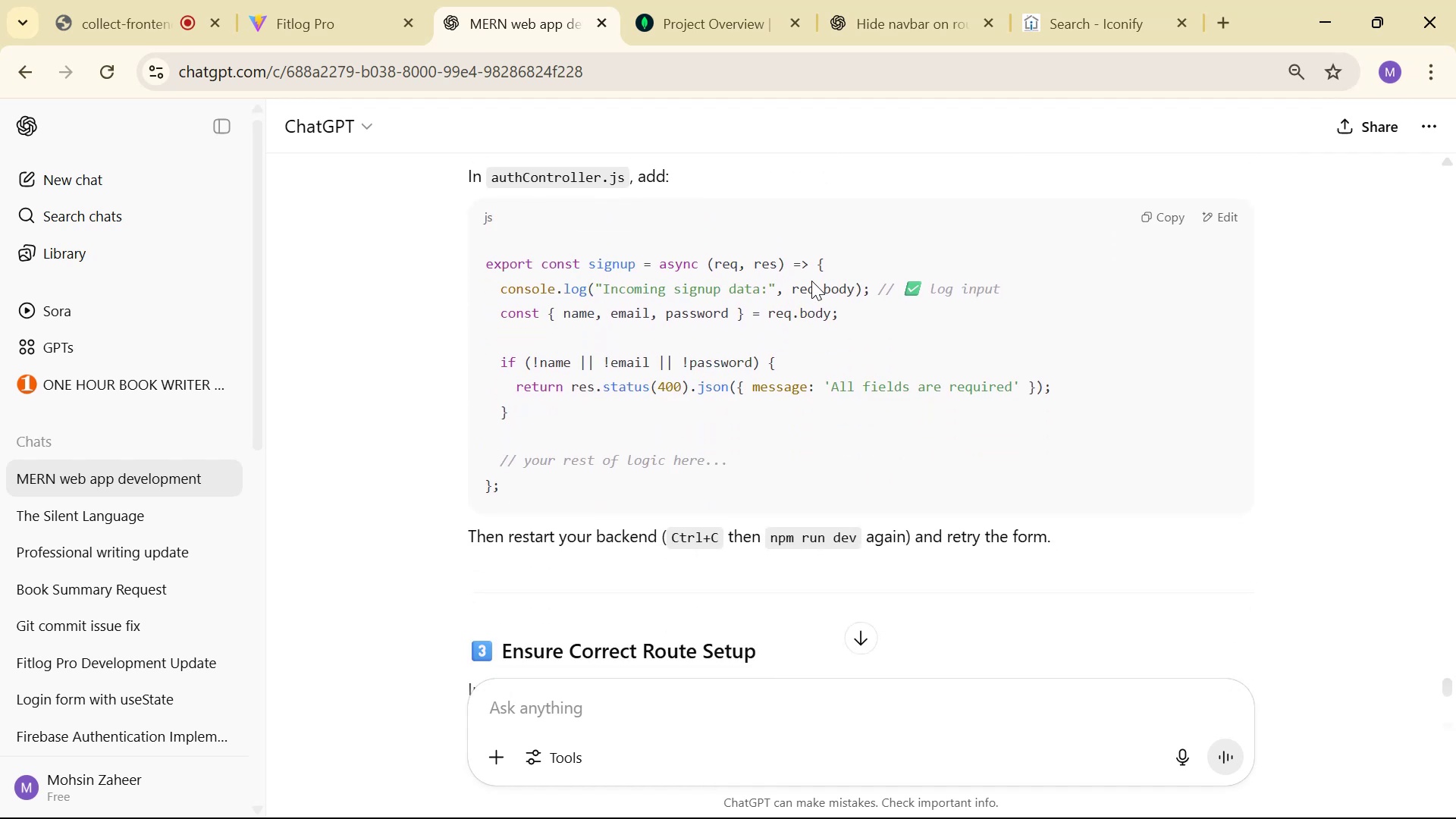 
key(Alt+AltLeft)
 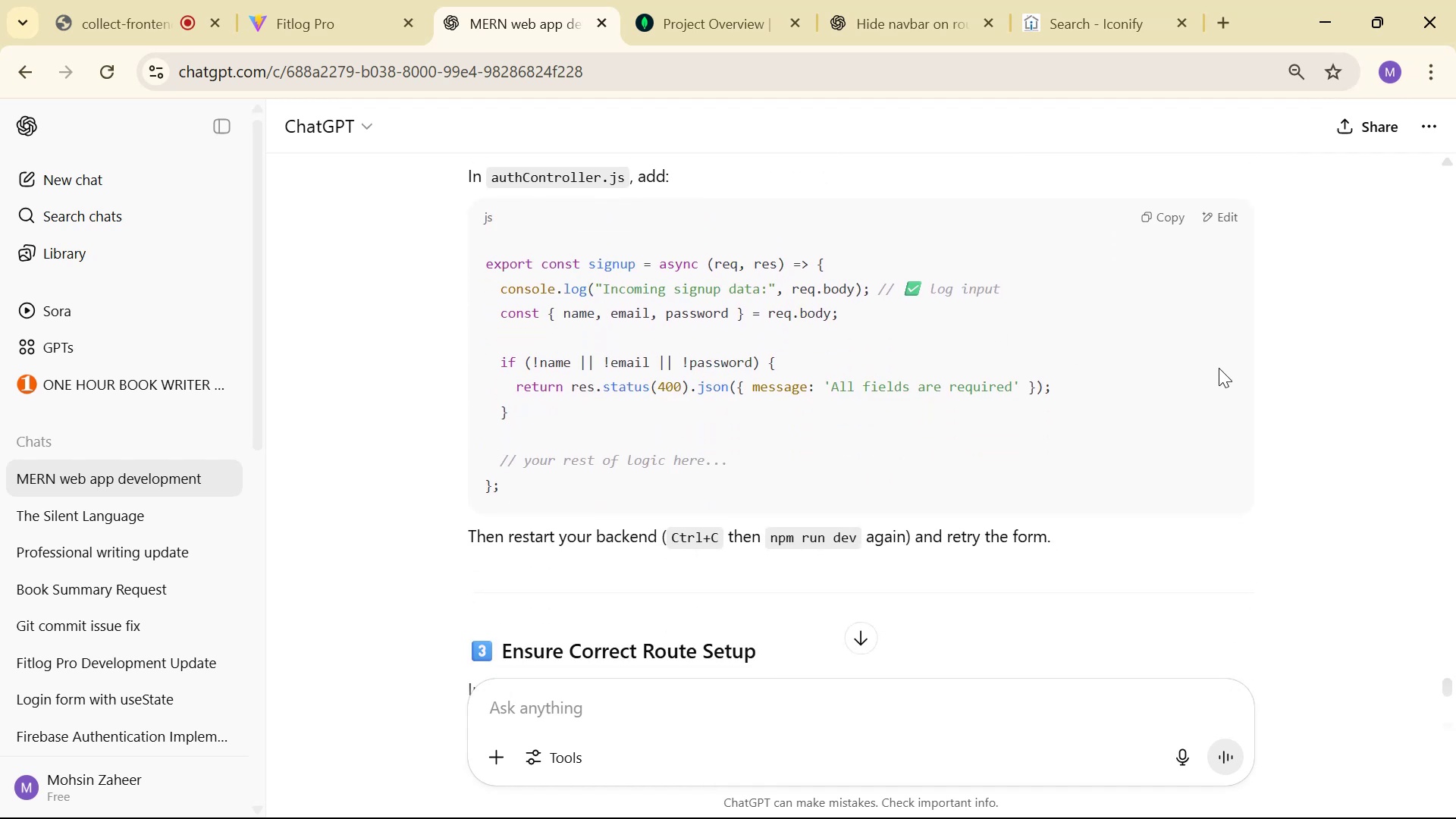 
key(Alt+Tab)
 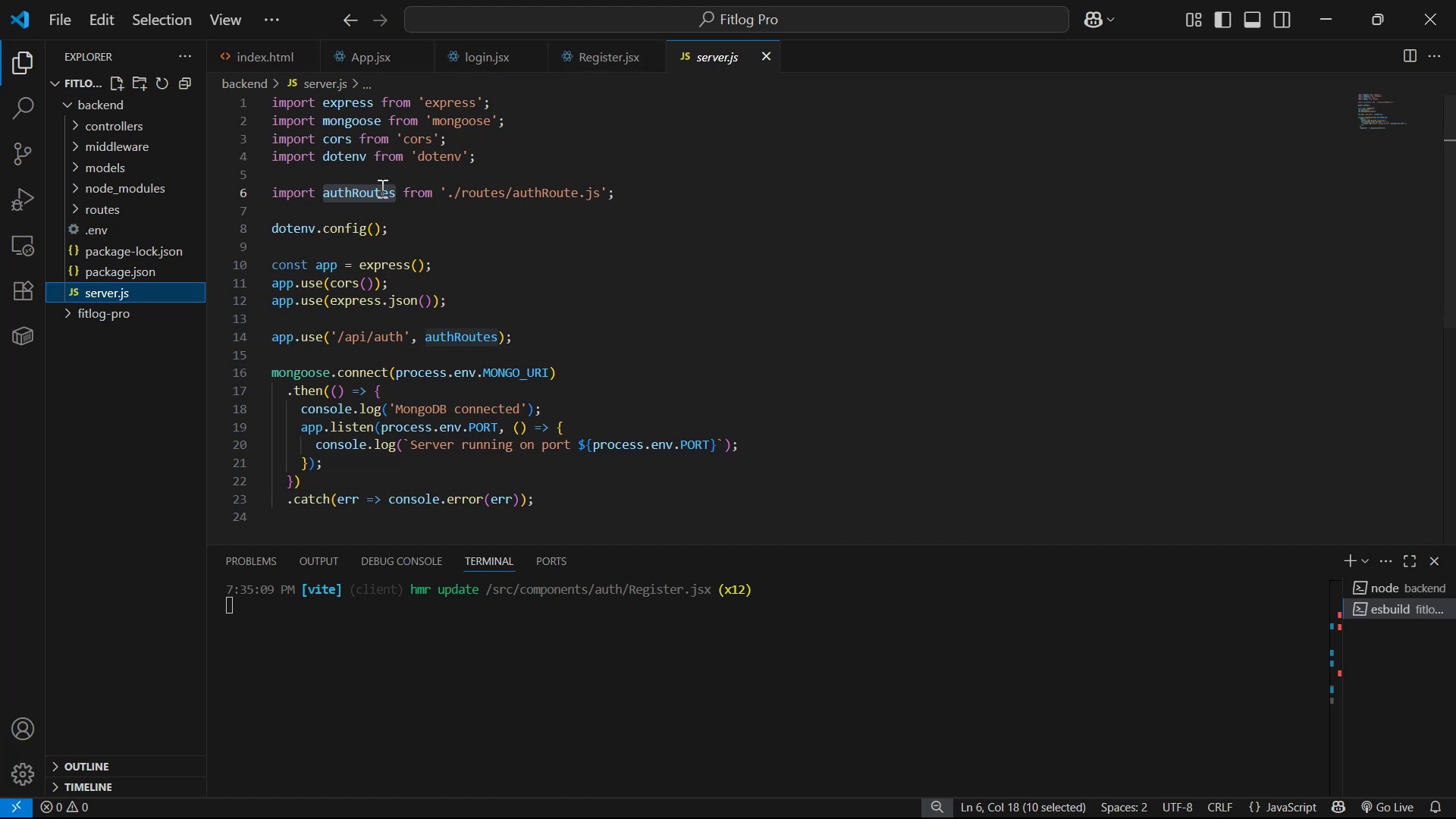 
left_click([153, 126])
 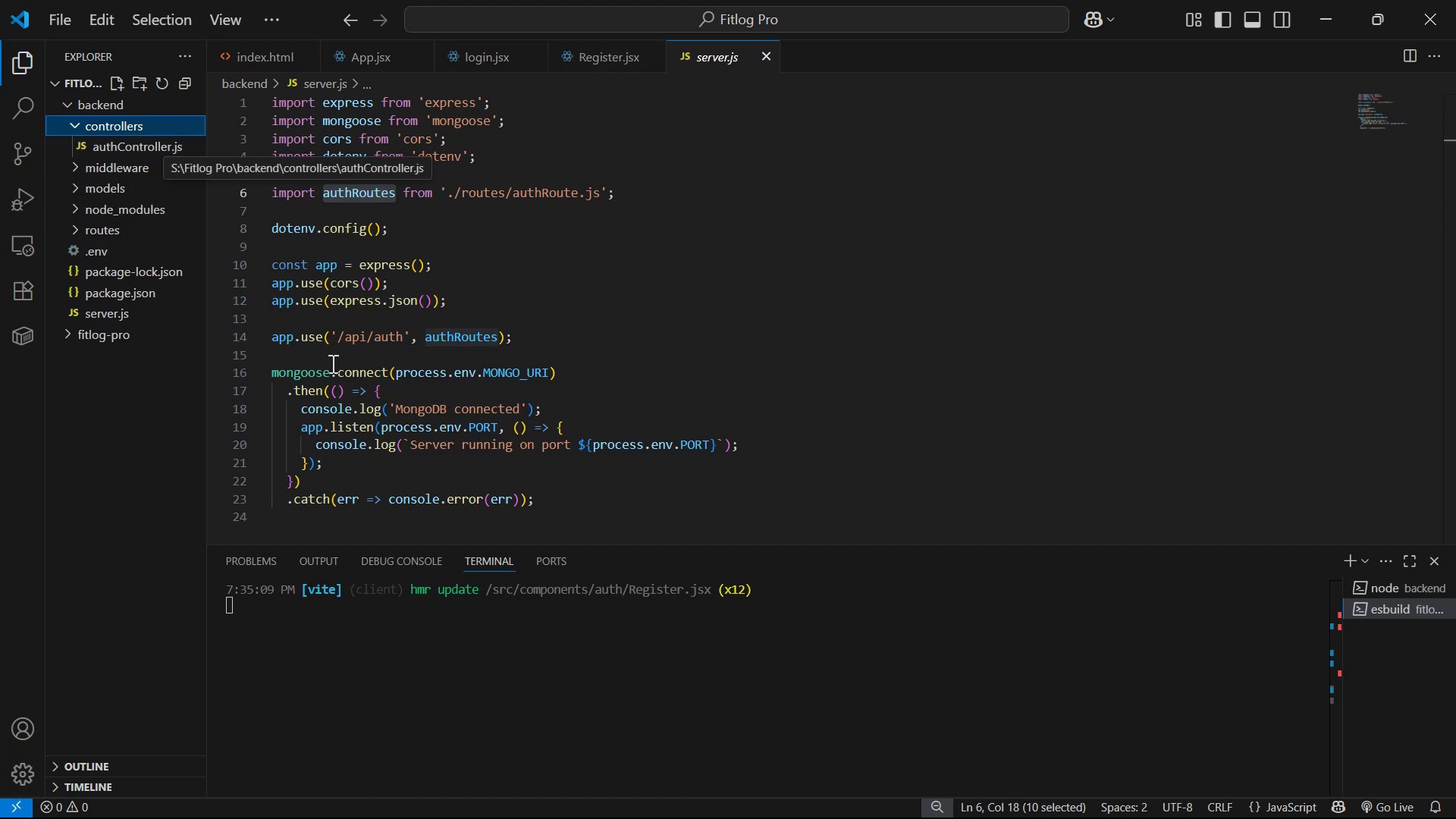 
double_click([478, 335])
 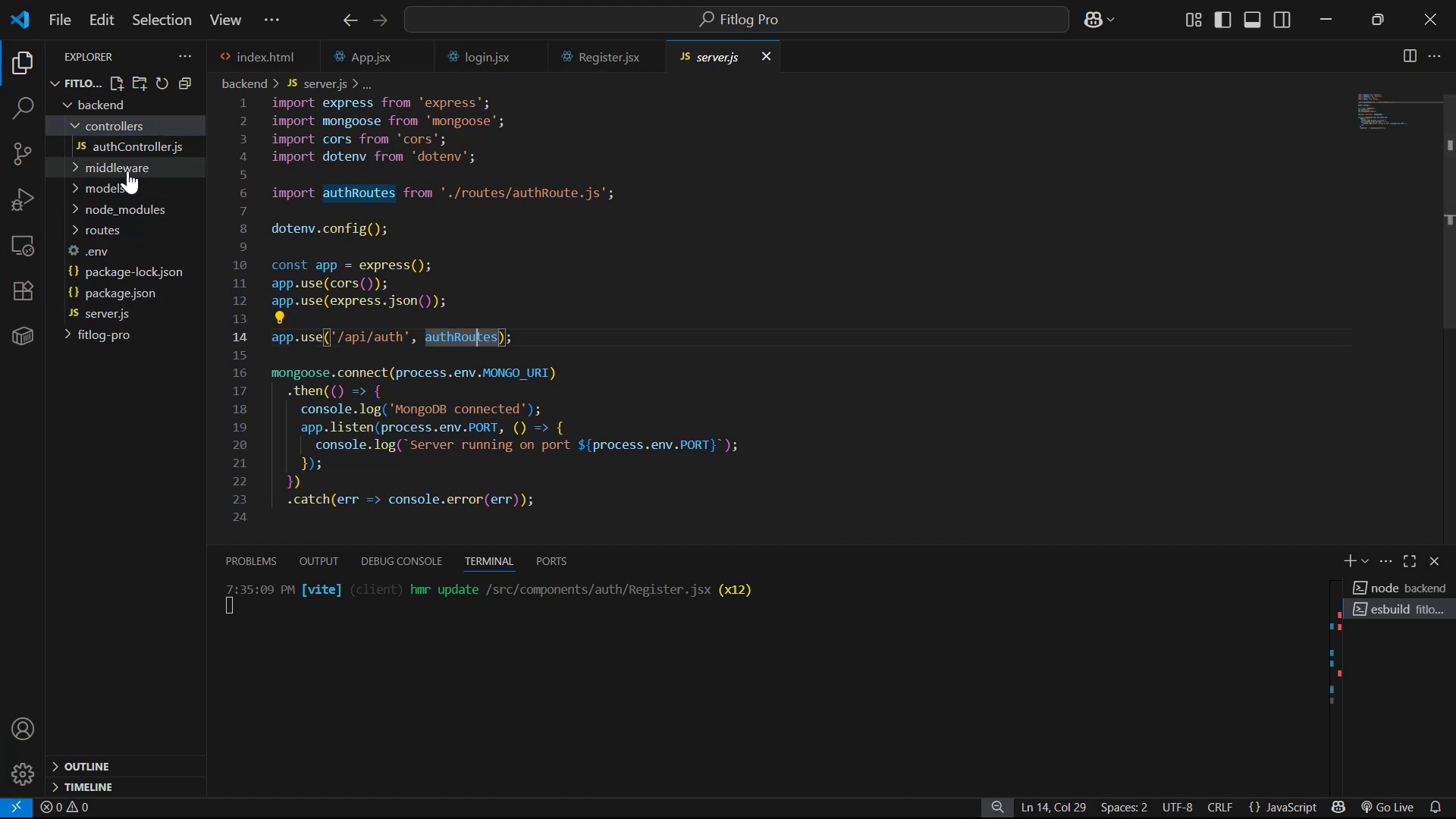 
left_click([146, 146])
 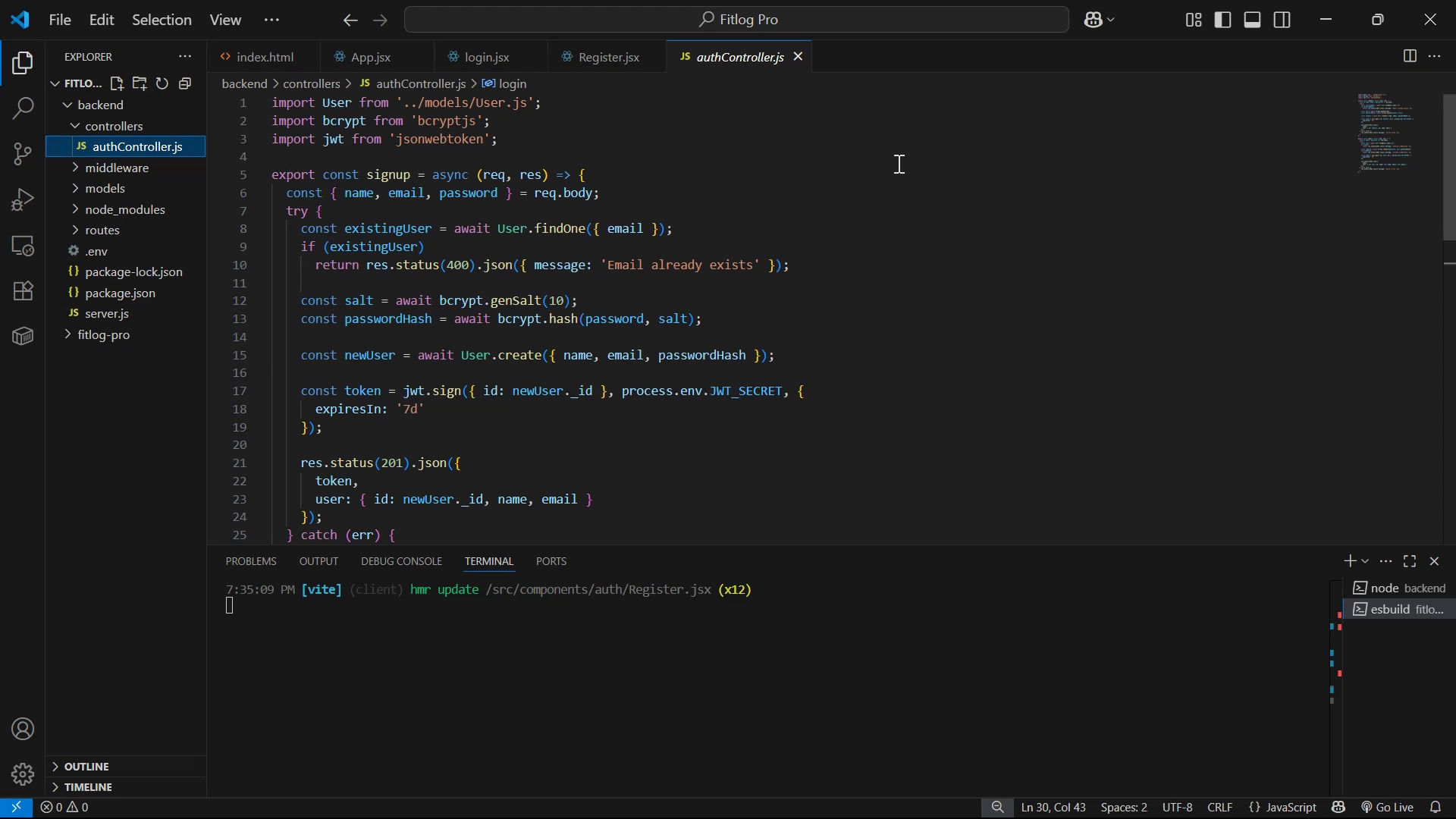 
wait(13.32)
 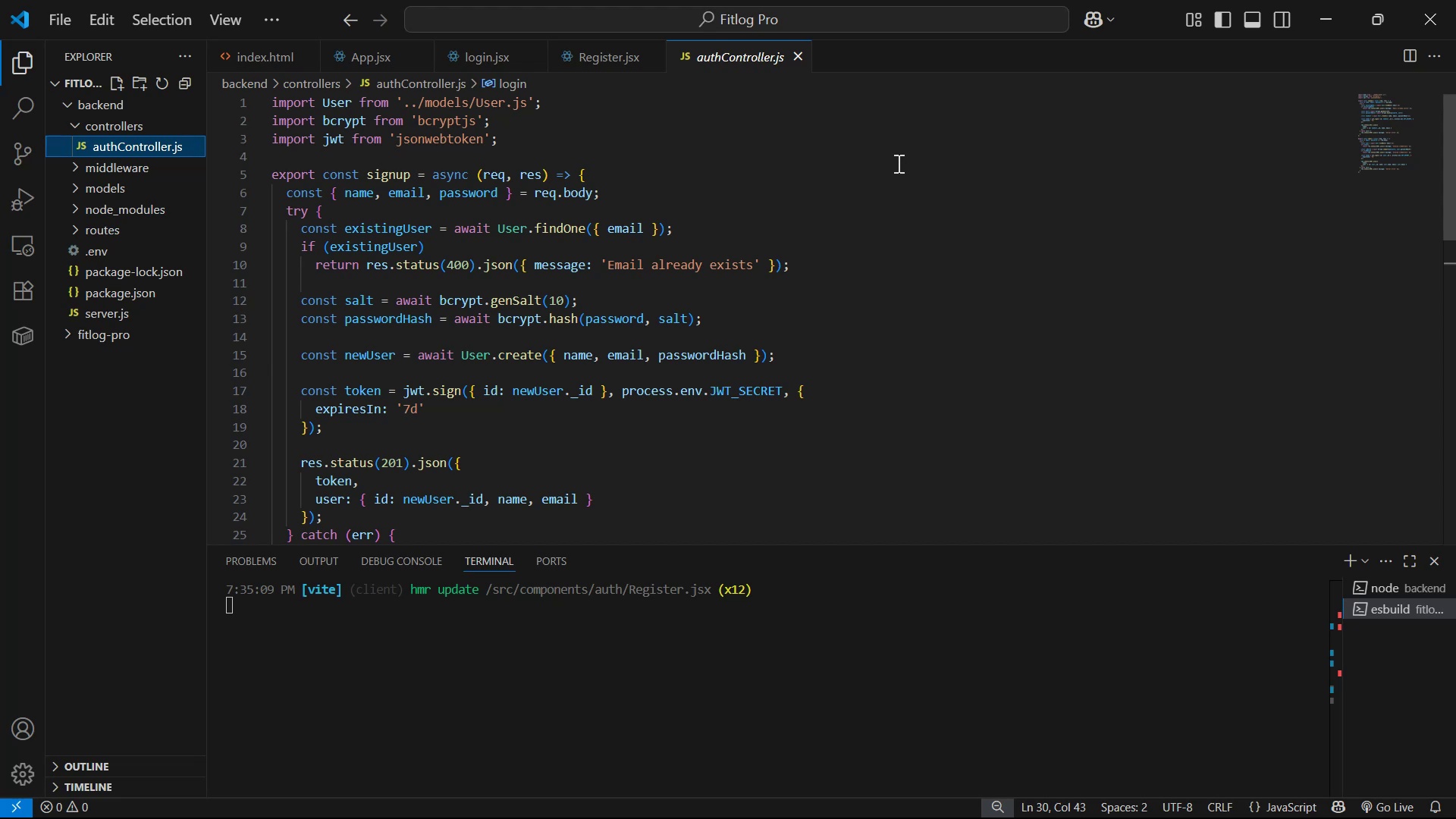 
key(Alt+AltLeft)
 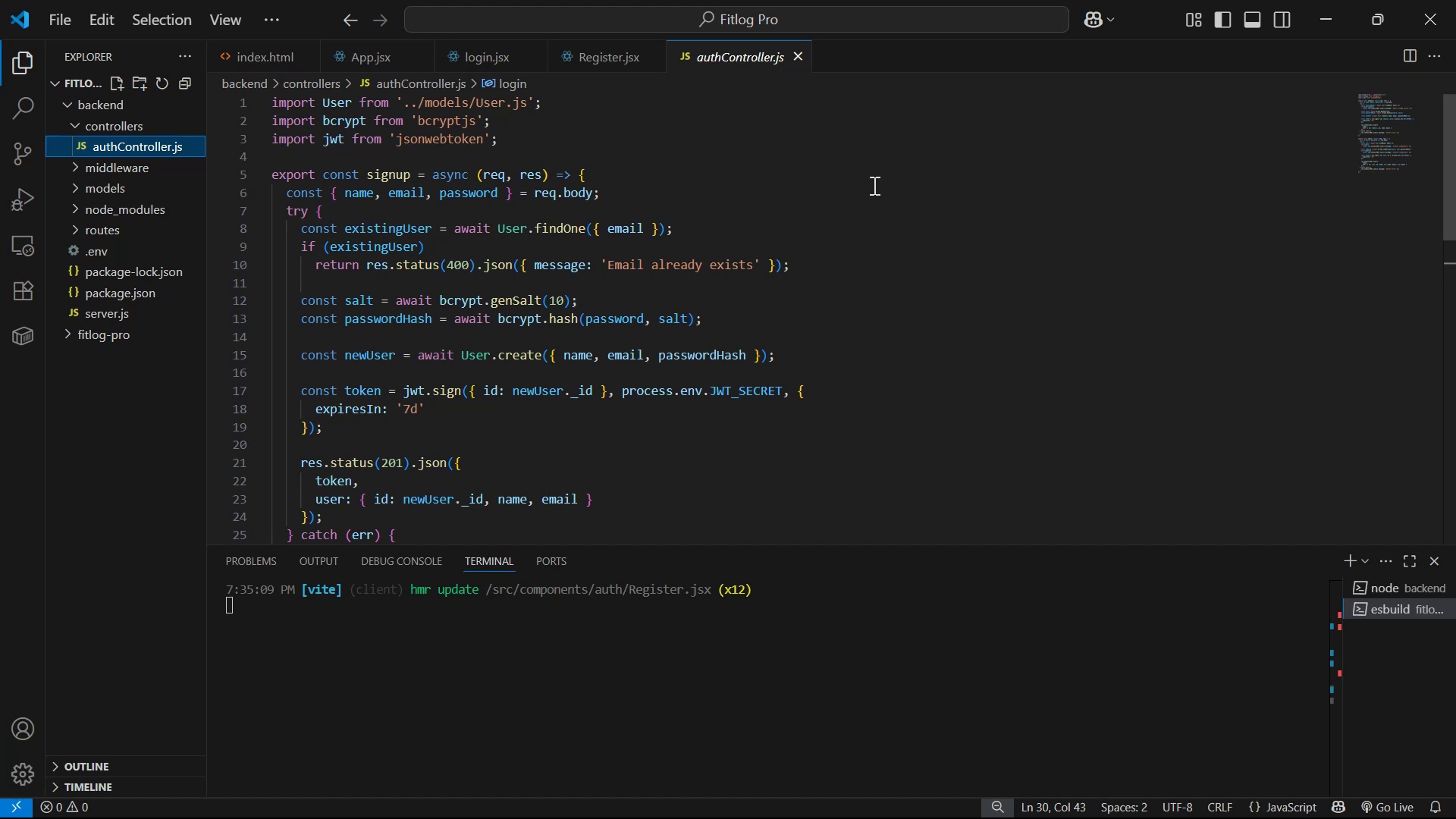 
key(Alt+Tab)
 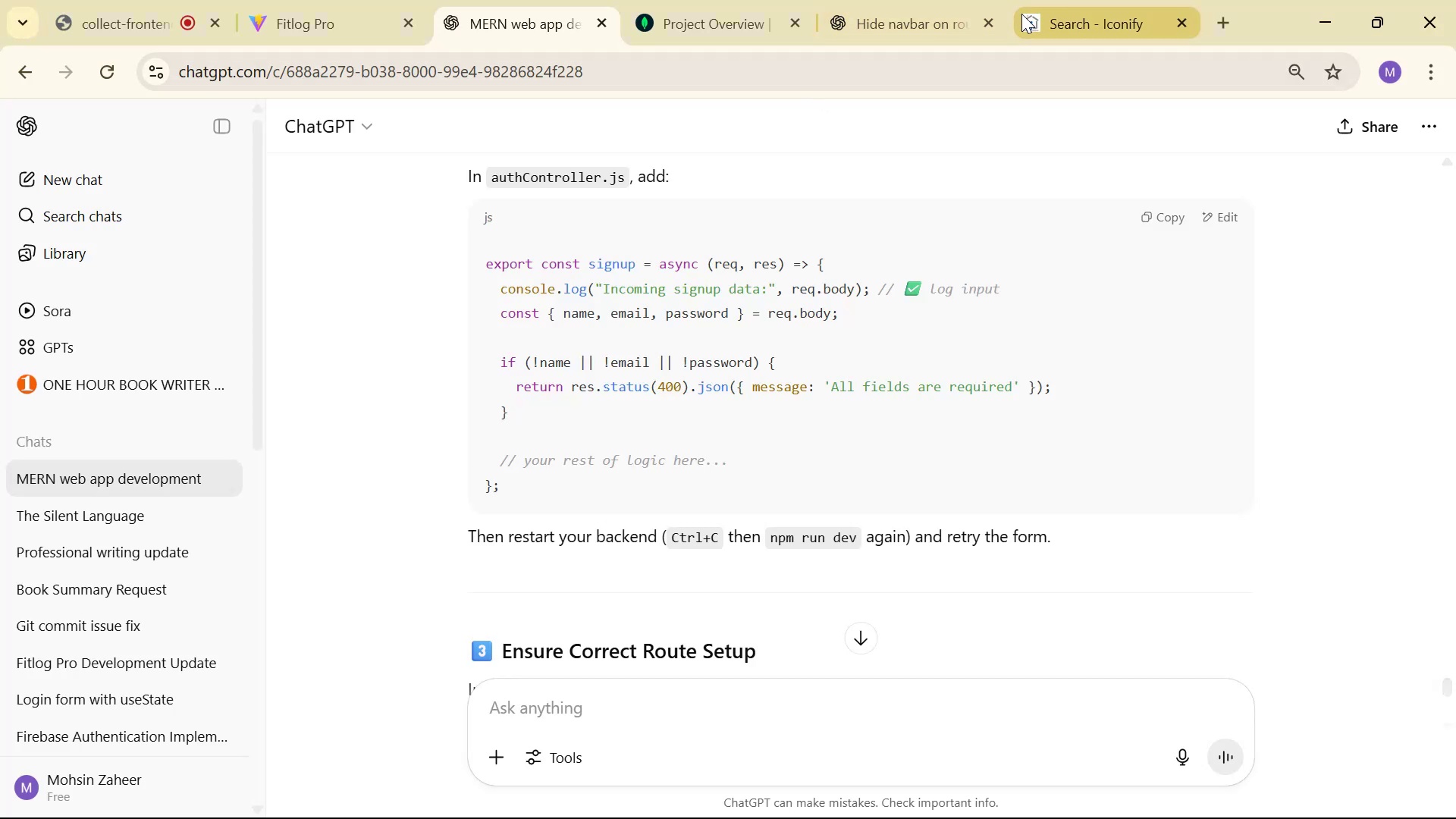 
left_click([378, 0])
 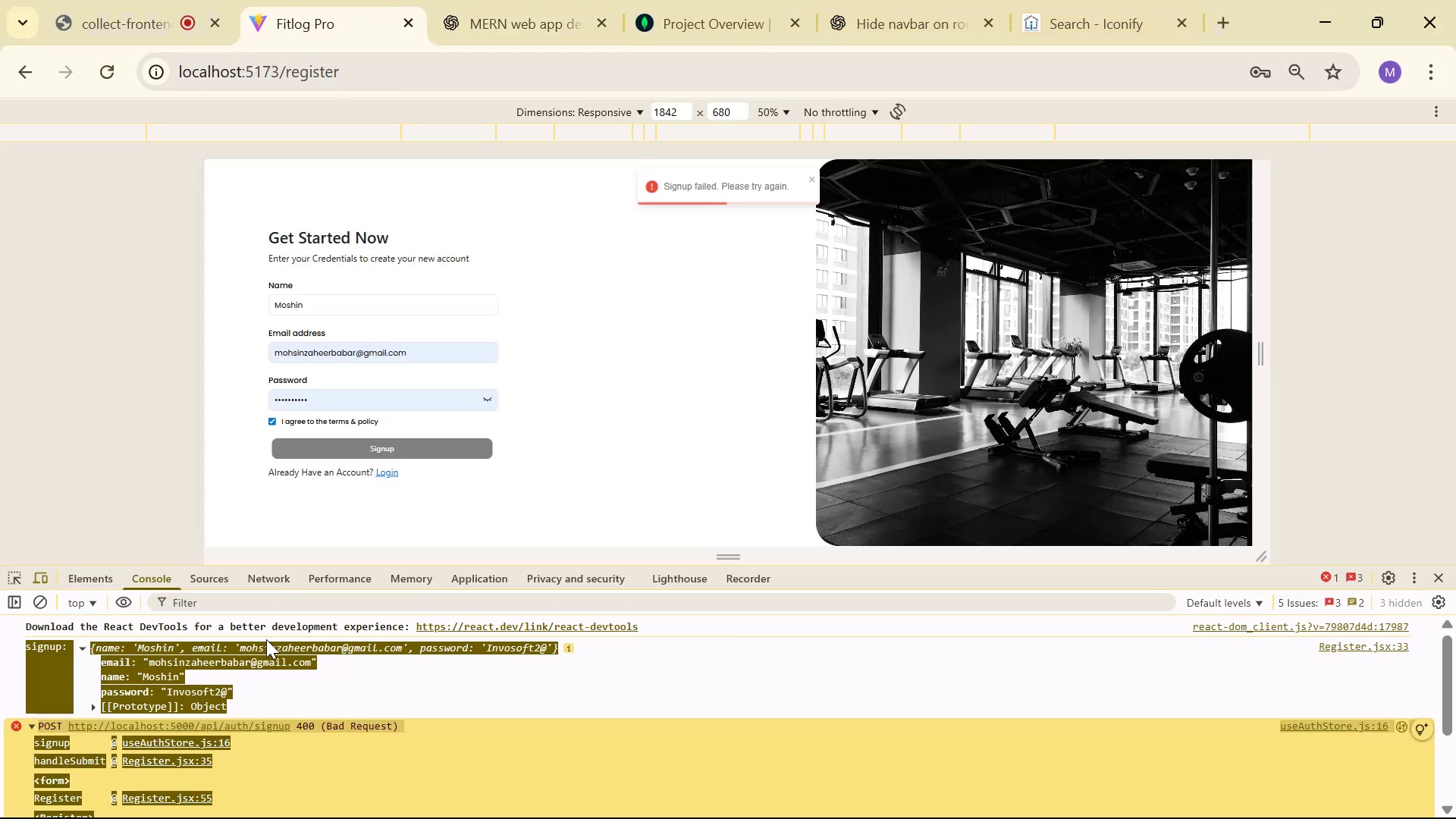 
left_click([416, 697])
 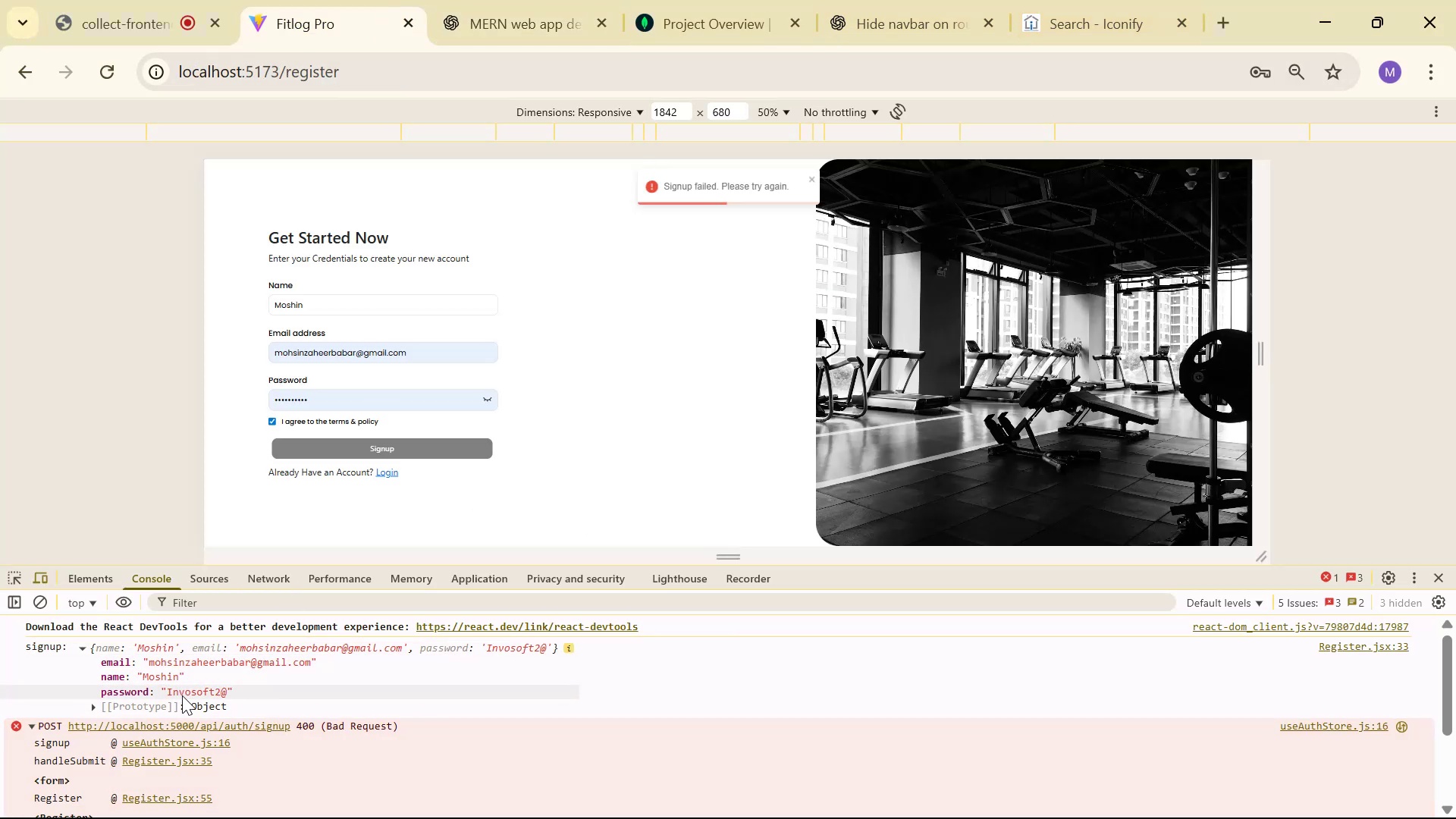 
wait(5.72)
 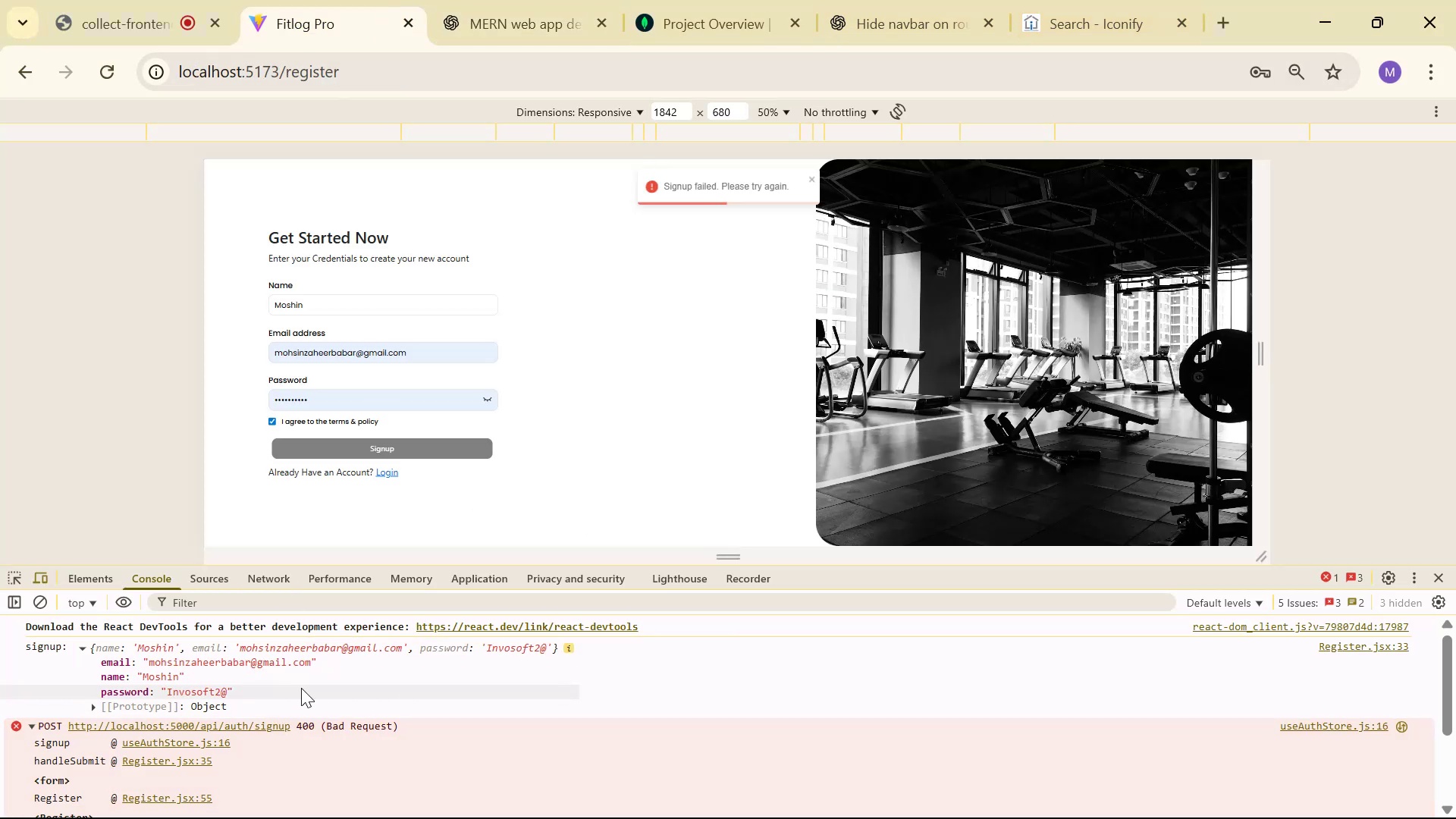 
key(Alt+AltLeft)
 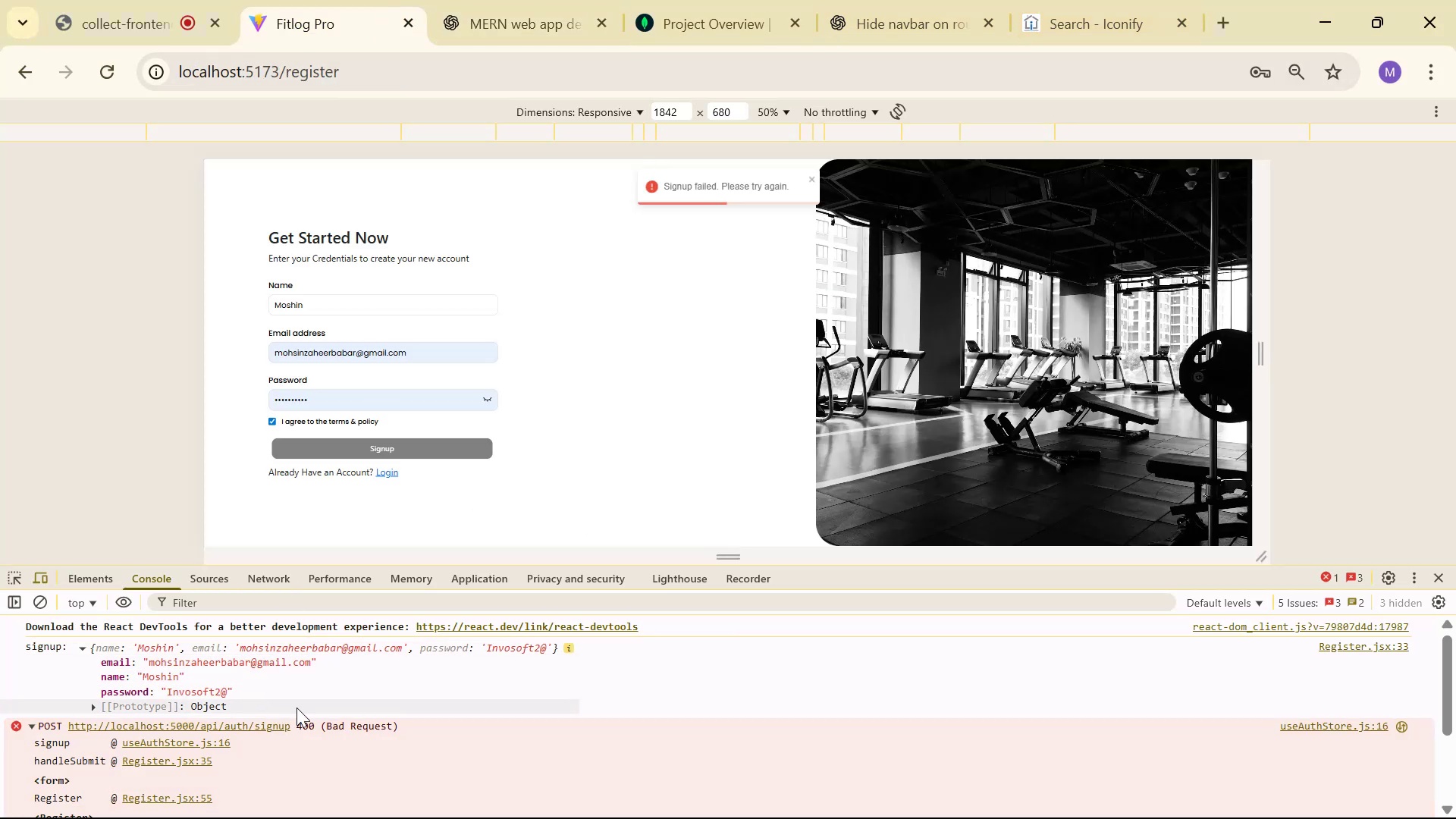 
key(Alt+Tab)
 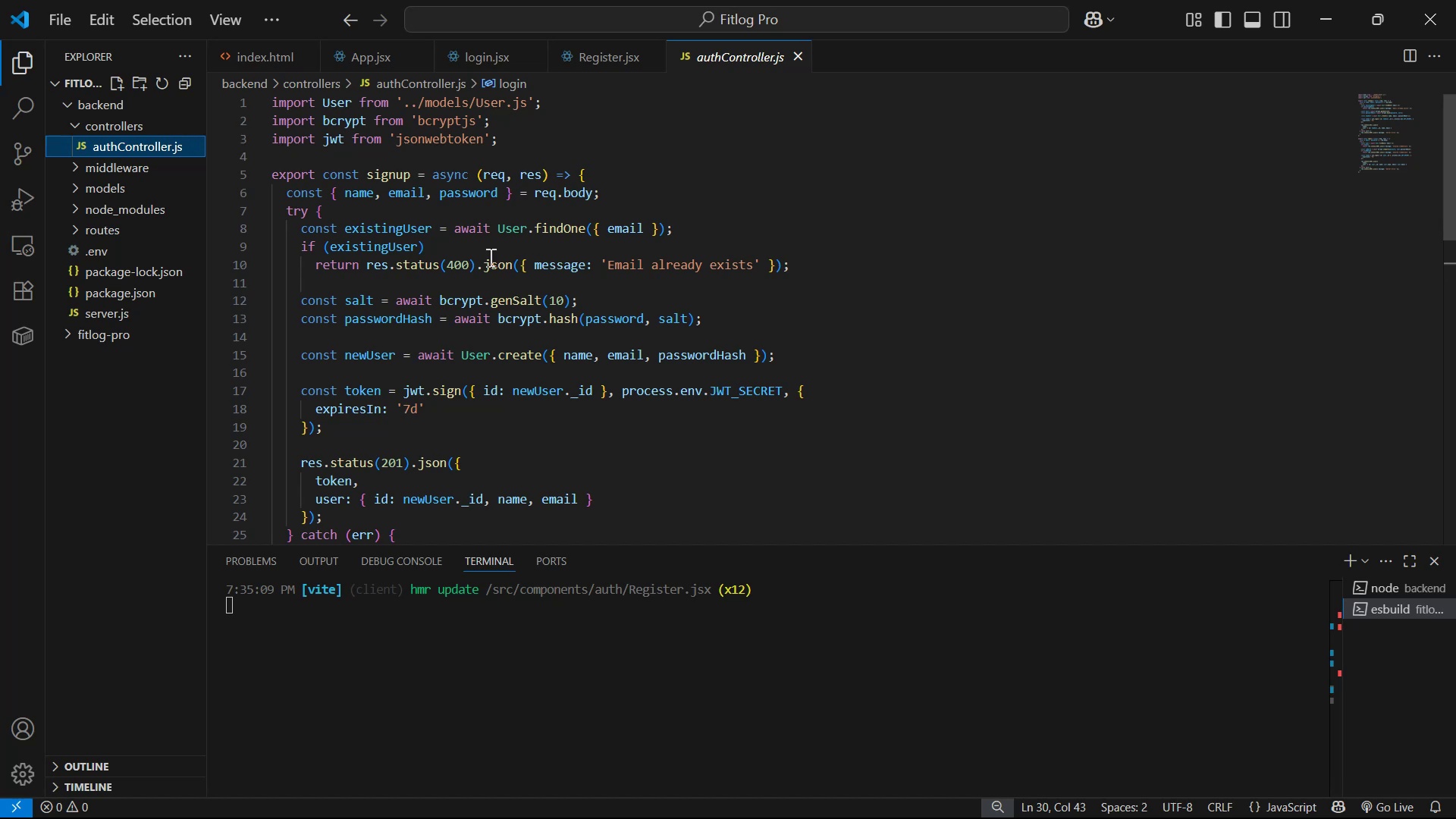 
key(Alt+AltLeft)
 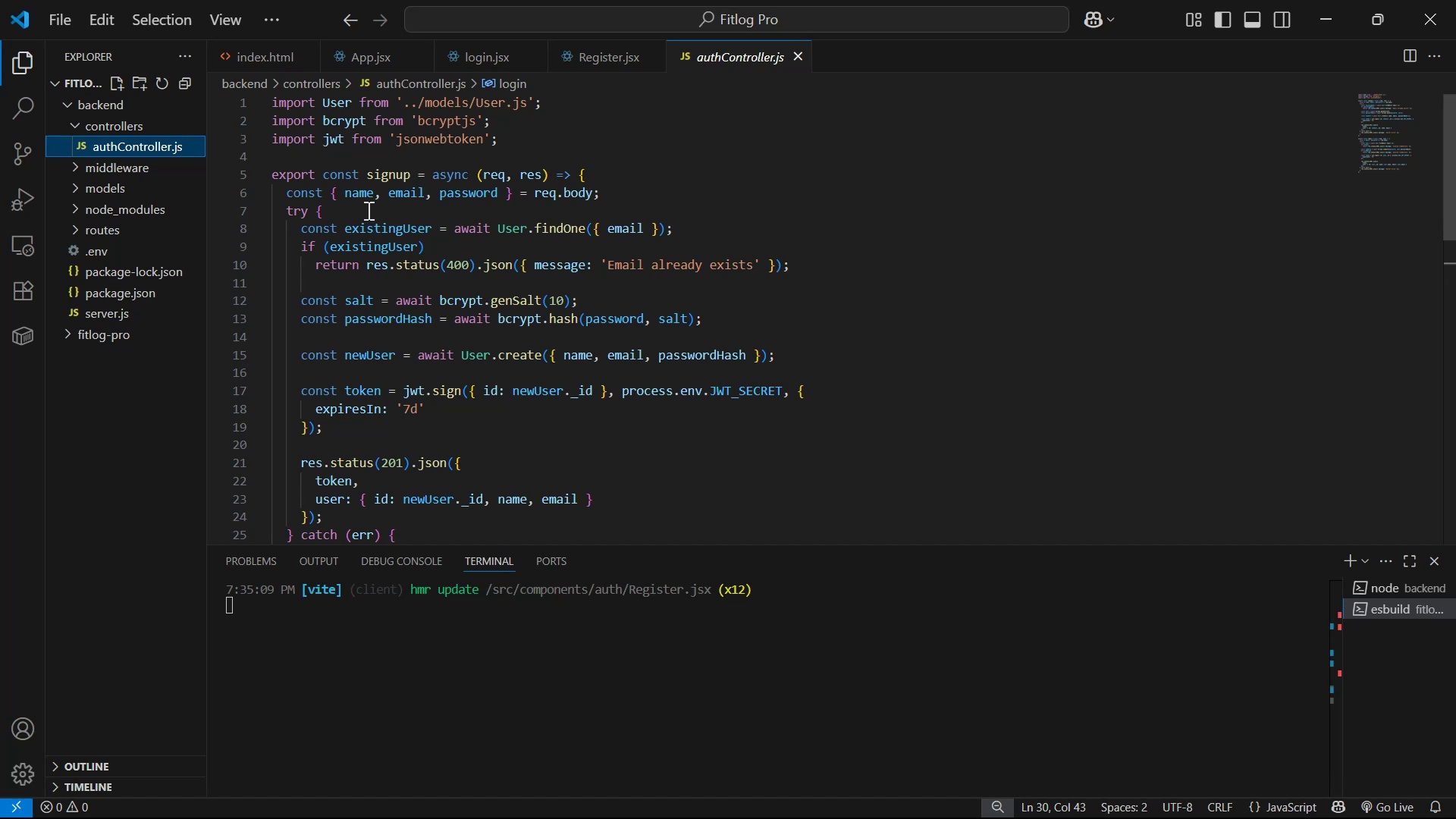 
key(Alt+Tab)
 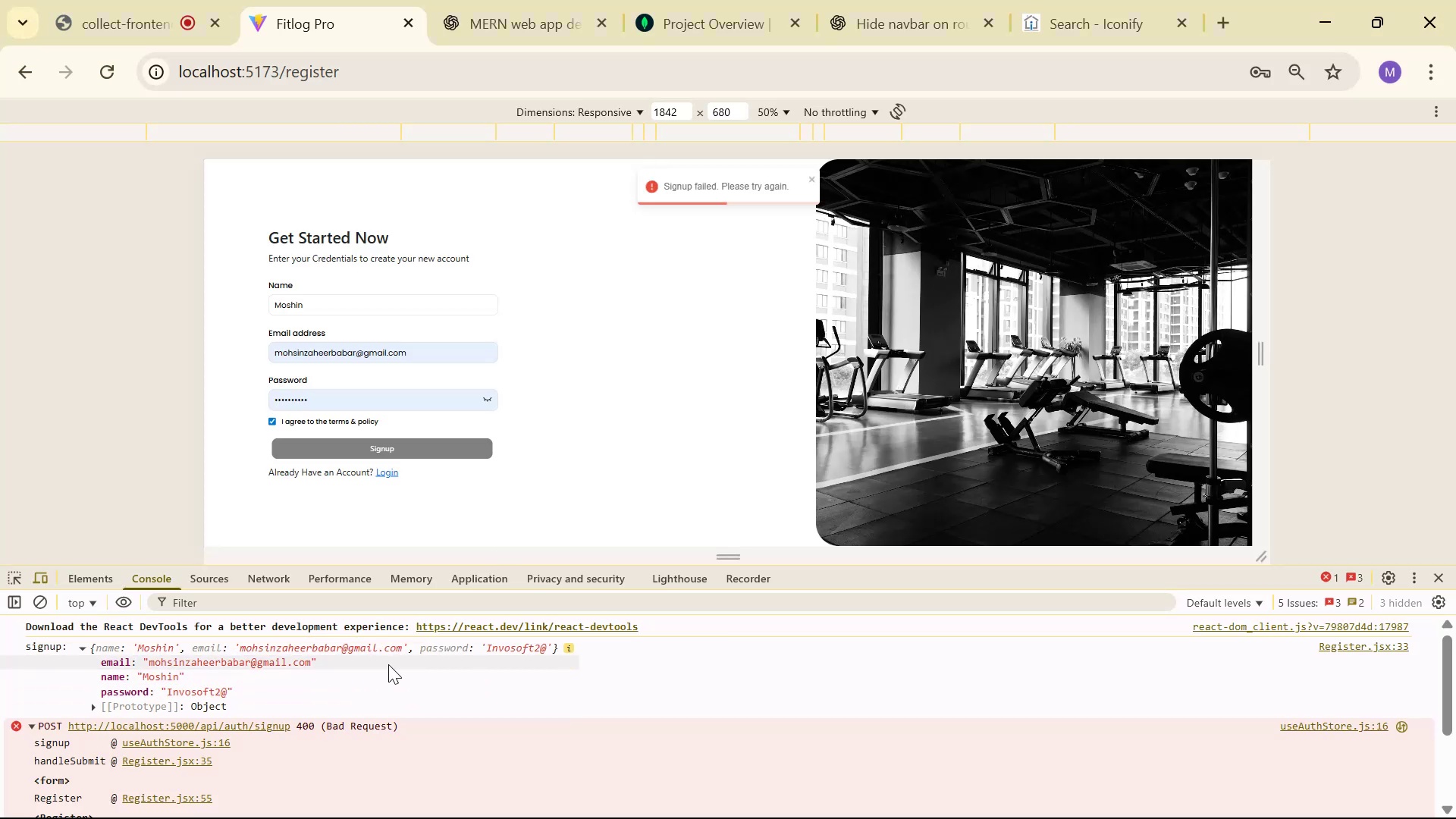 
wait(5.64)
 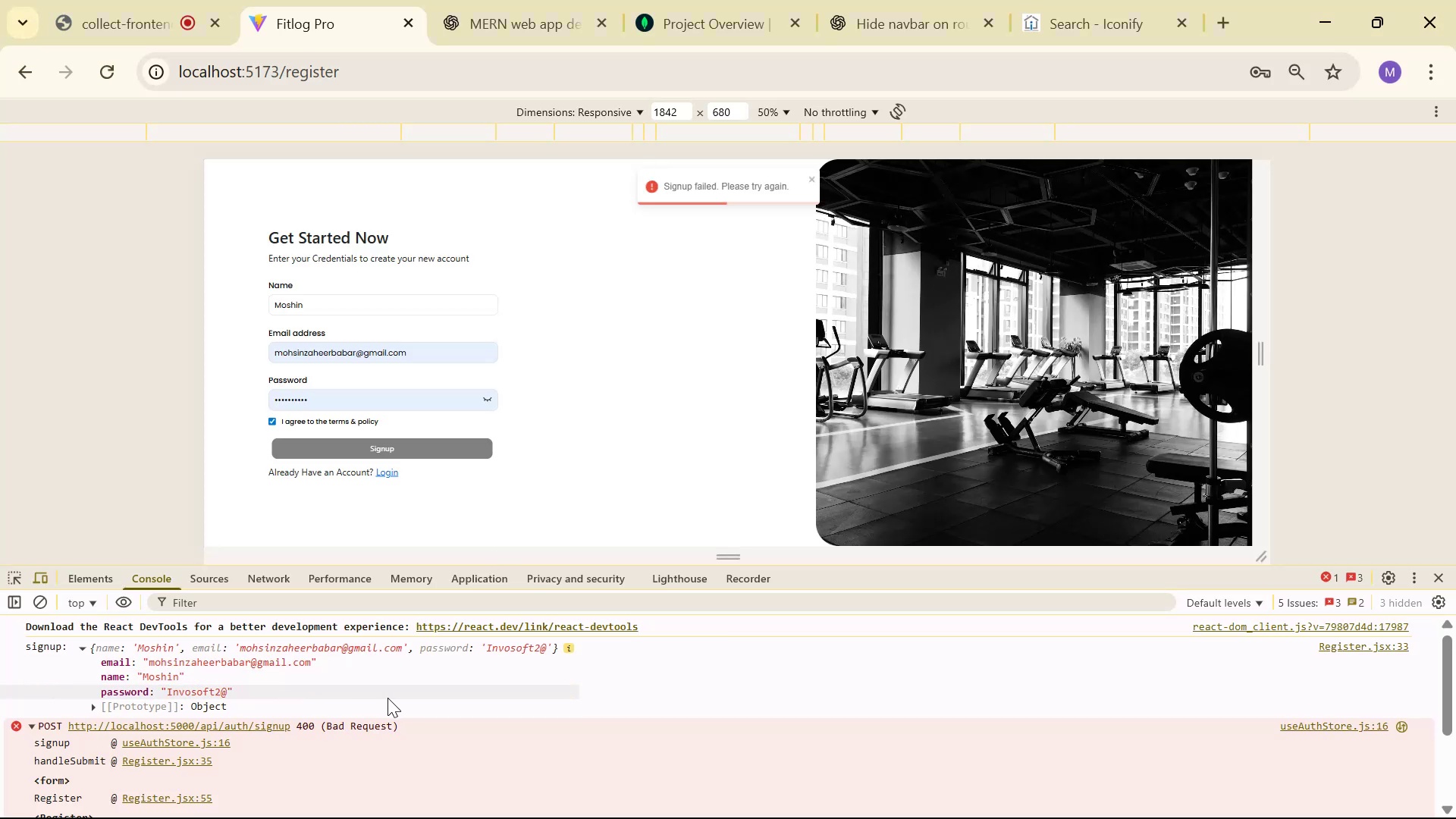 
key(Alt+AltLeft)
 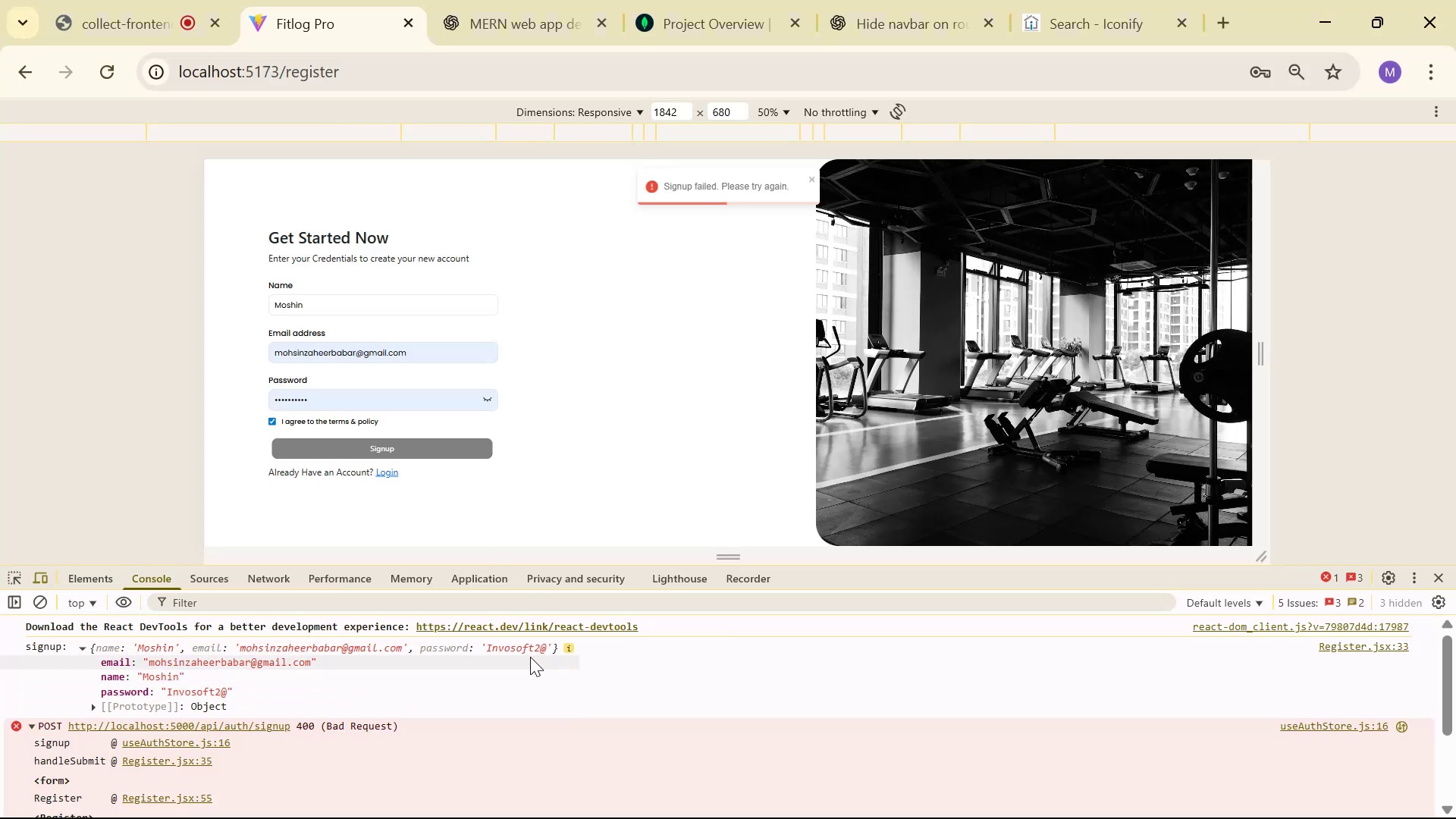 
key(Alt+Tab)
 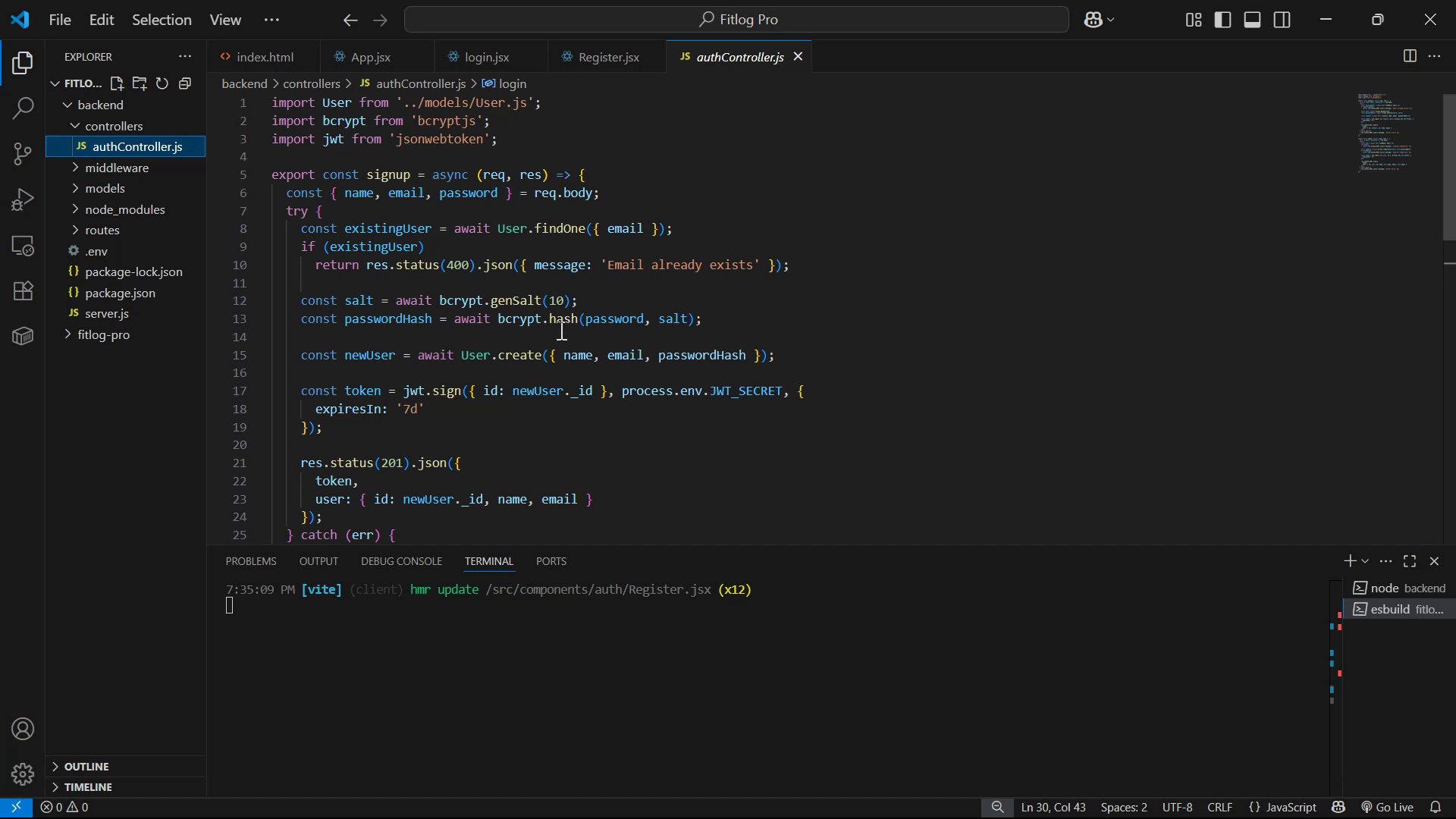 
wait(5.31)
 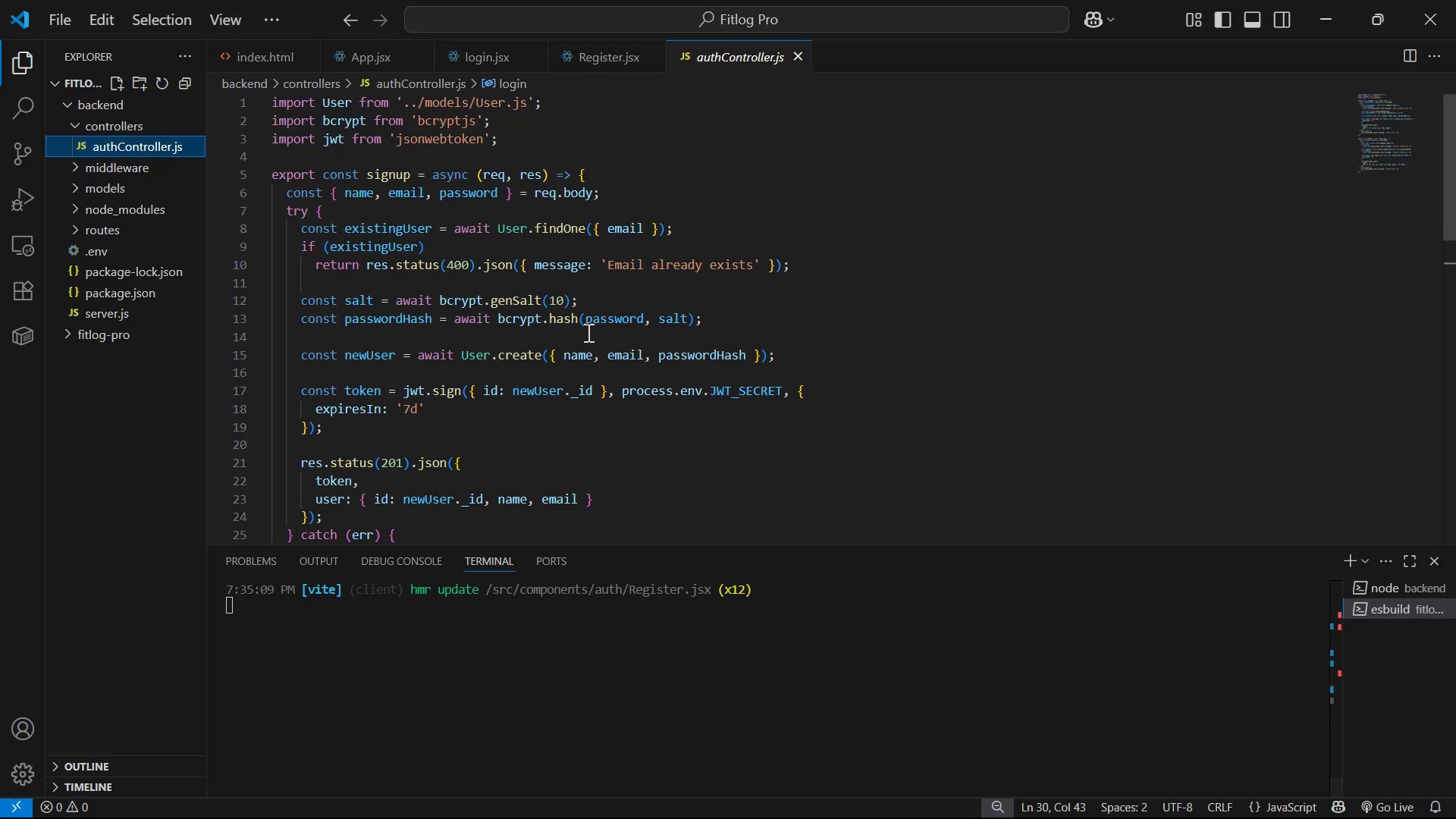 
scroll: coordinate [764, 307], scroll_direction: down, amount: 9.0
 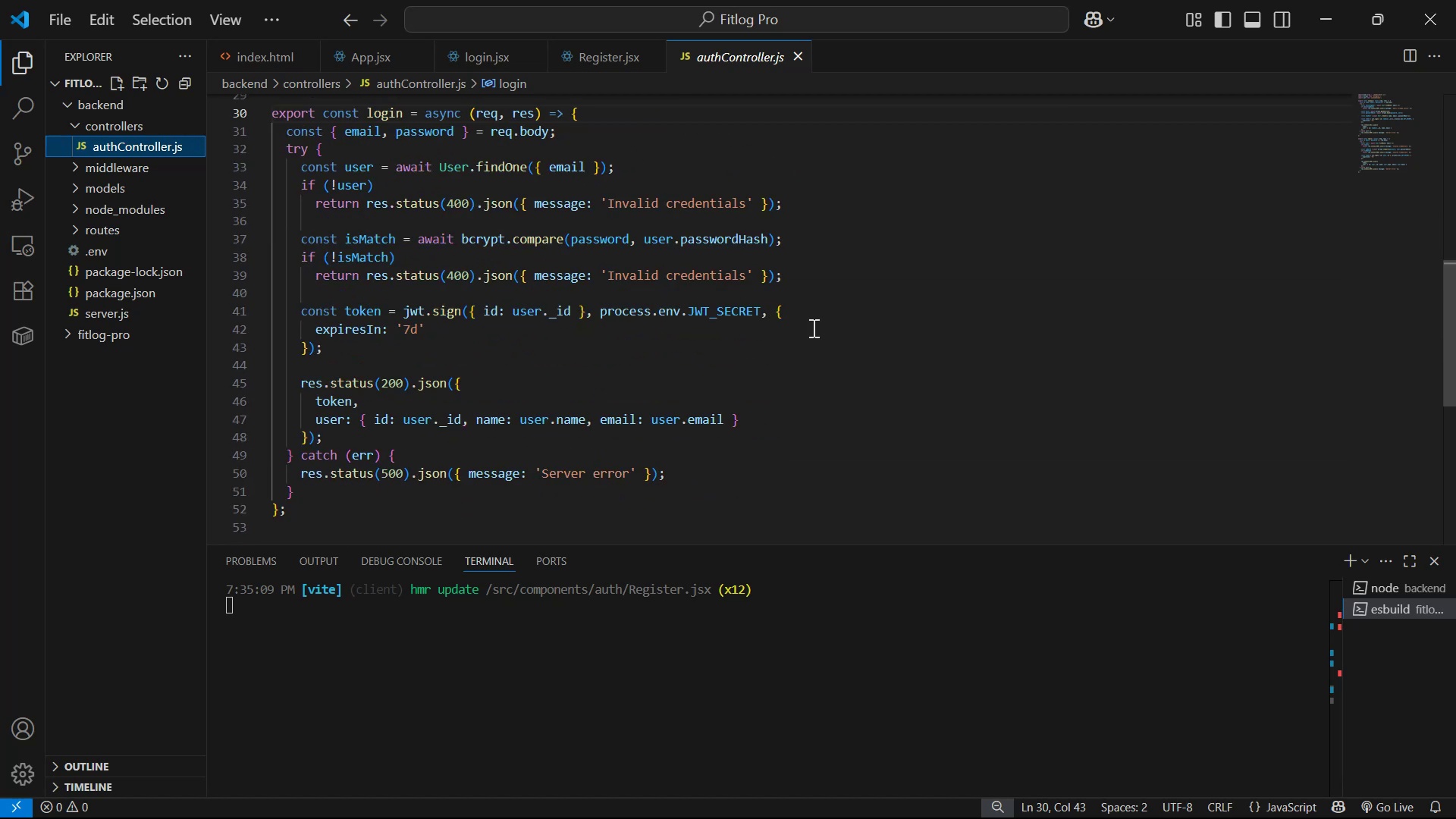 
scroll: coordinate [858, 366], scroll_direction: up, amount: 10.0
 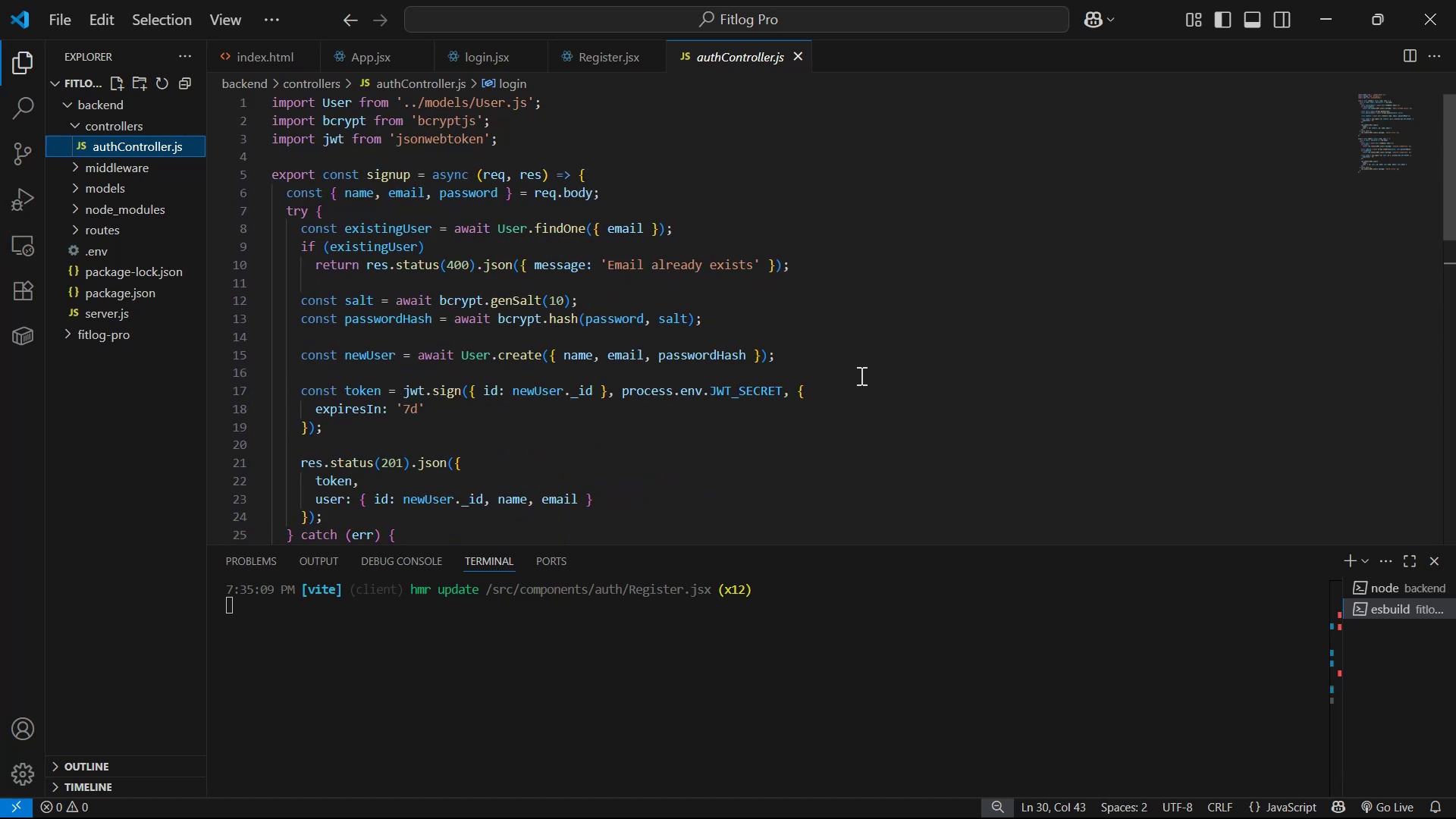 
key(Alt+AltLeft)
 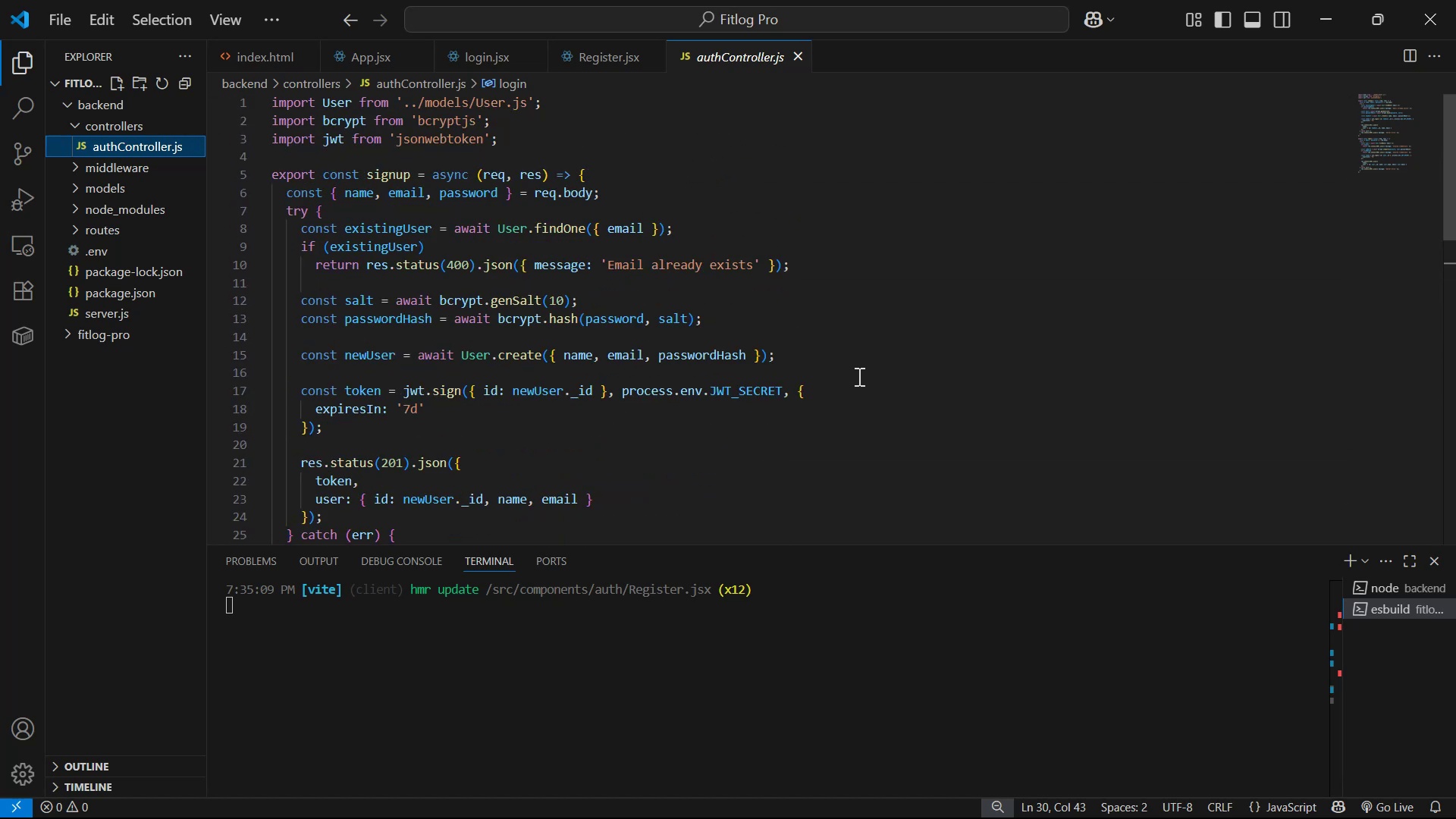 
key(Alt+Tab)
 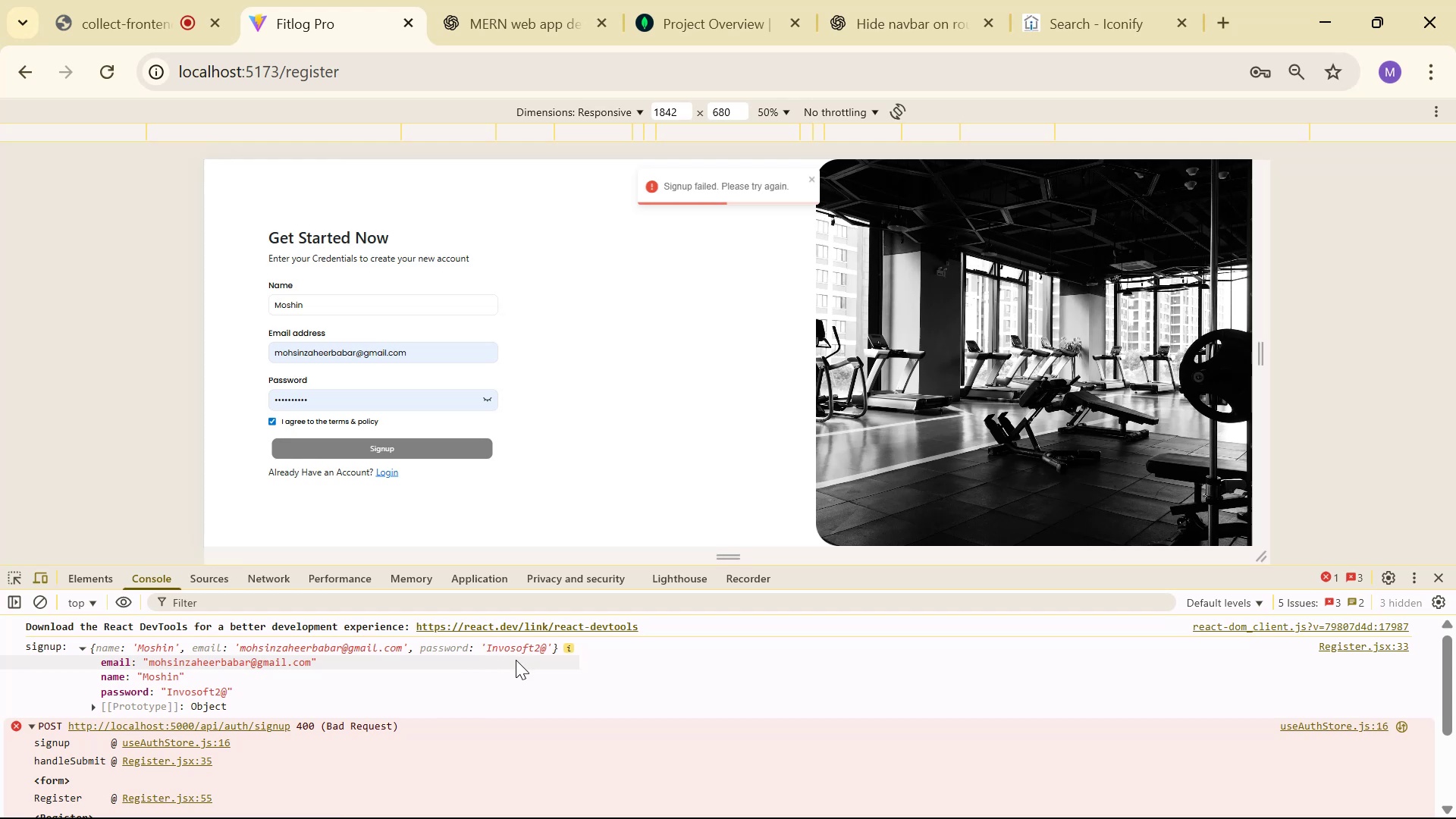 
key(Alt+AltLeft)
 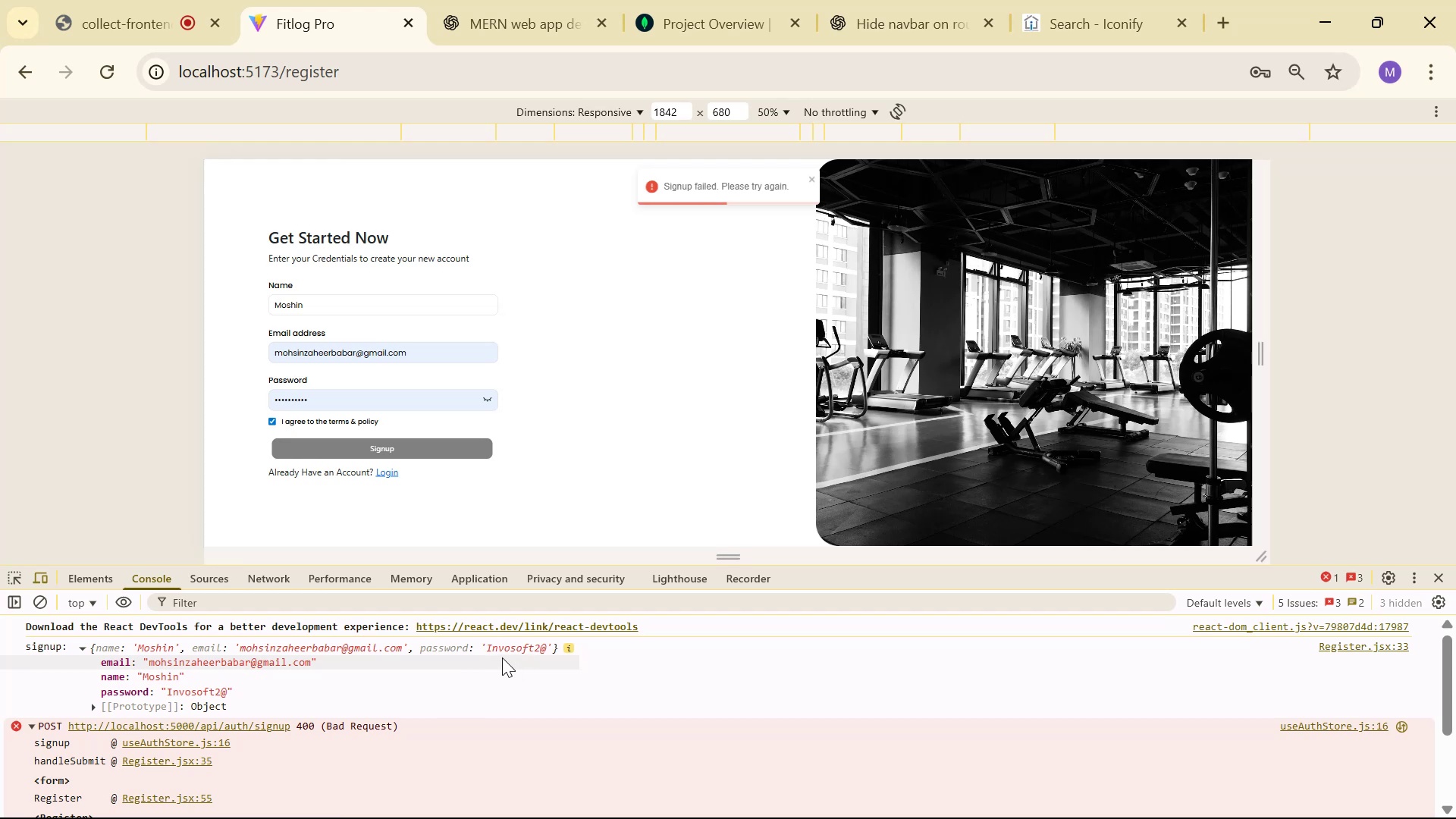 
key(Alt+Tab)
 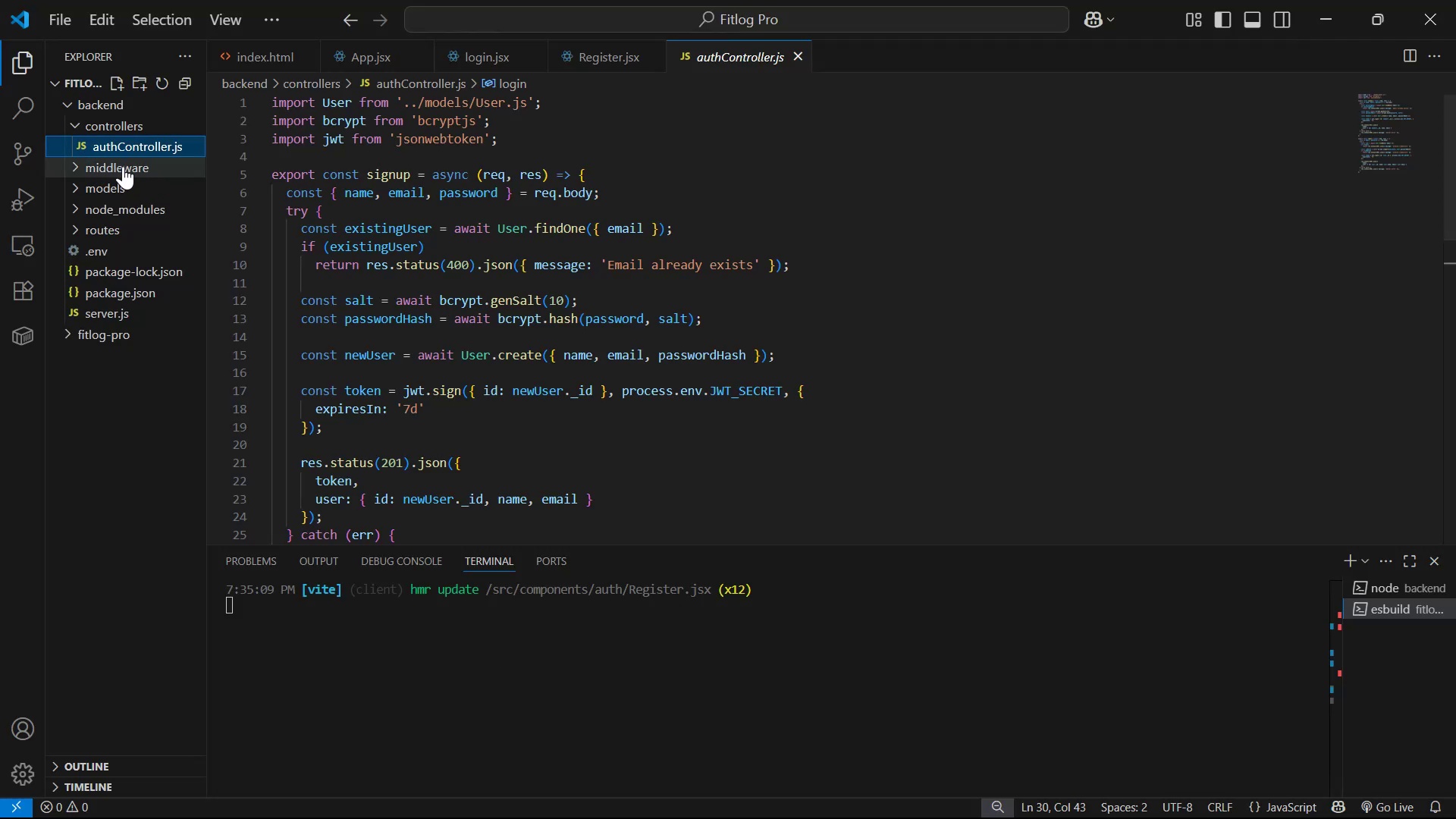 
double_click([127, 166])
 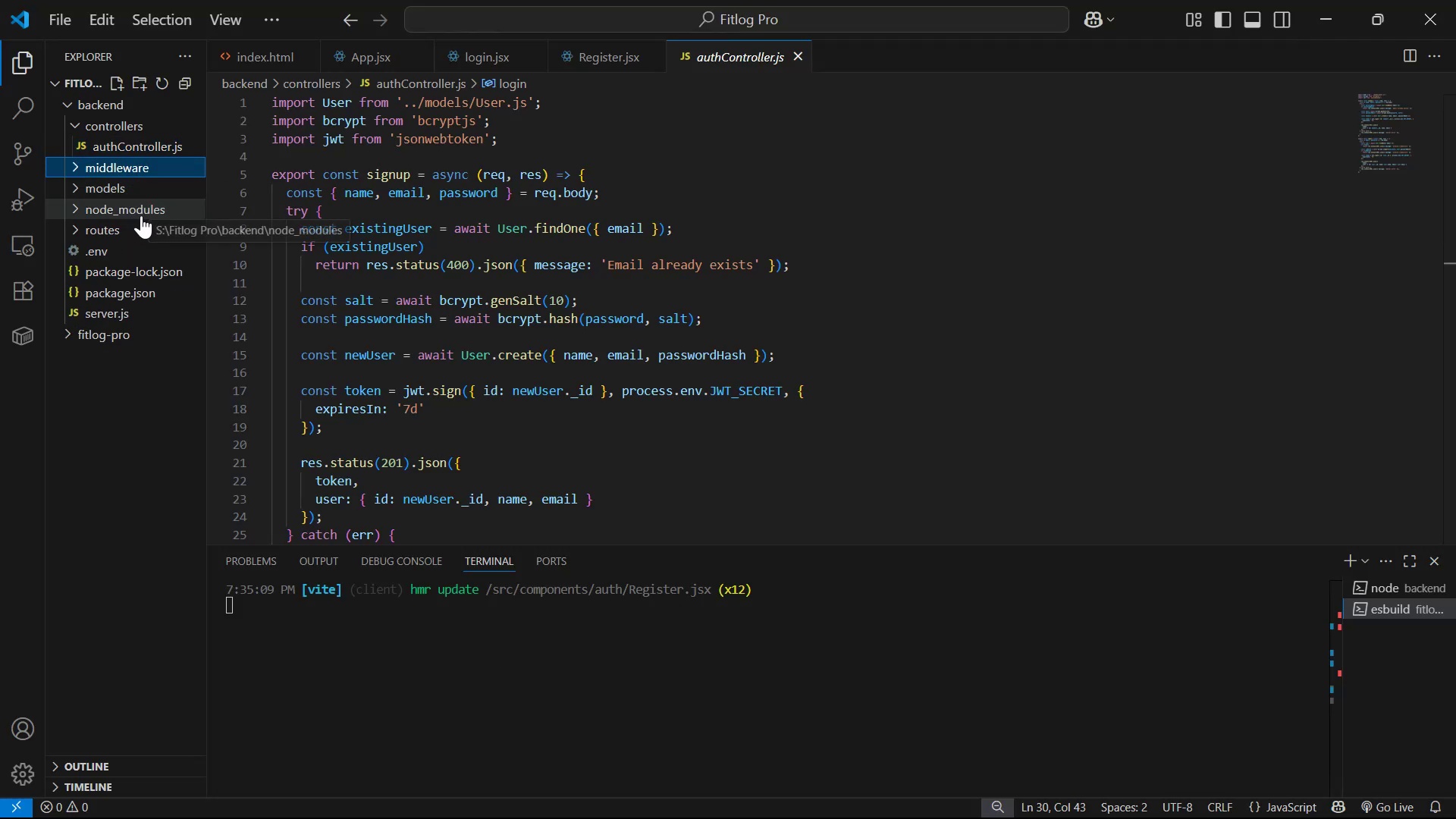 
left_click([146, 231])
 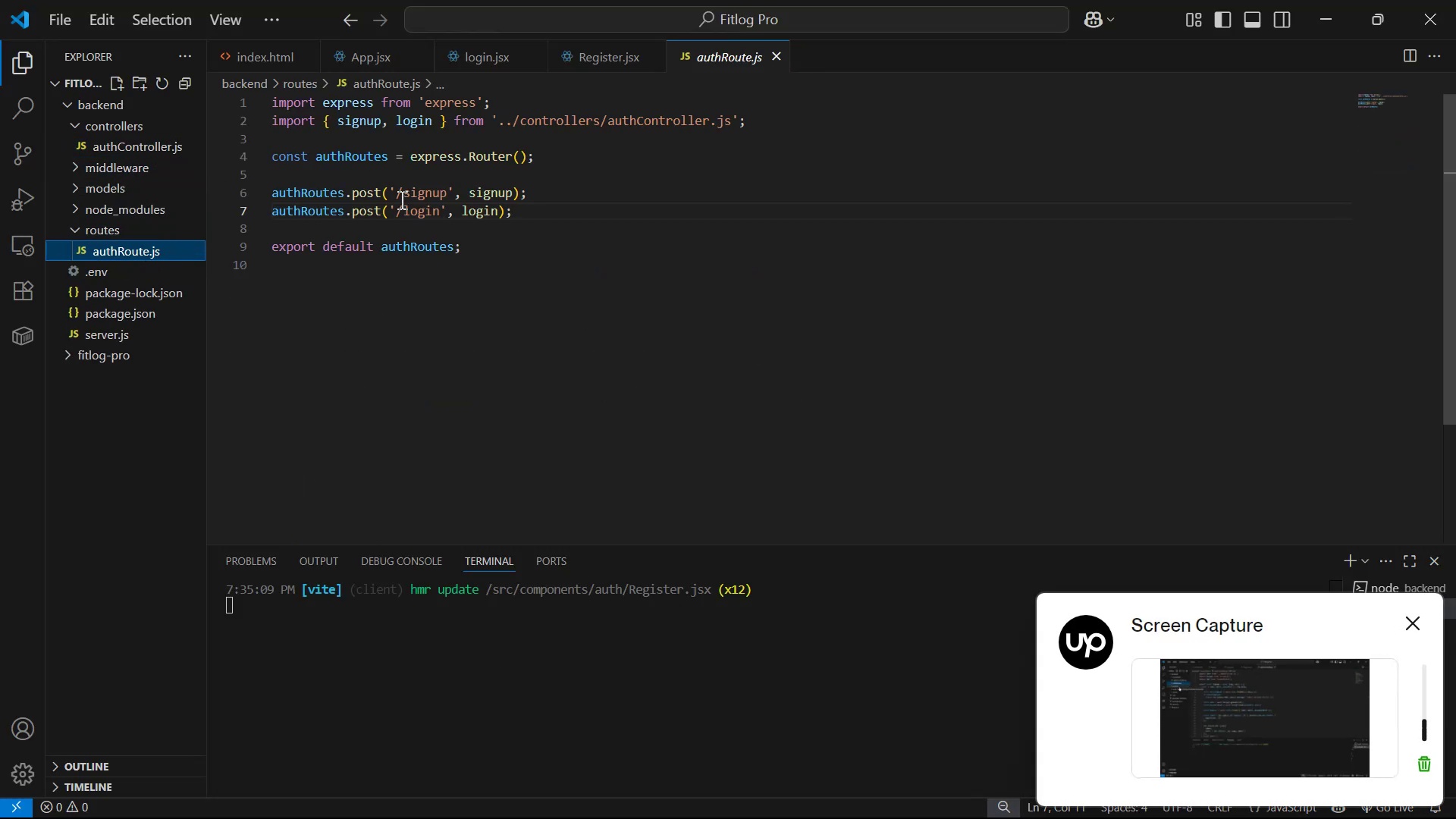 
key(Control+C)
 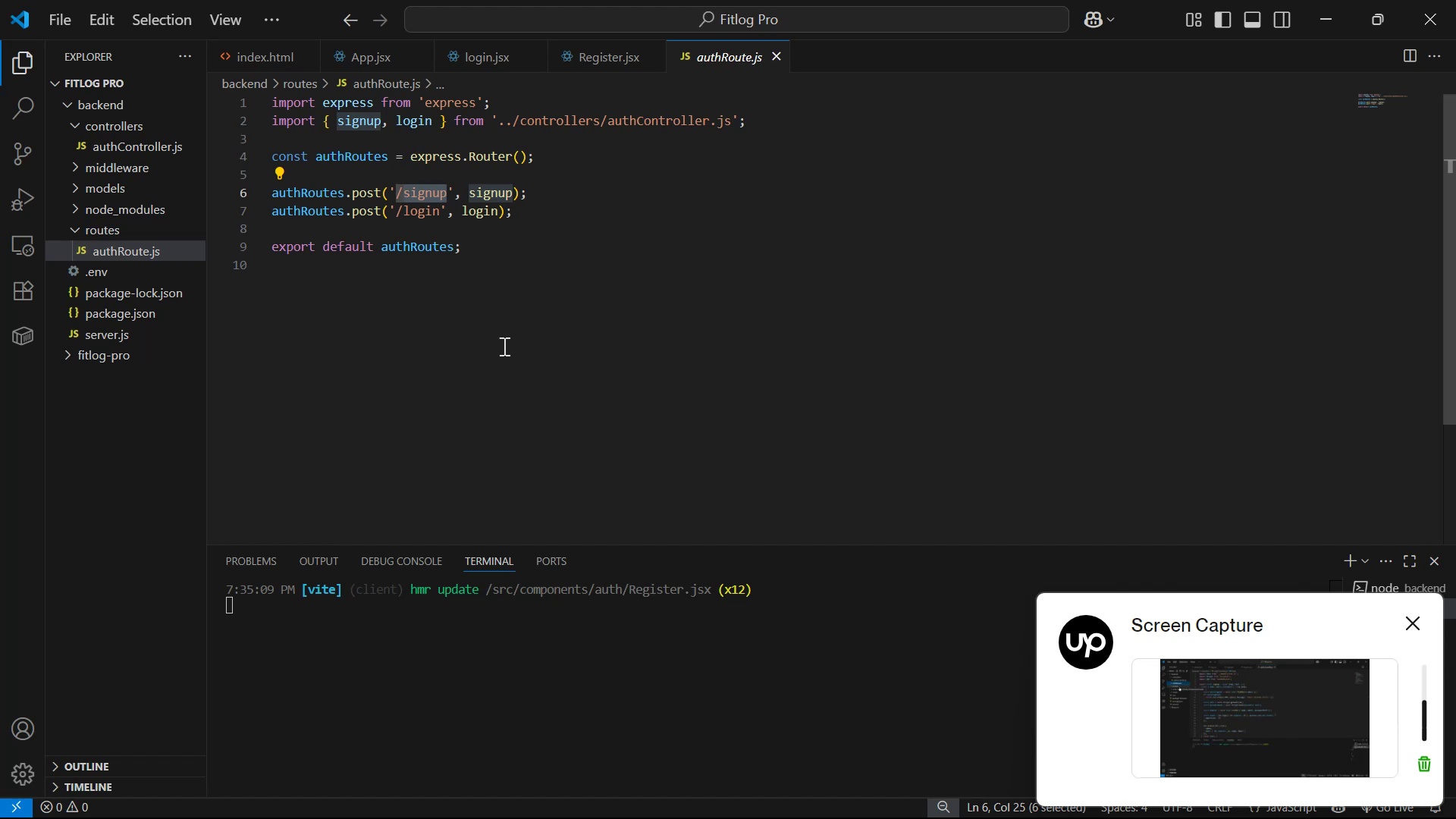 
key(Alt+AltLeft)
 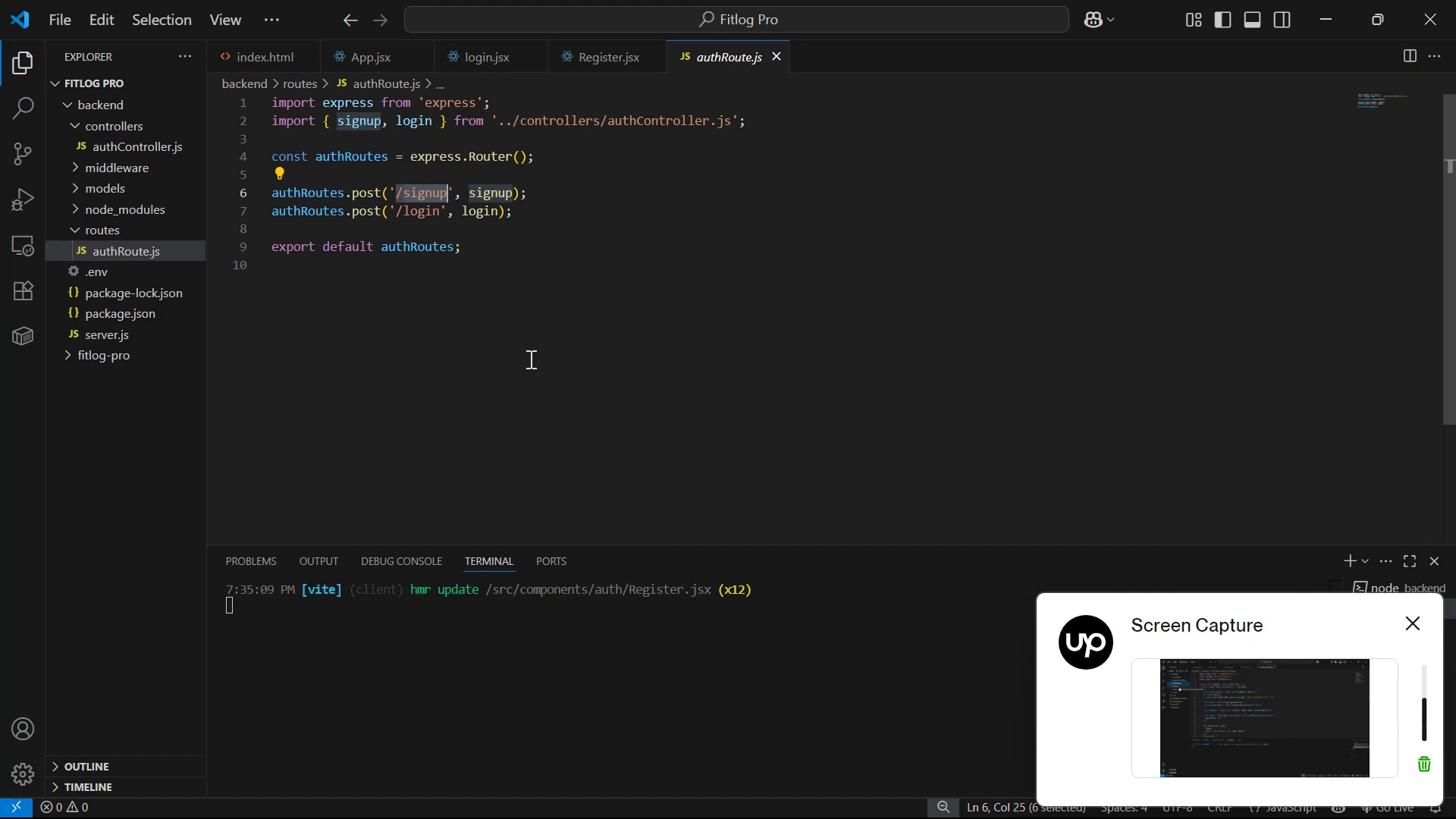 
key(Alt+Tab)
 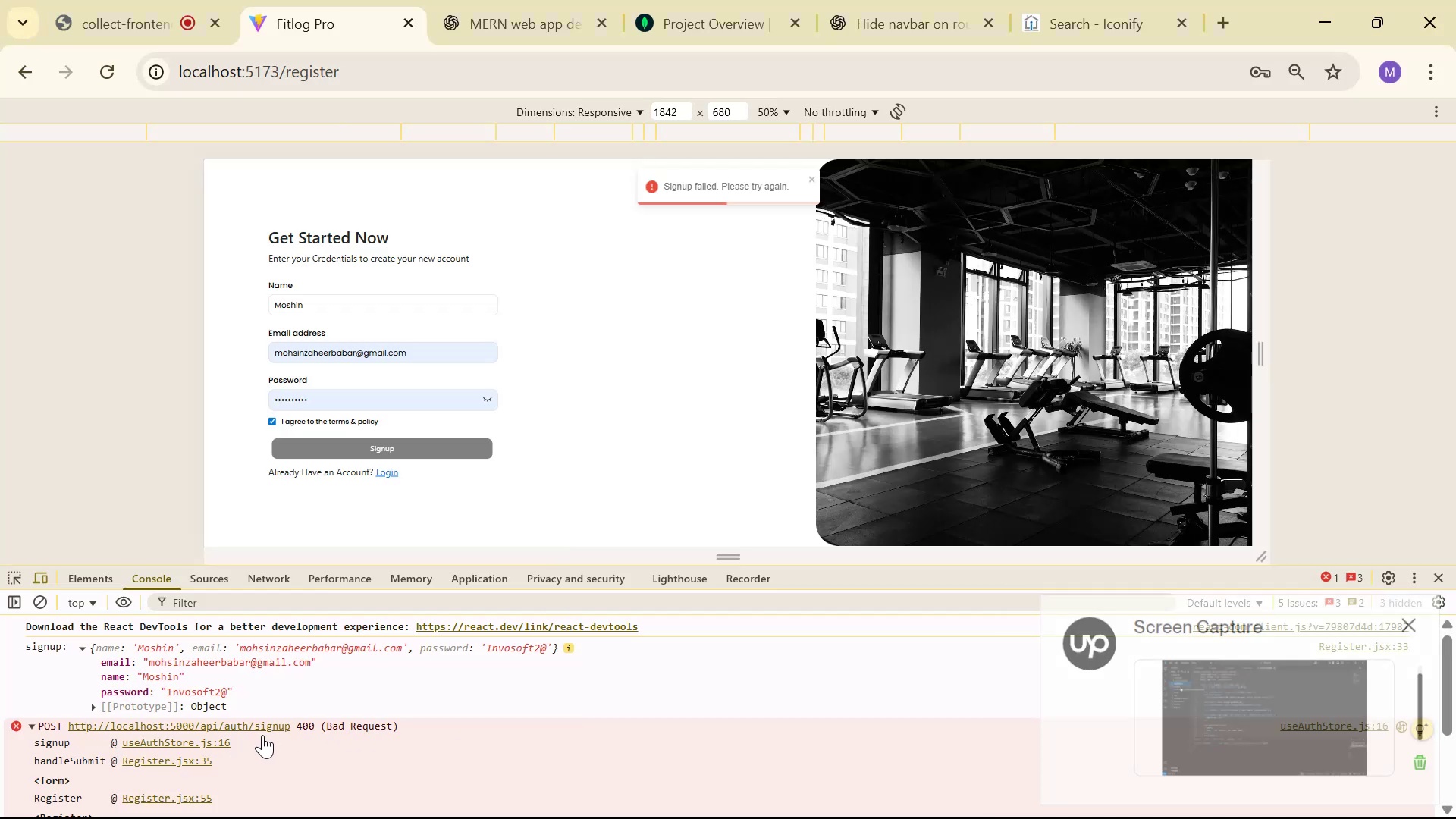 
key(Alt+AltLeft)
 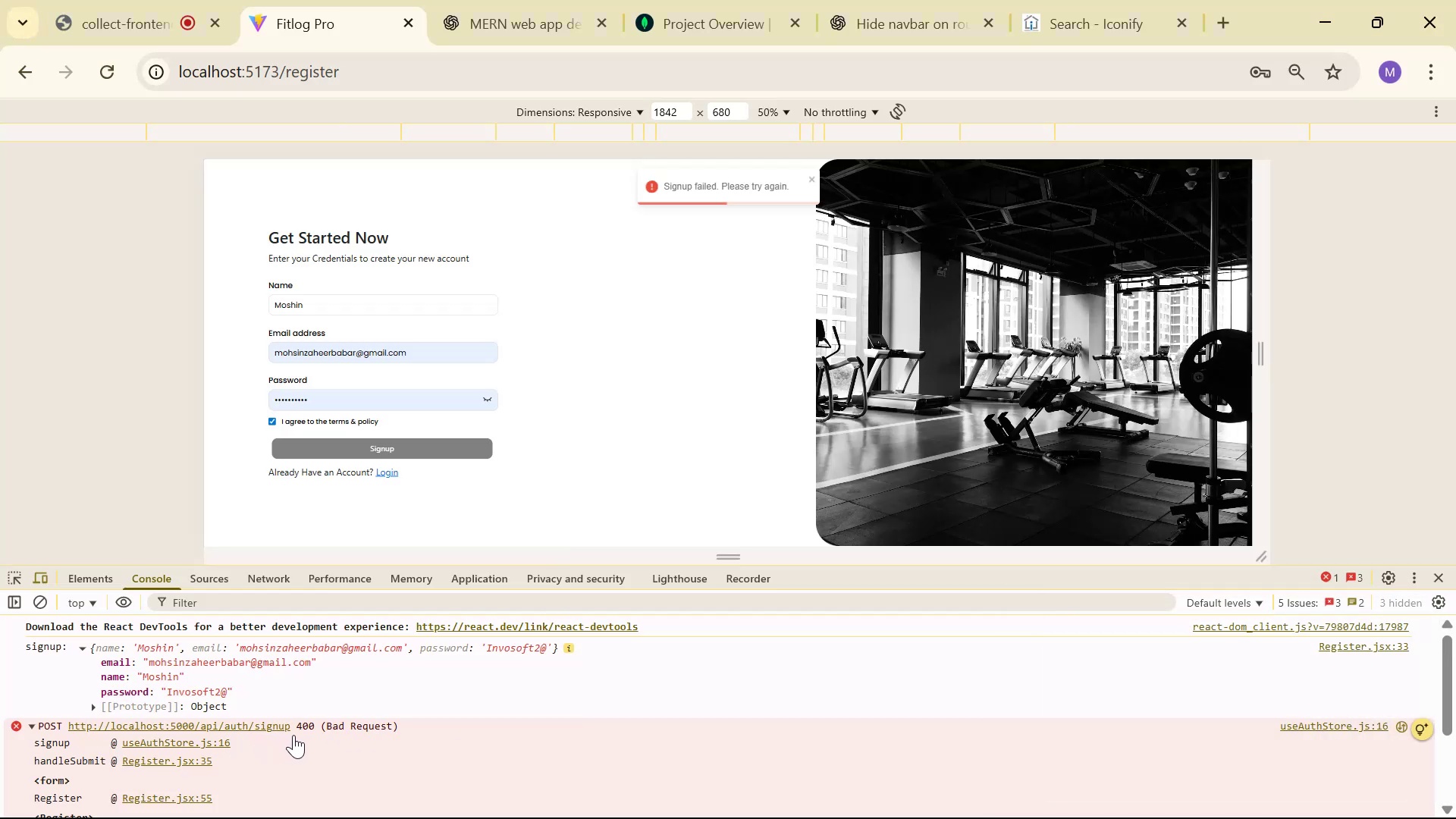 
key(Alt+Tab)
 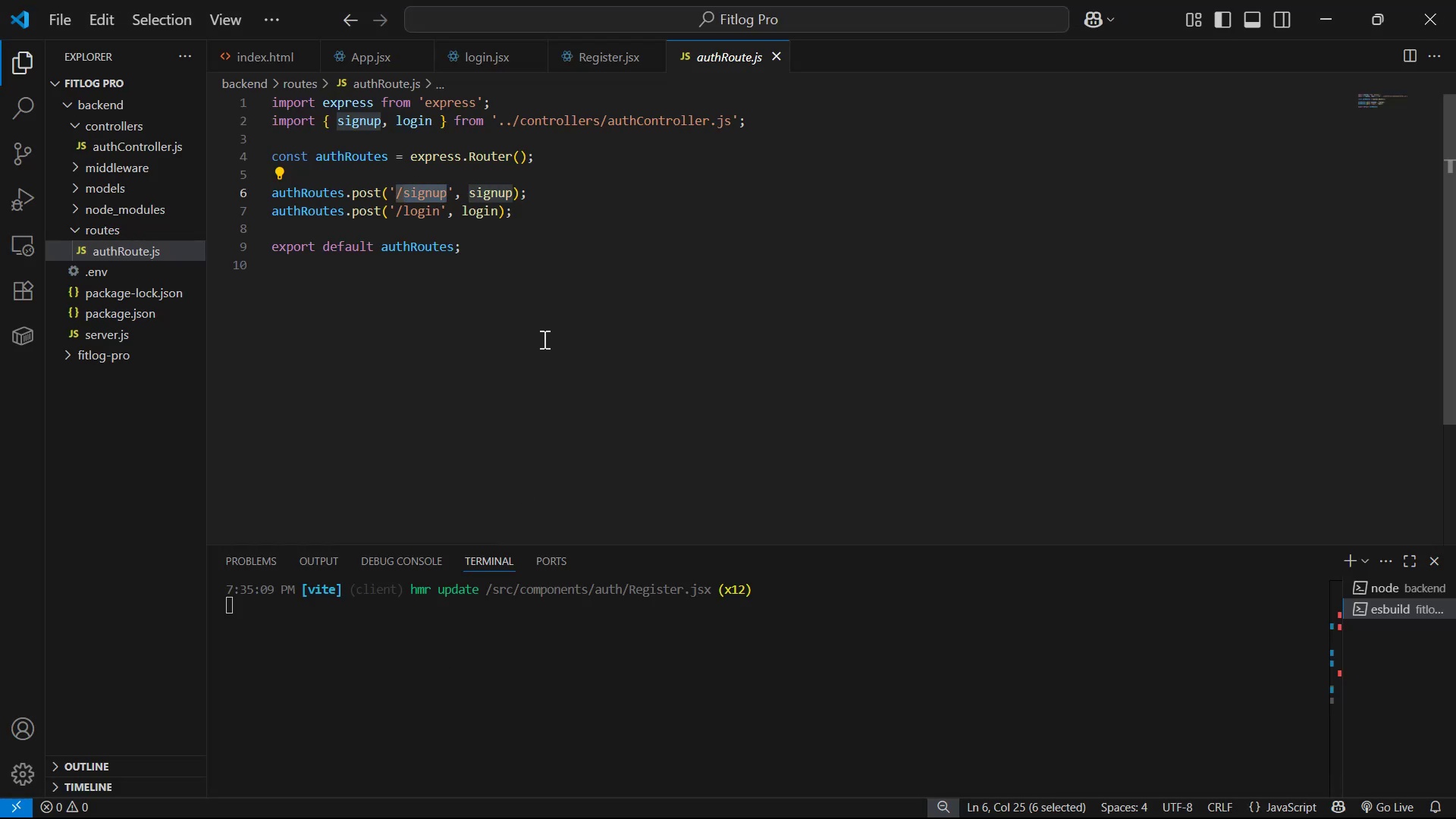 
key(Alt+AltLeft)
 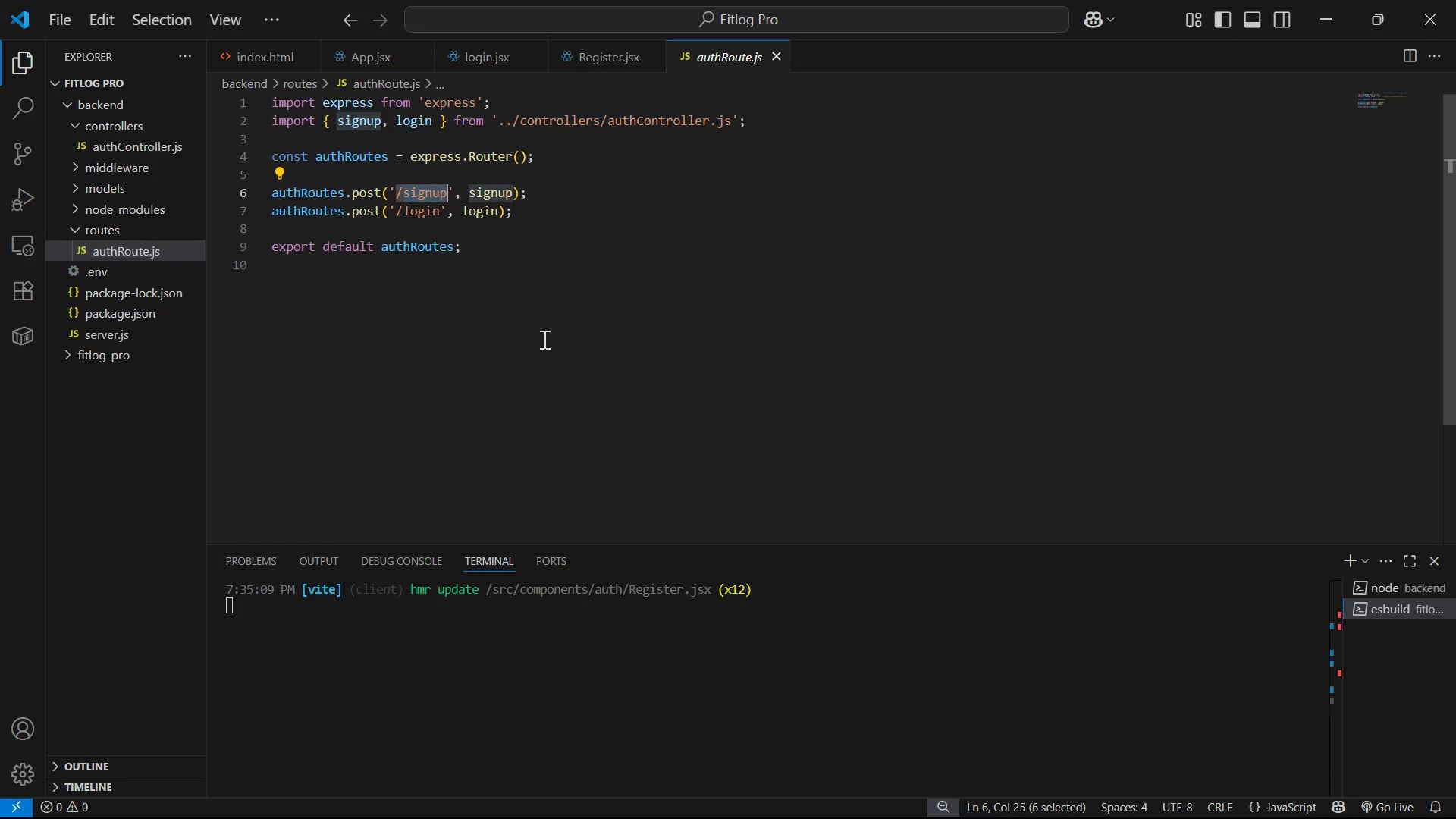 
key(Alt+Tab)
 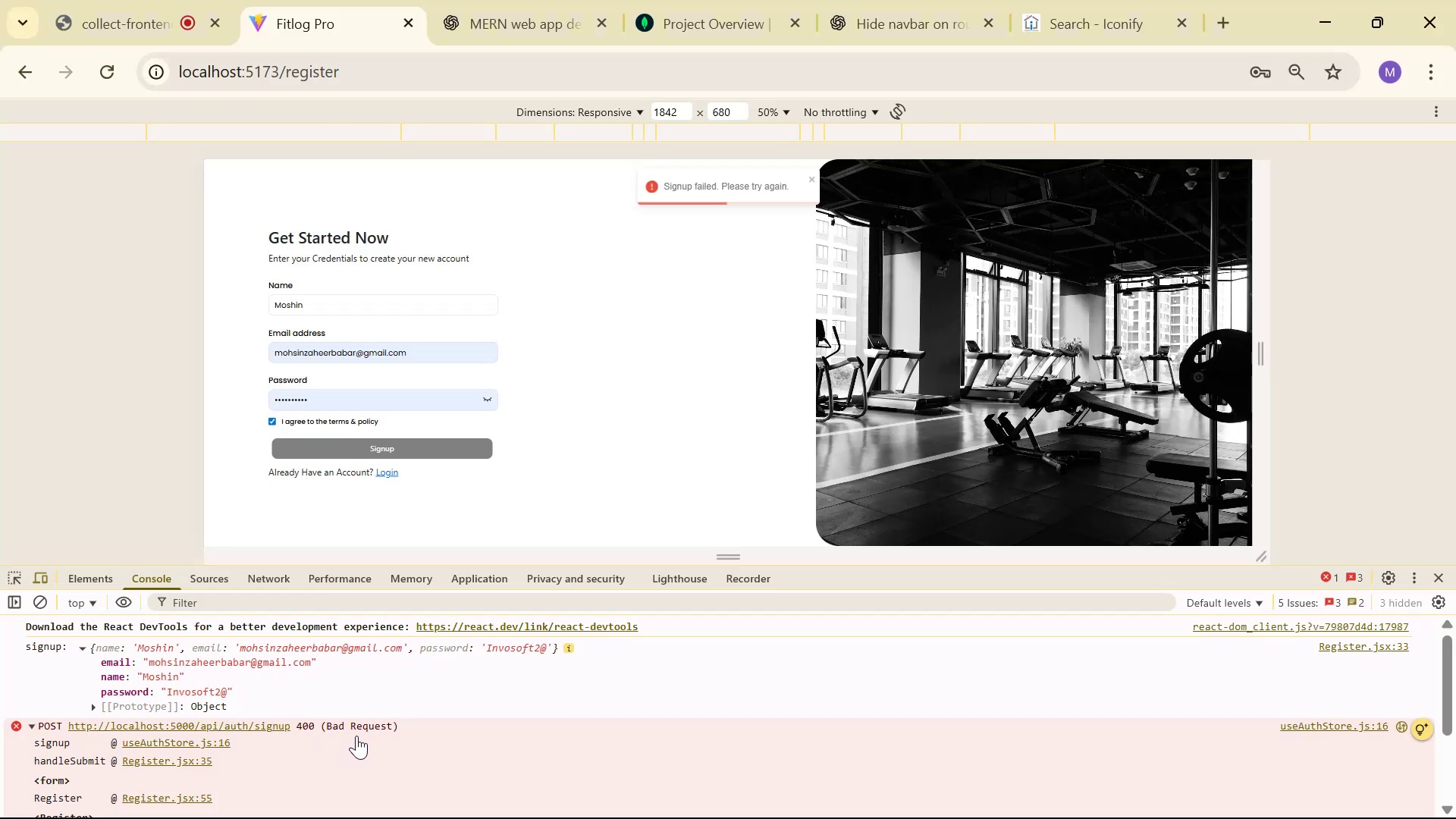 
key(Alt+AltLeft)
 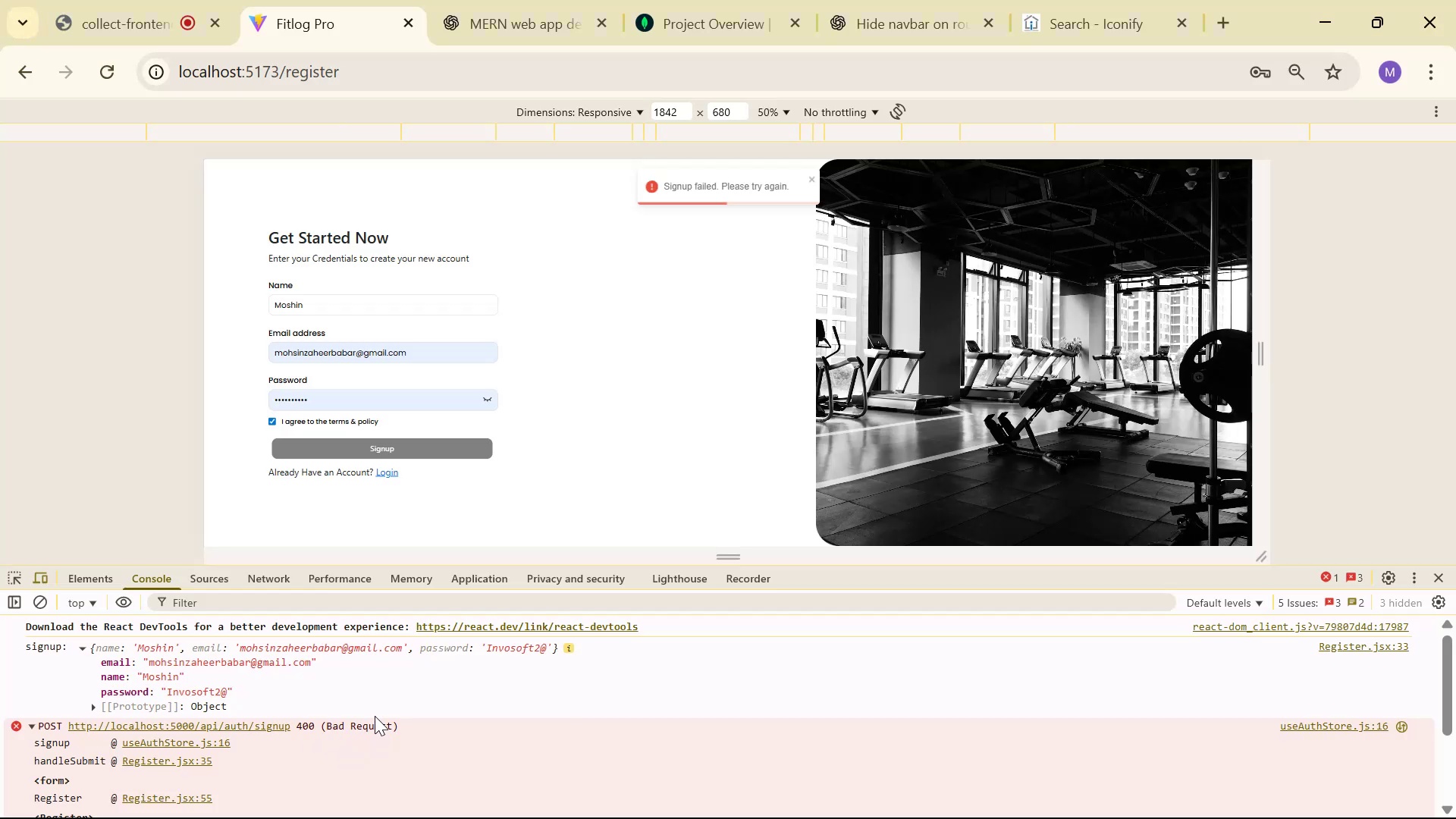 
key(Alt+Tab)
 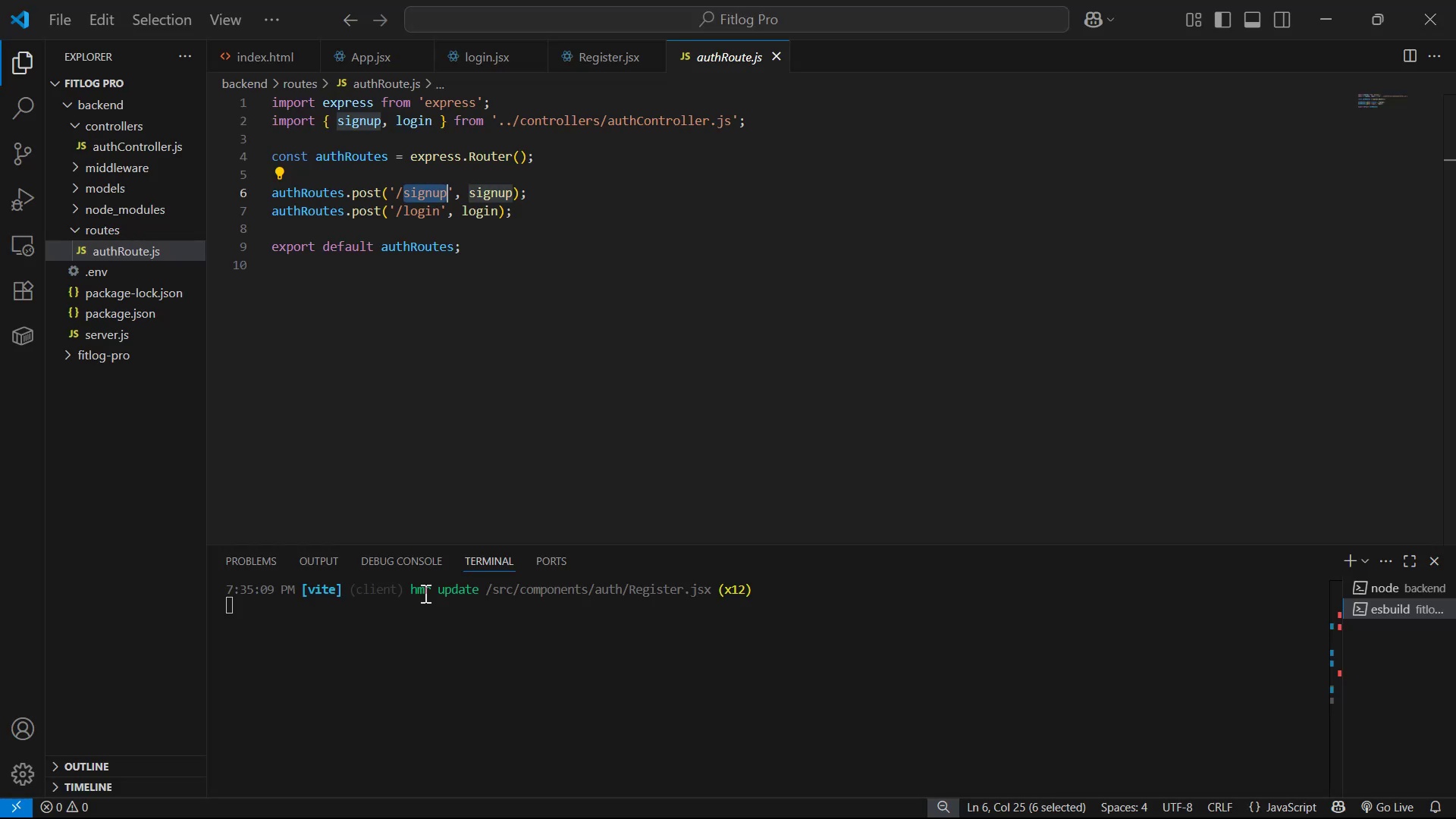 
key(Alt+AltLeft)
 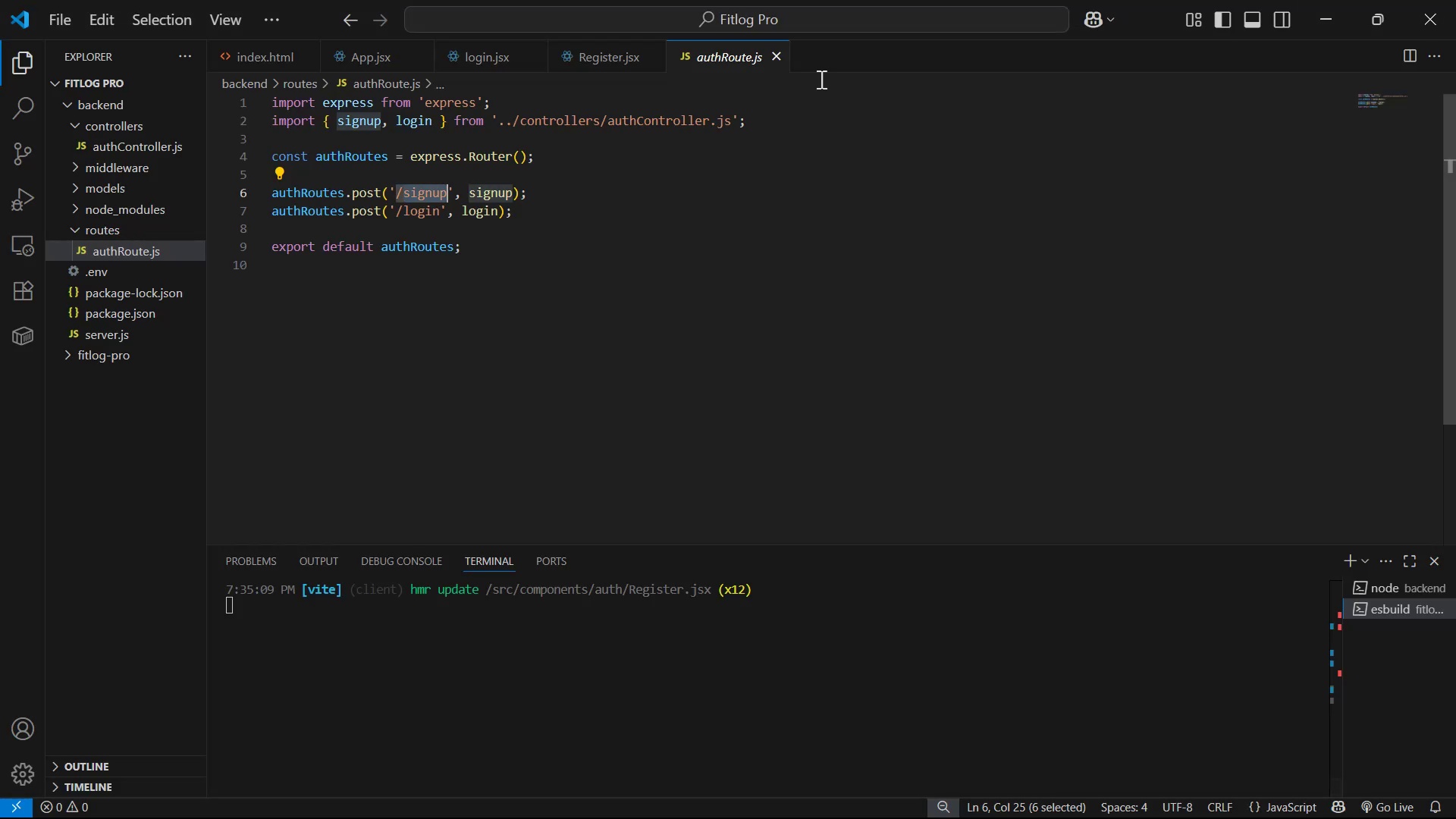 
key(Alt+Tab)
 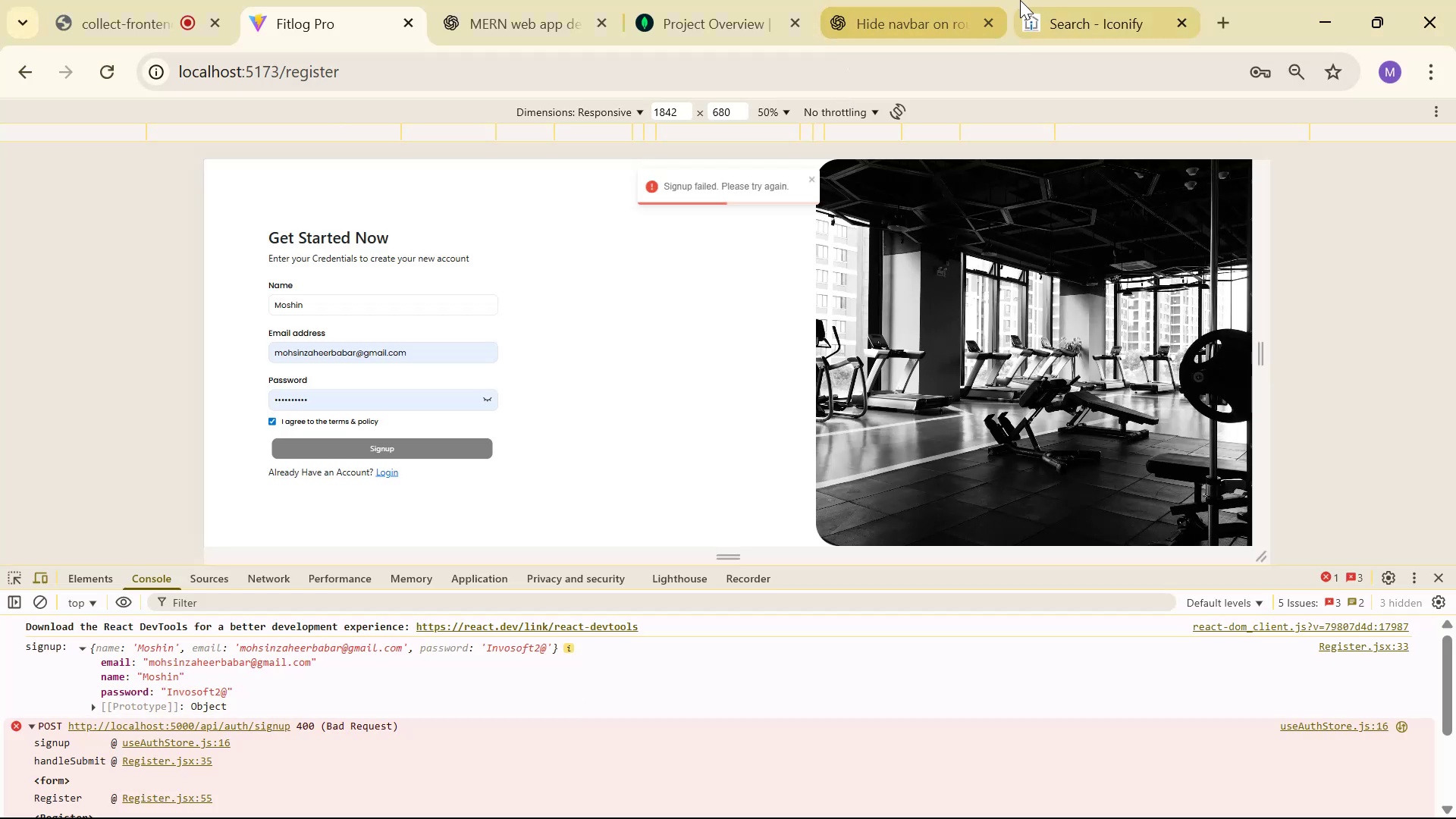 
left_click([901, 0])
 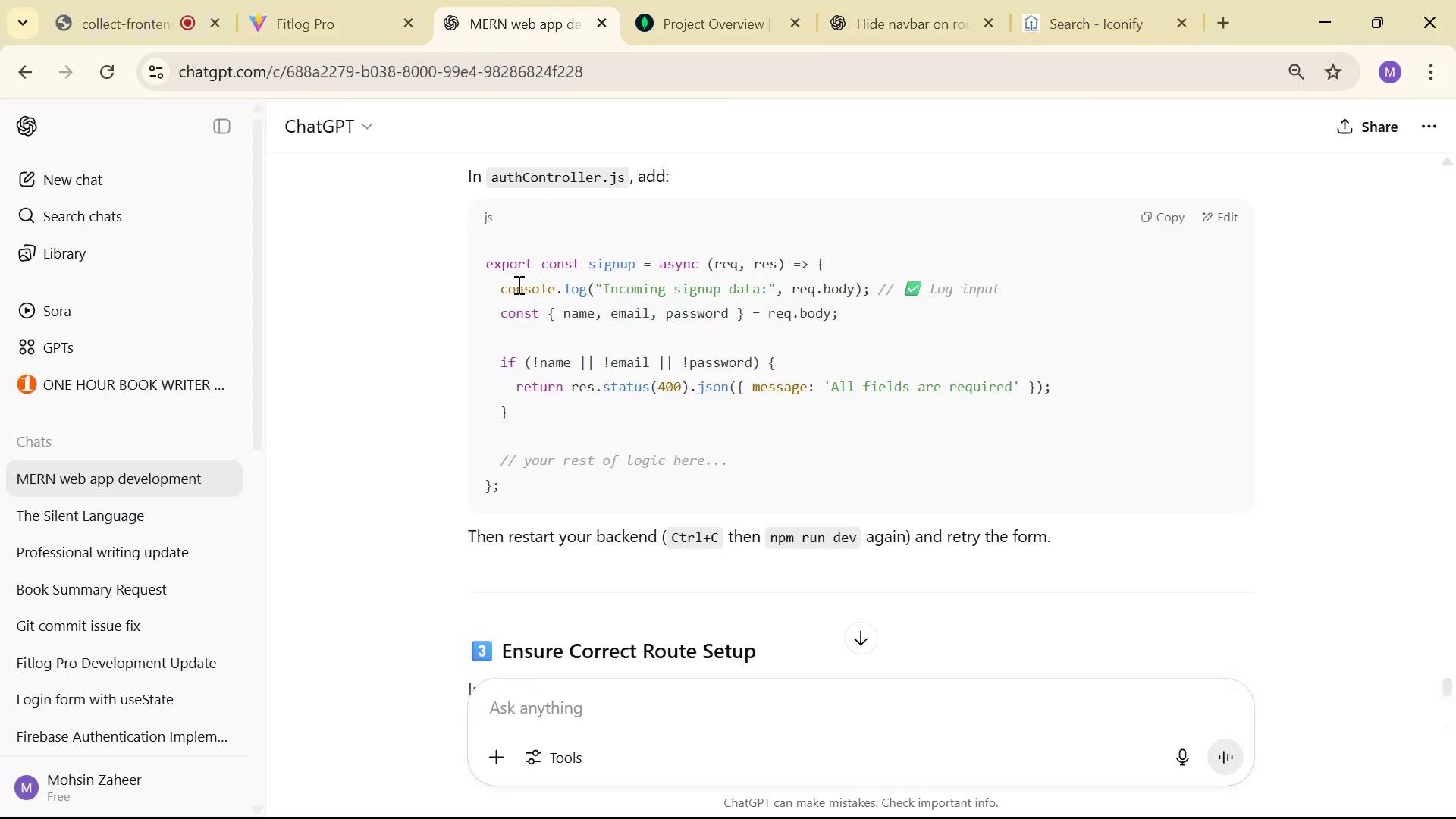 
wait(8.17)
 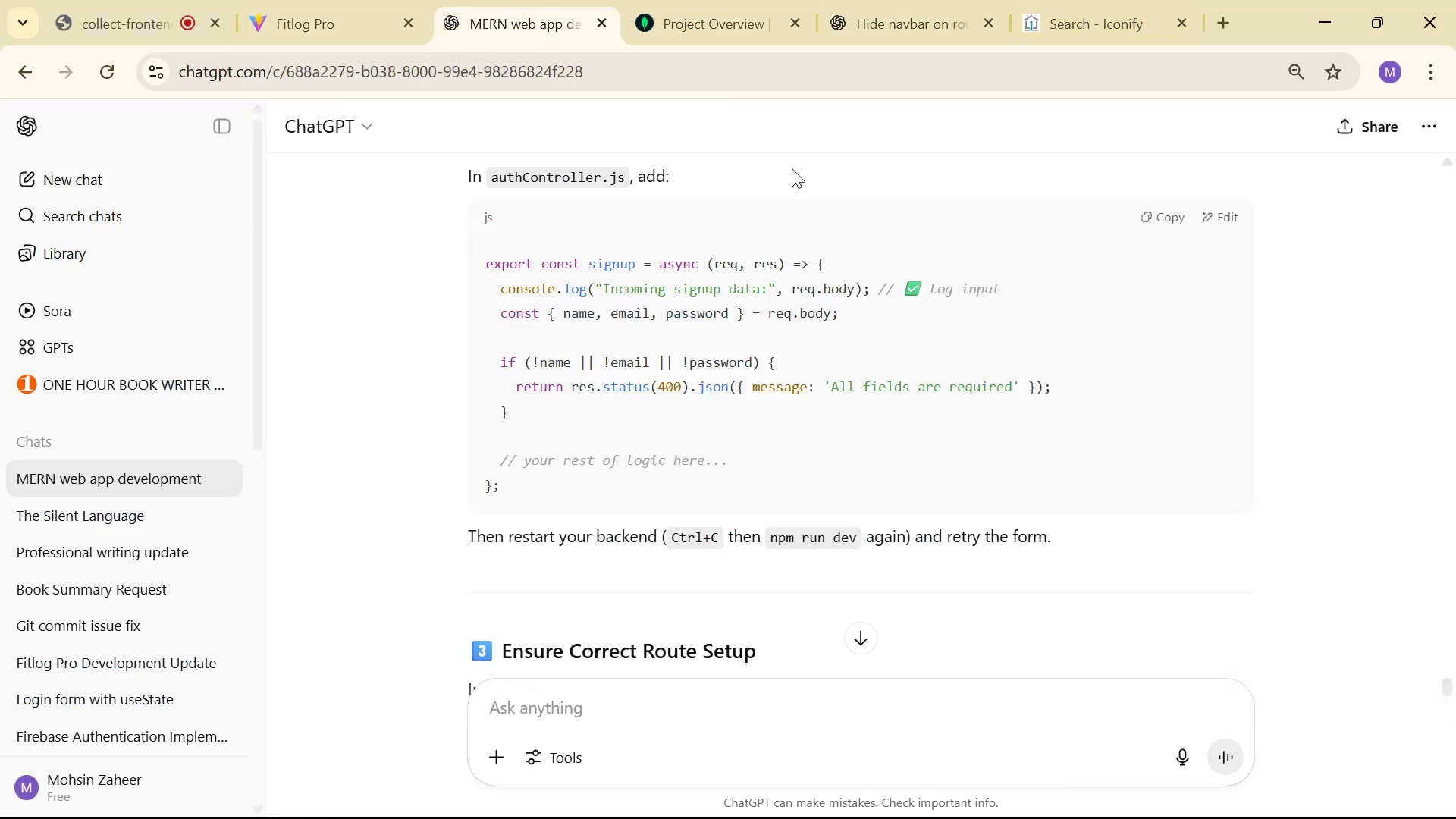 
key(Control+C)
 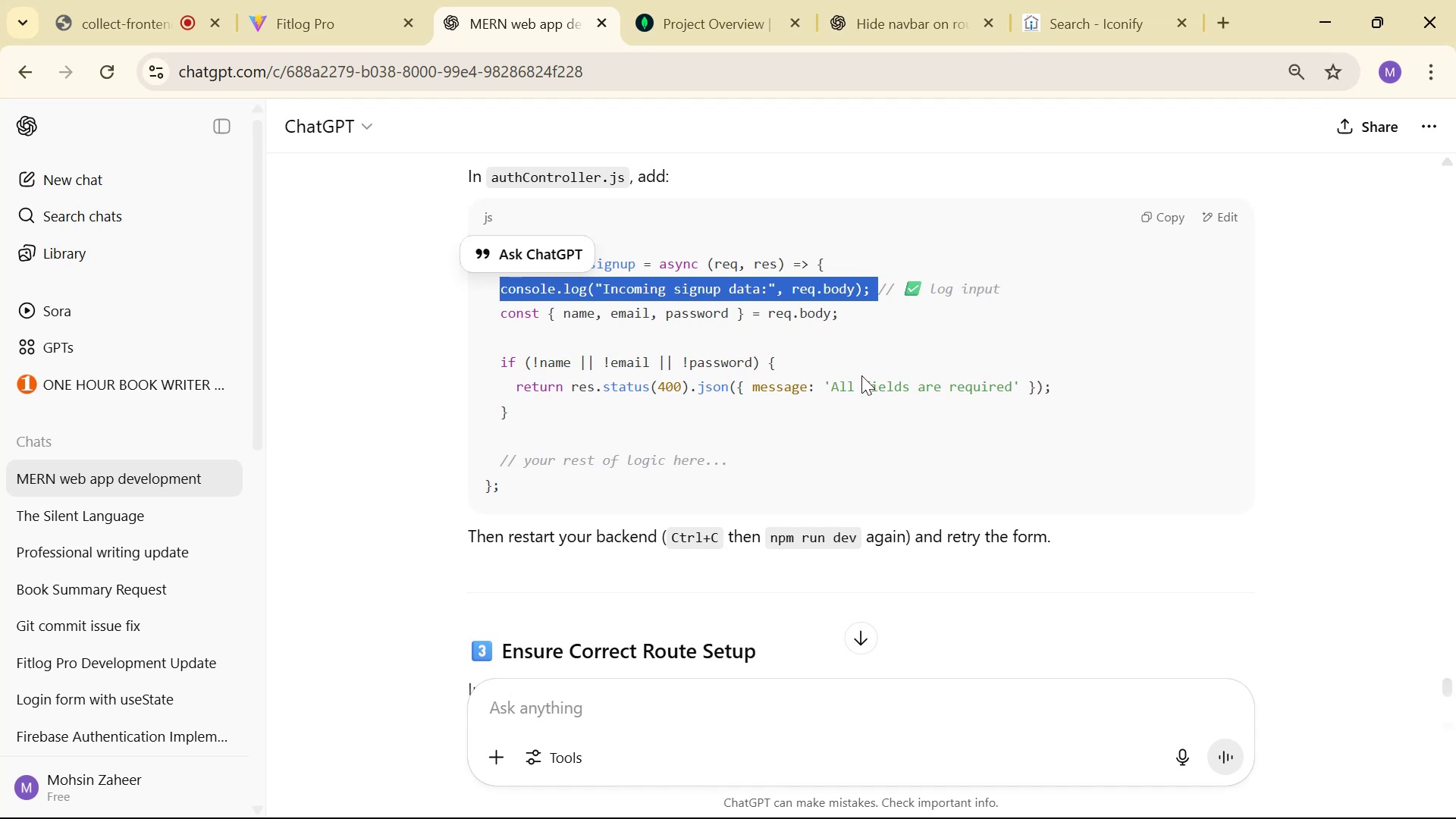 
key(Alt+AltLeft)
 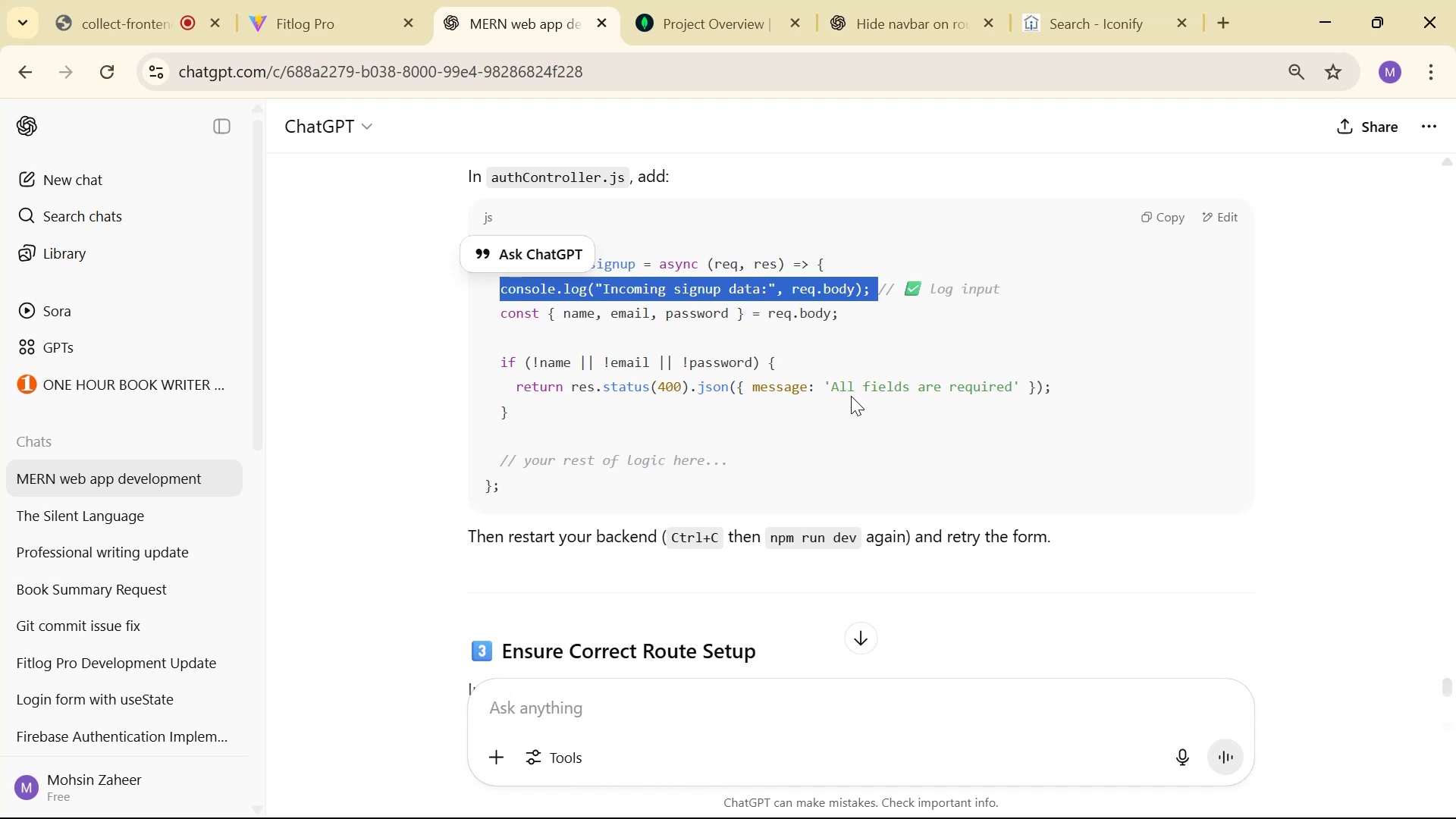 
key(Alt+Tab)
 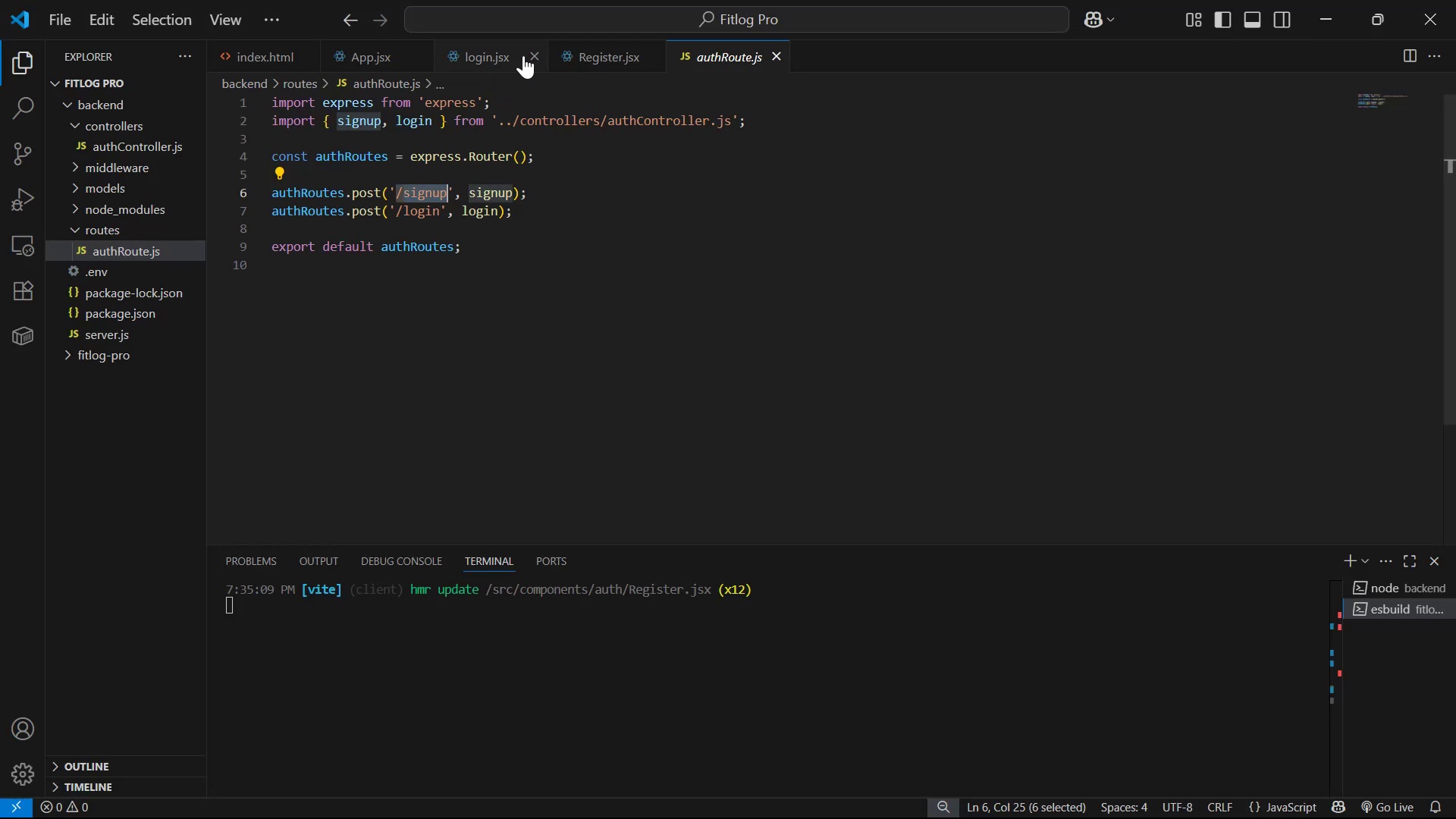 
left_click([596, 51])
 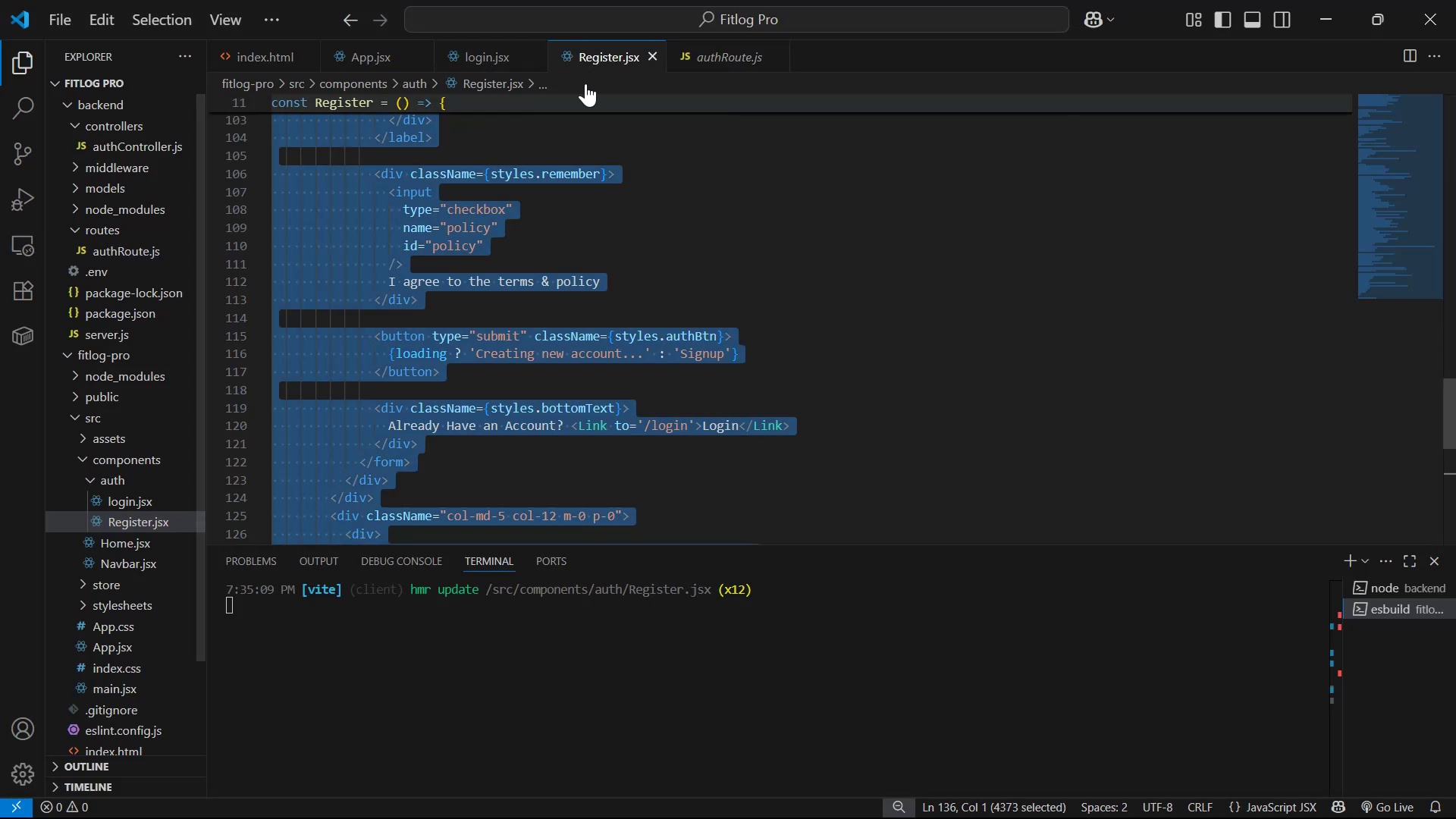 
left_click([717, 58])
 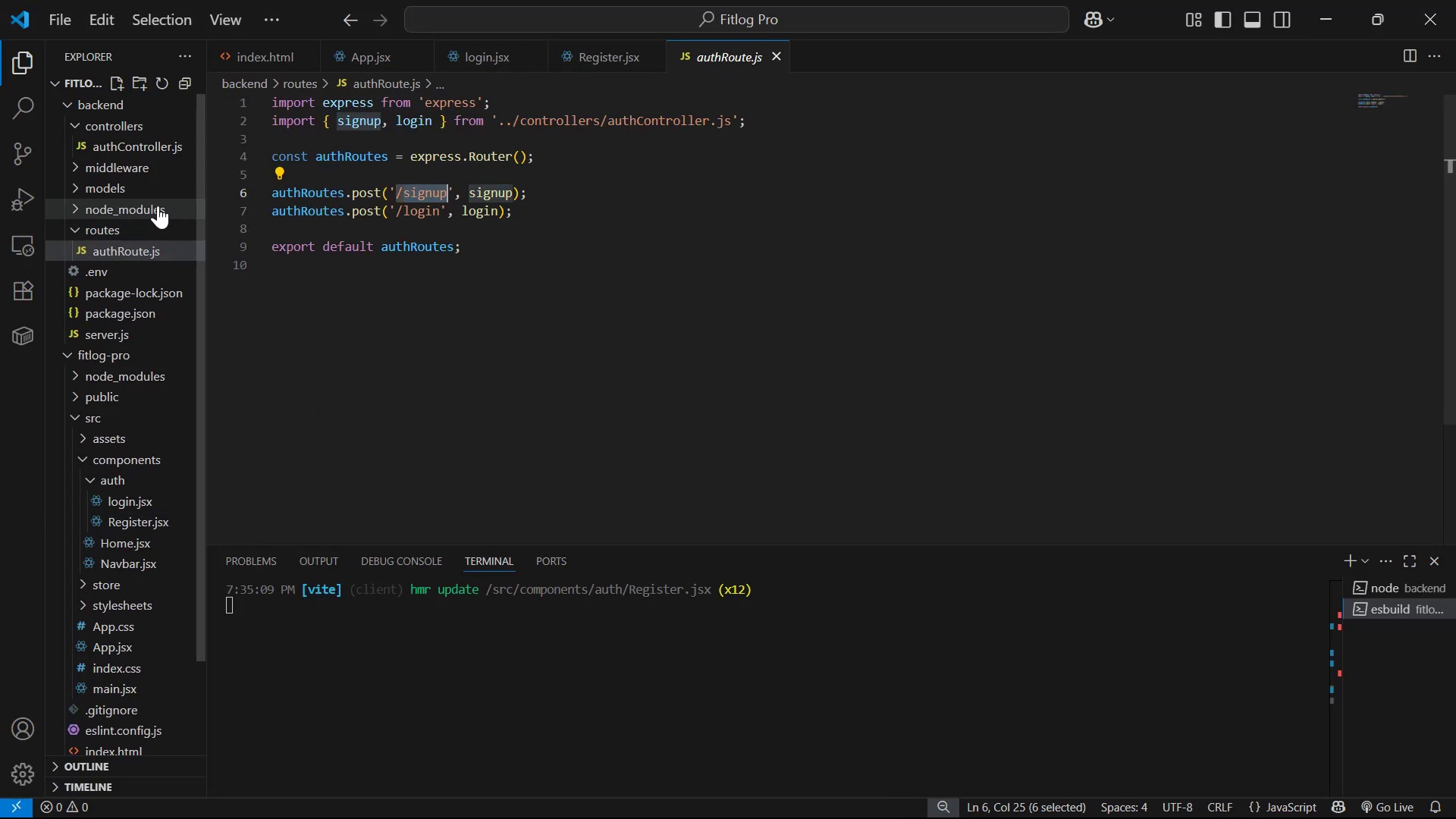 
scroll: coordinate [160, 169], scroll_direction: up, amount: 1.0
 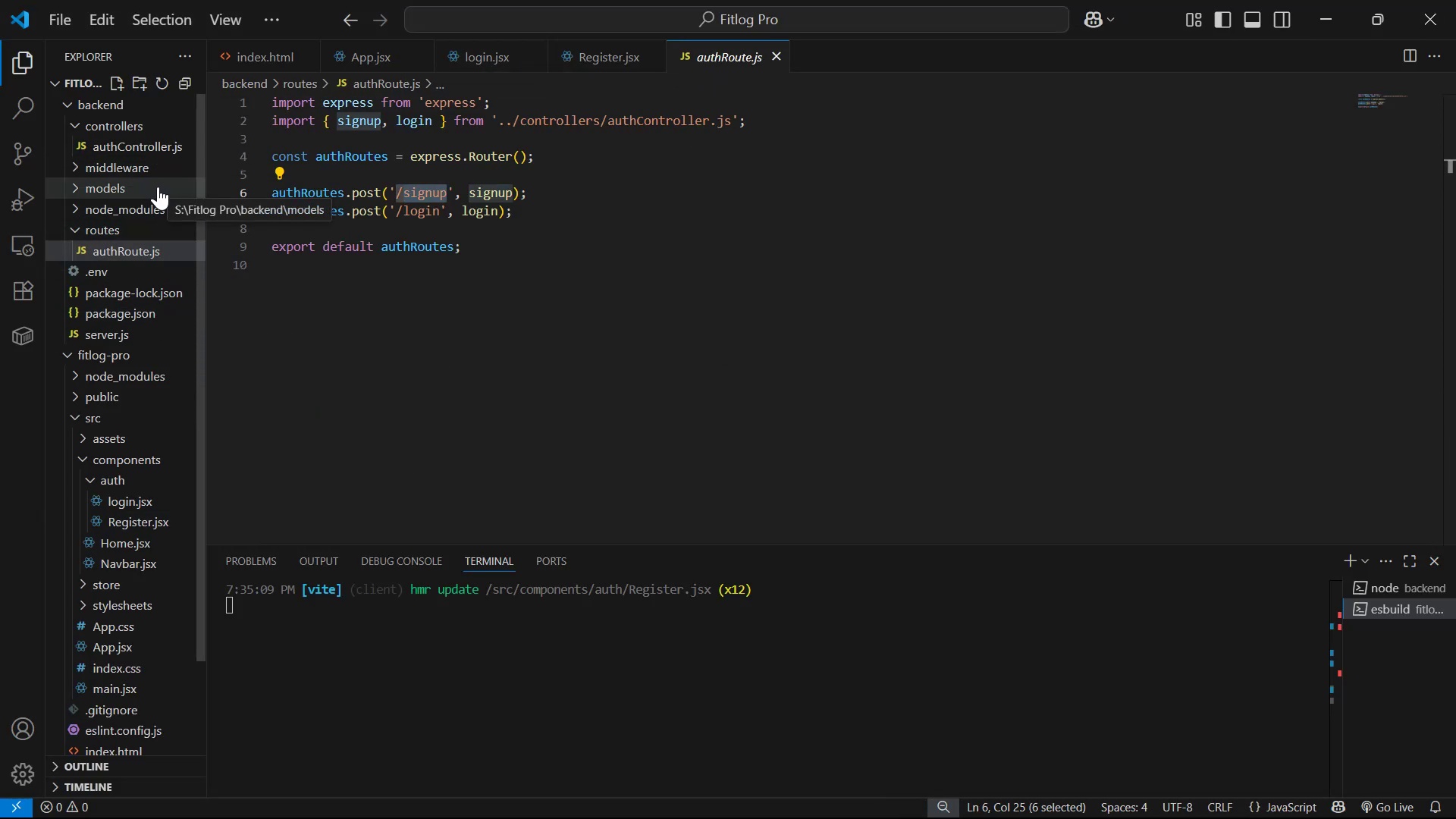 
wait(5.18)
 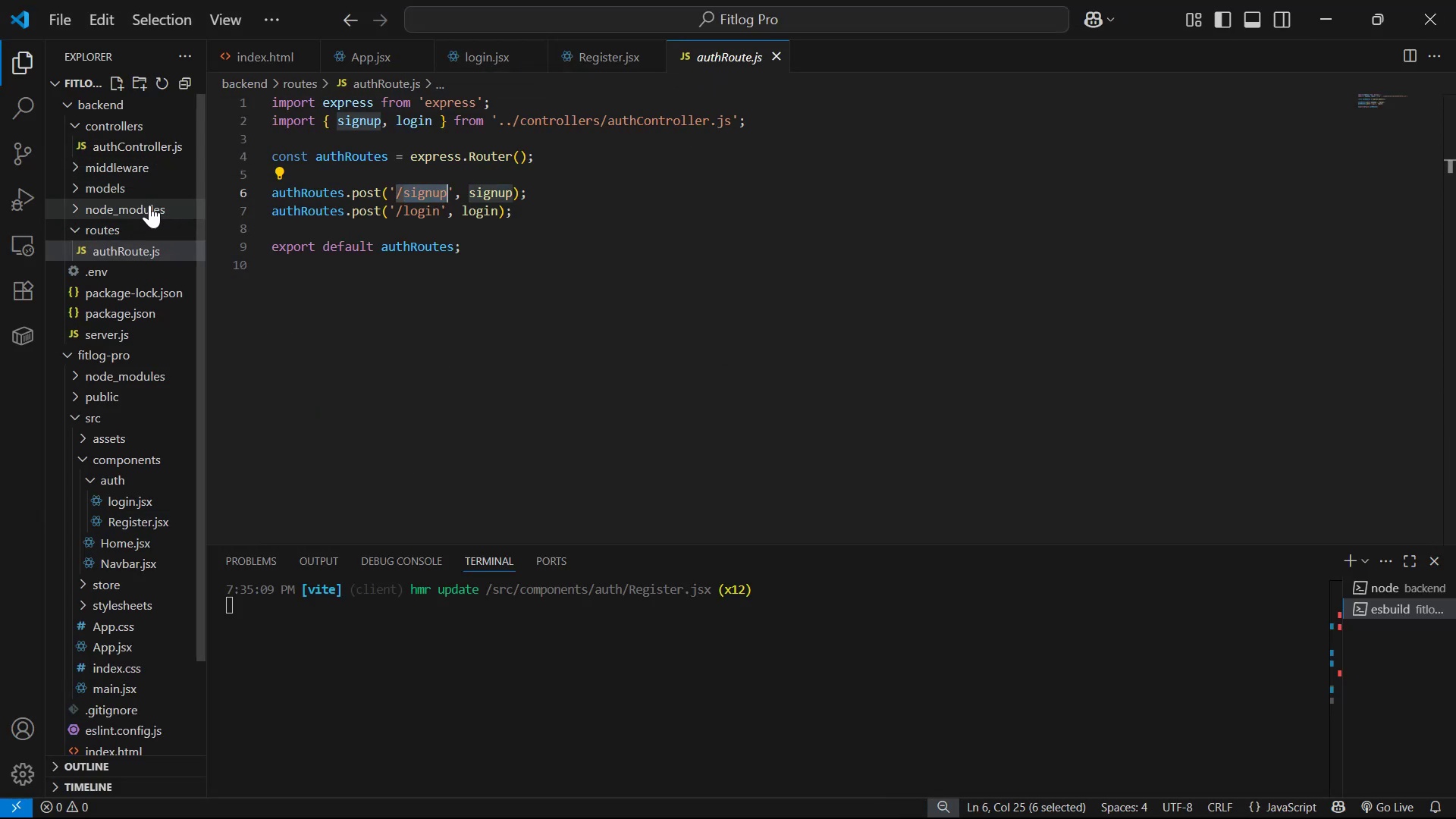 
left_click([155, 140])
 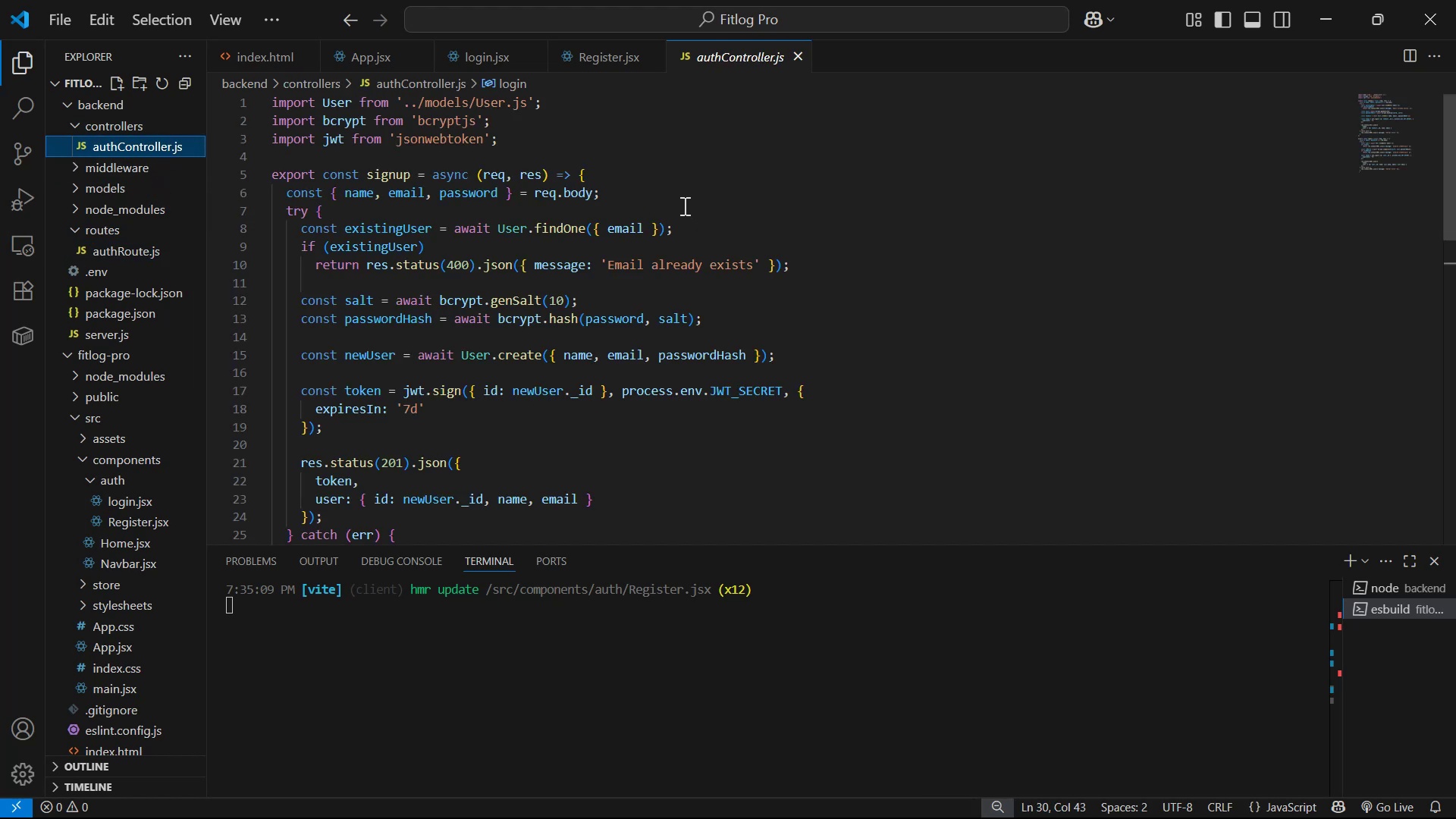 
double_click([684, 193])
 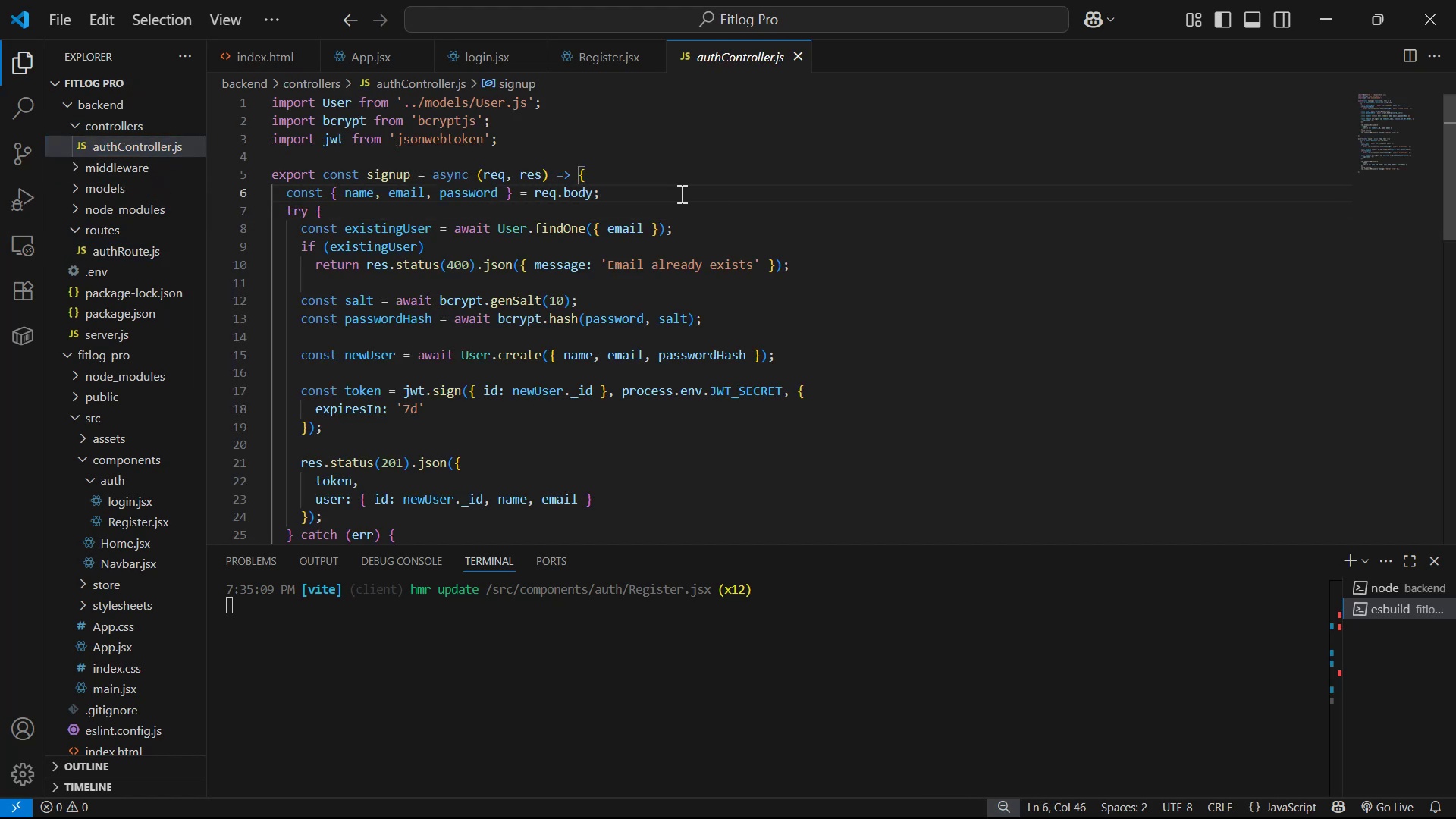 
key(Enter)
 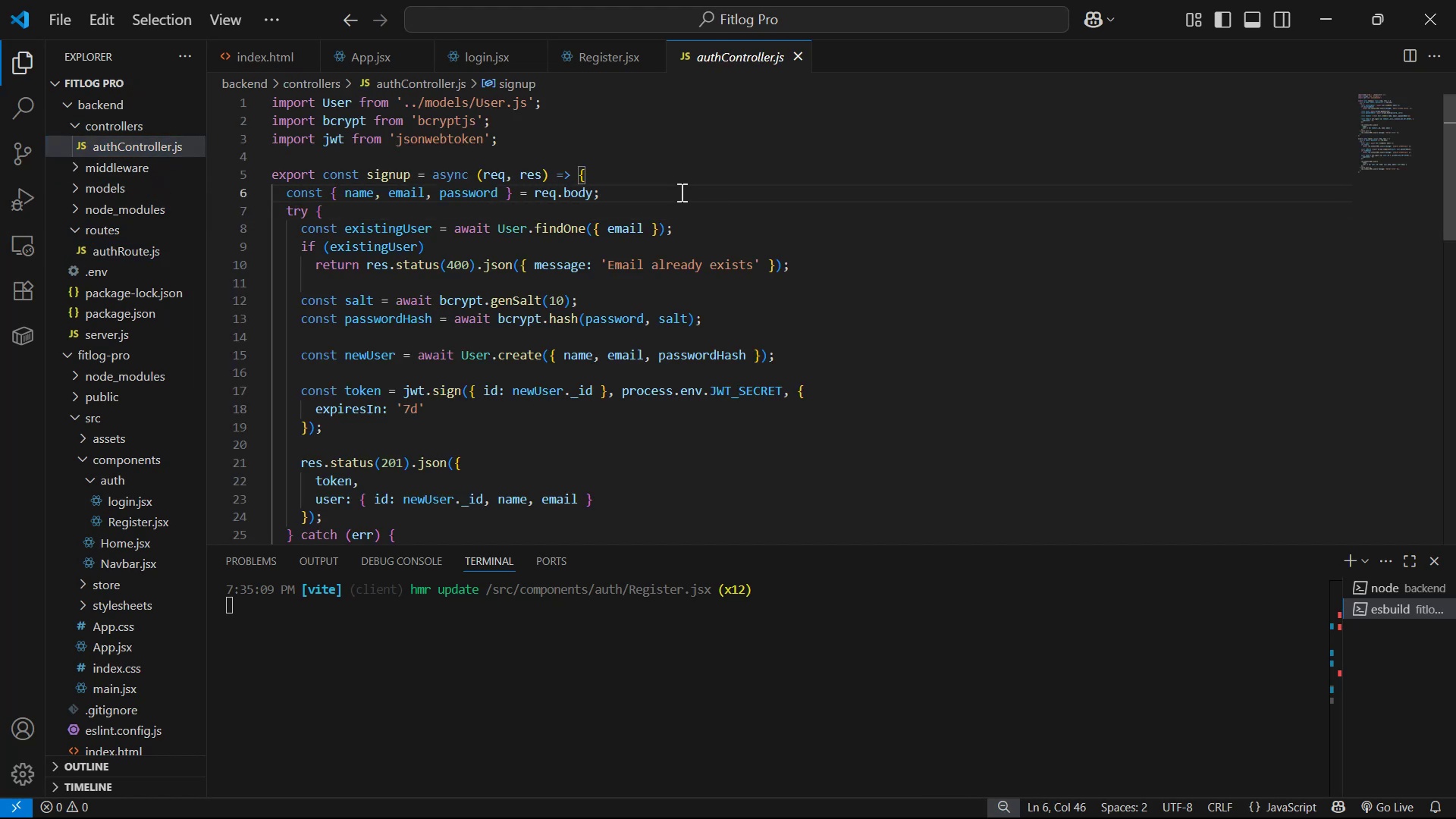 
key(Control+V)
 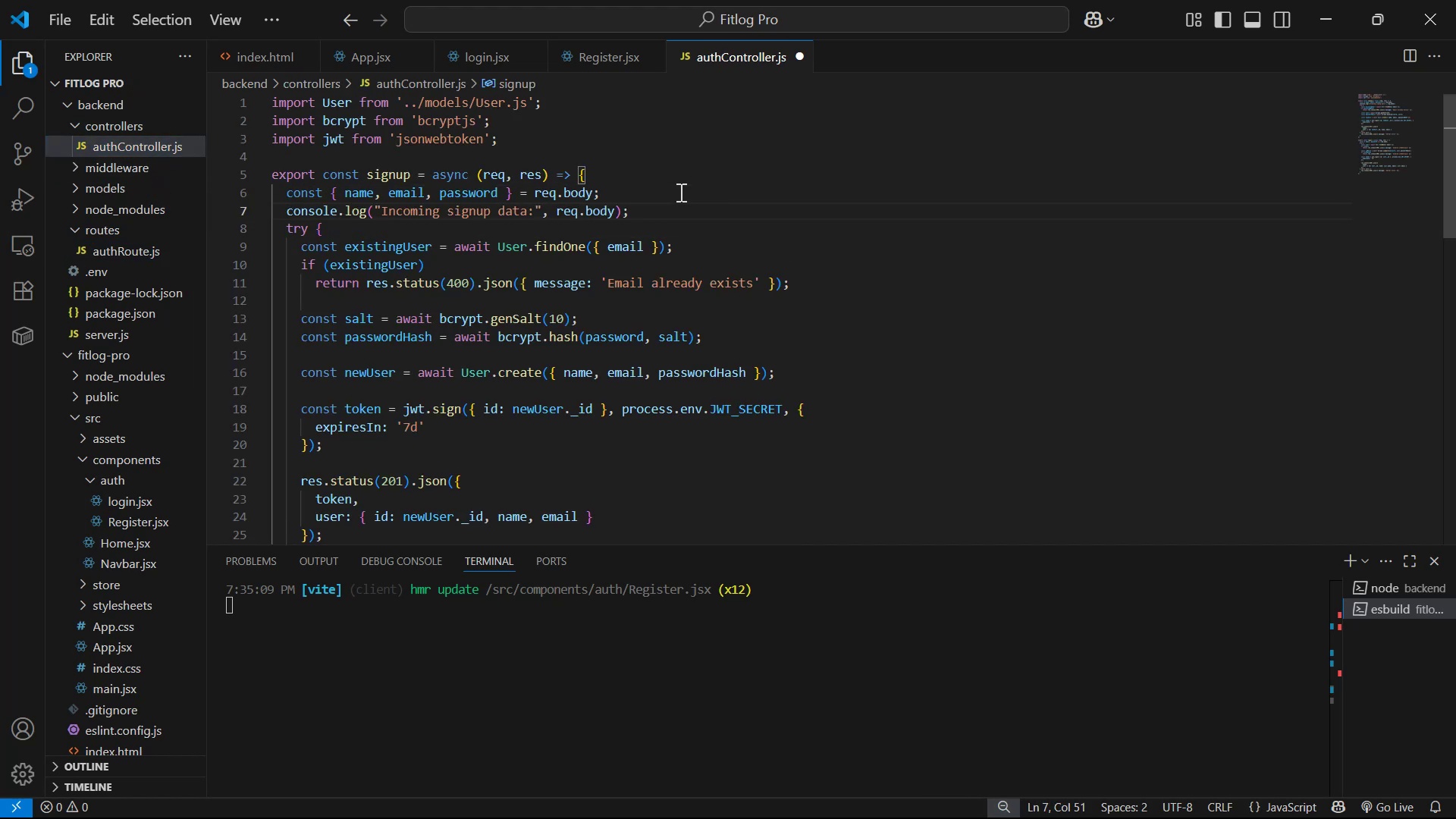 
key(Control+S)
 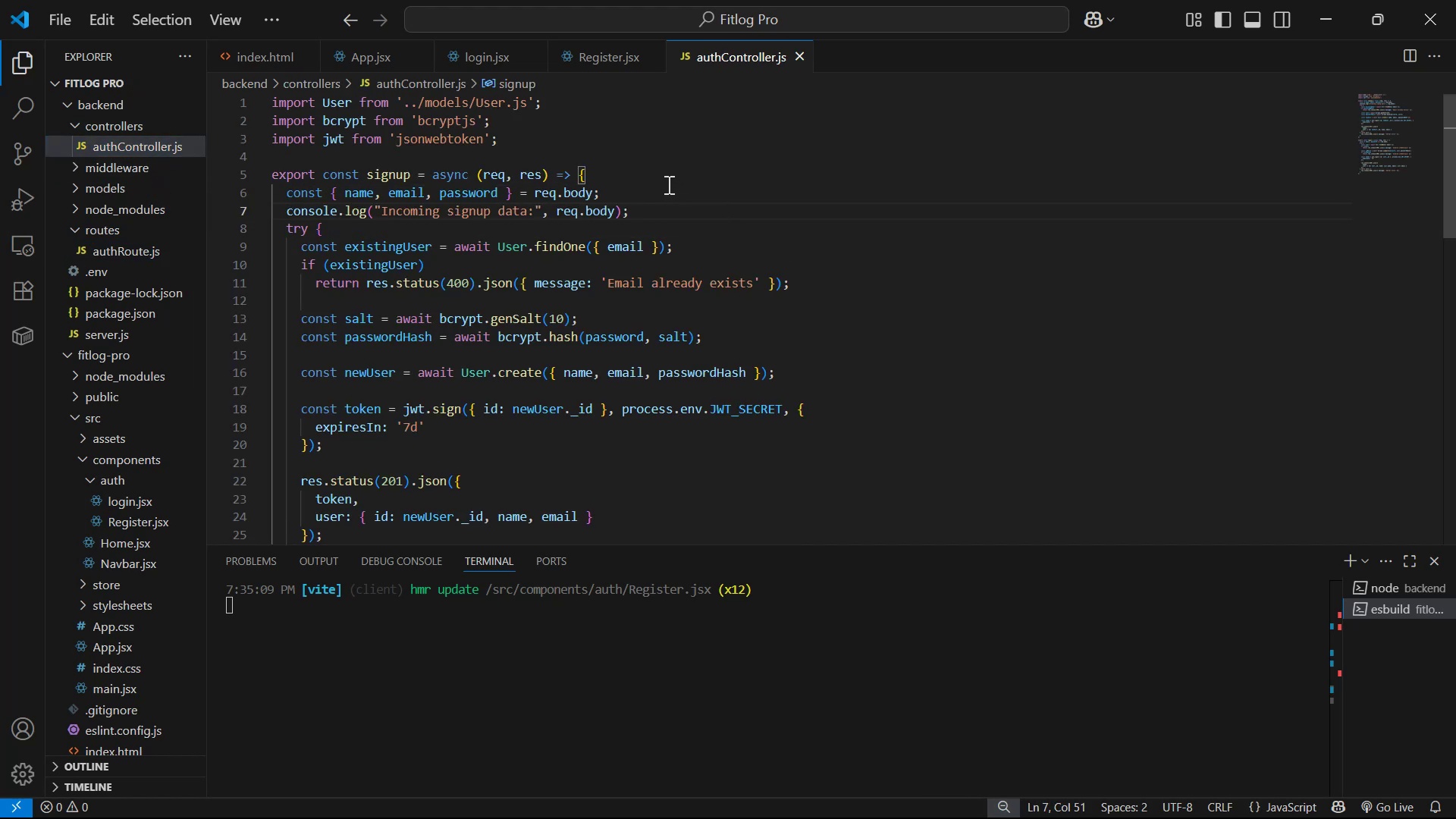 
key(Control+S)
 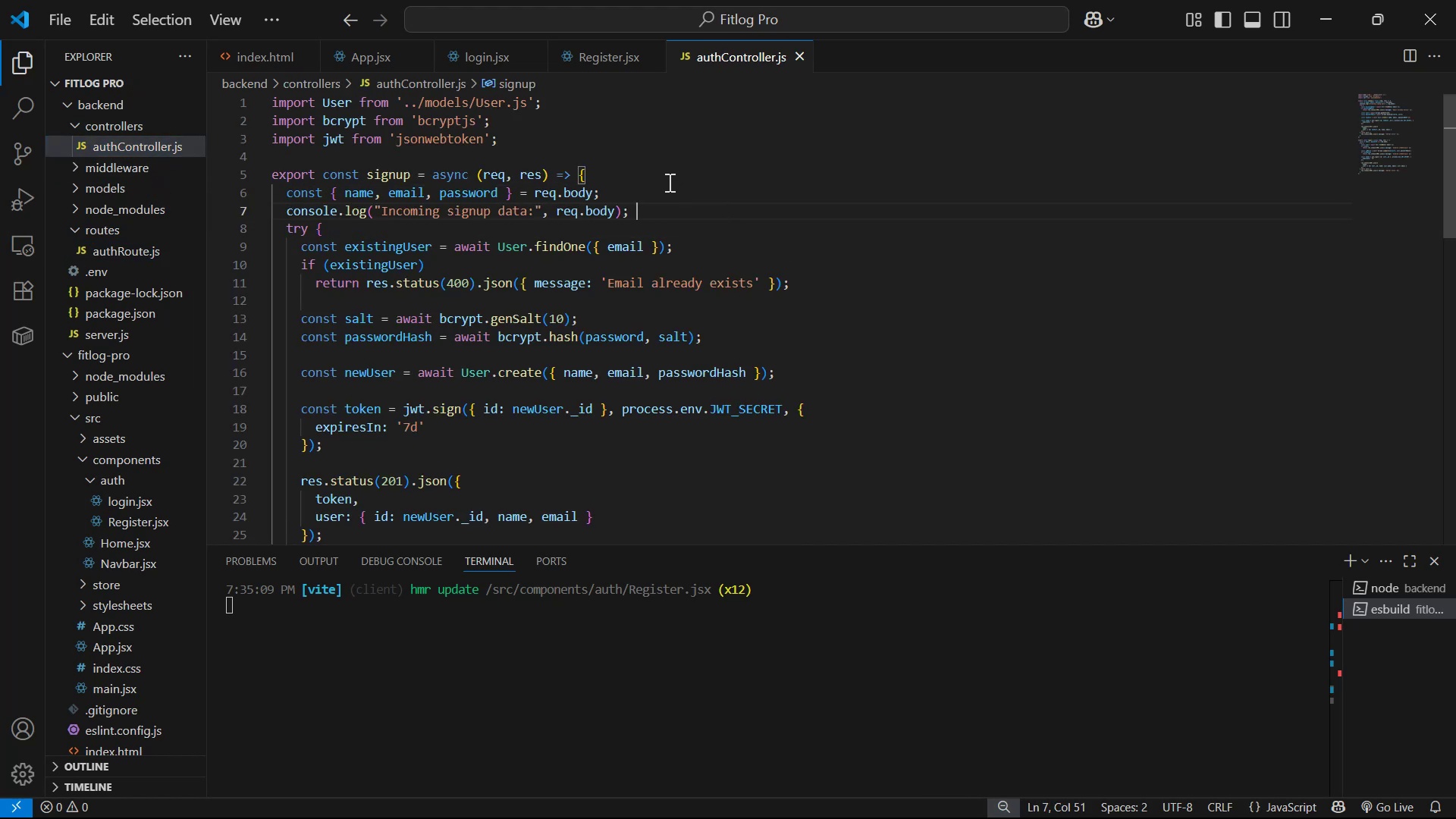 
key(Alt+AltLeft)
 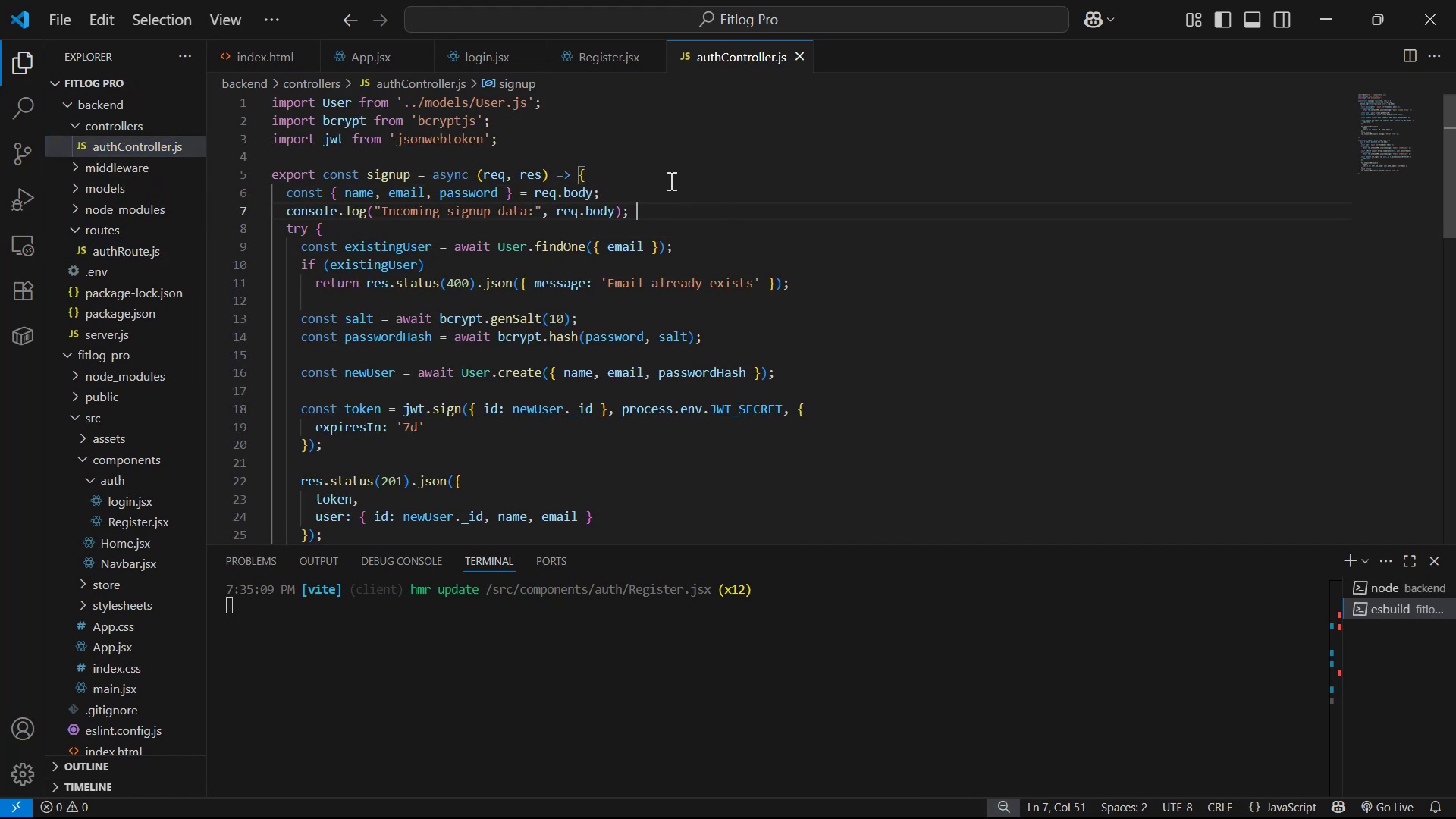 
key(Alt+Tab)
 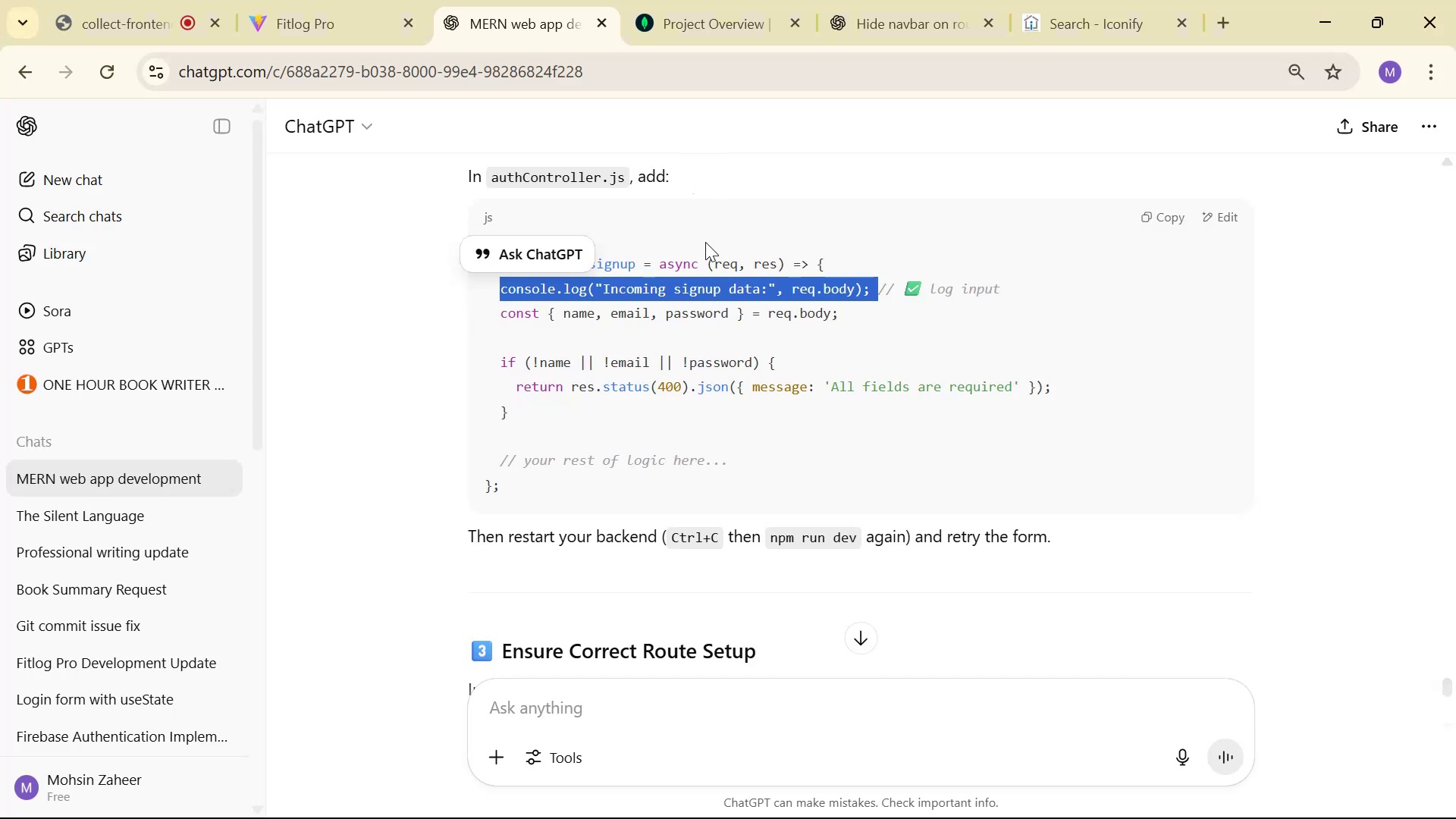 
key(Alt+AltLeft)
 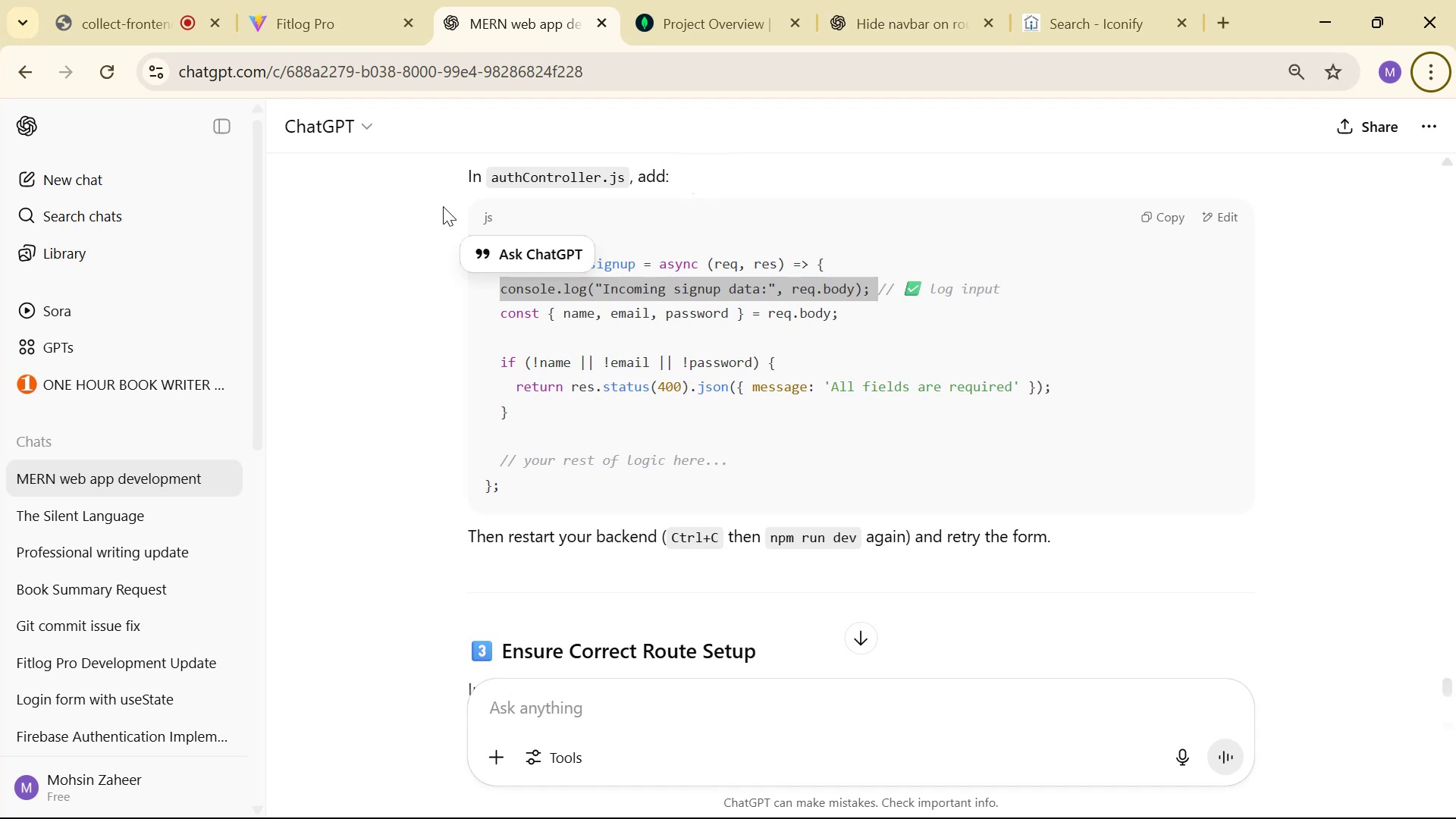 
left_click([311, 0])
 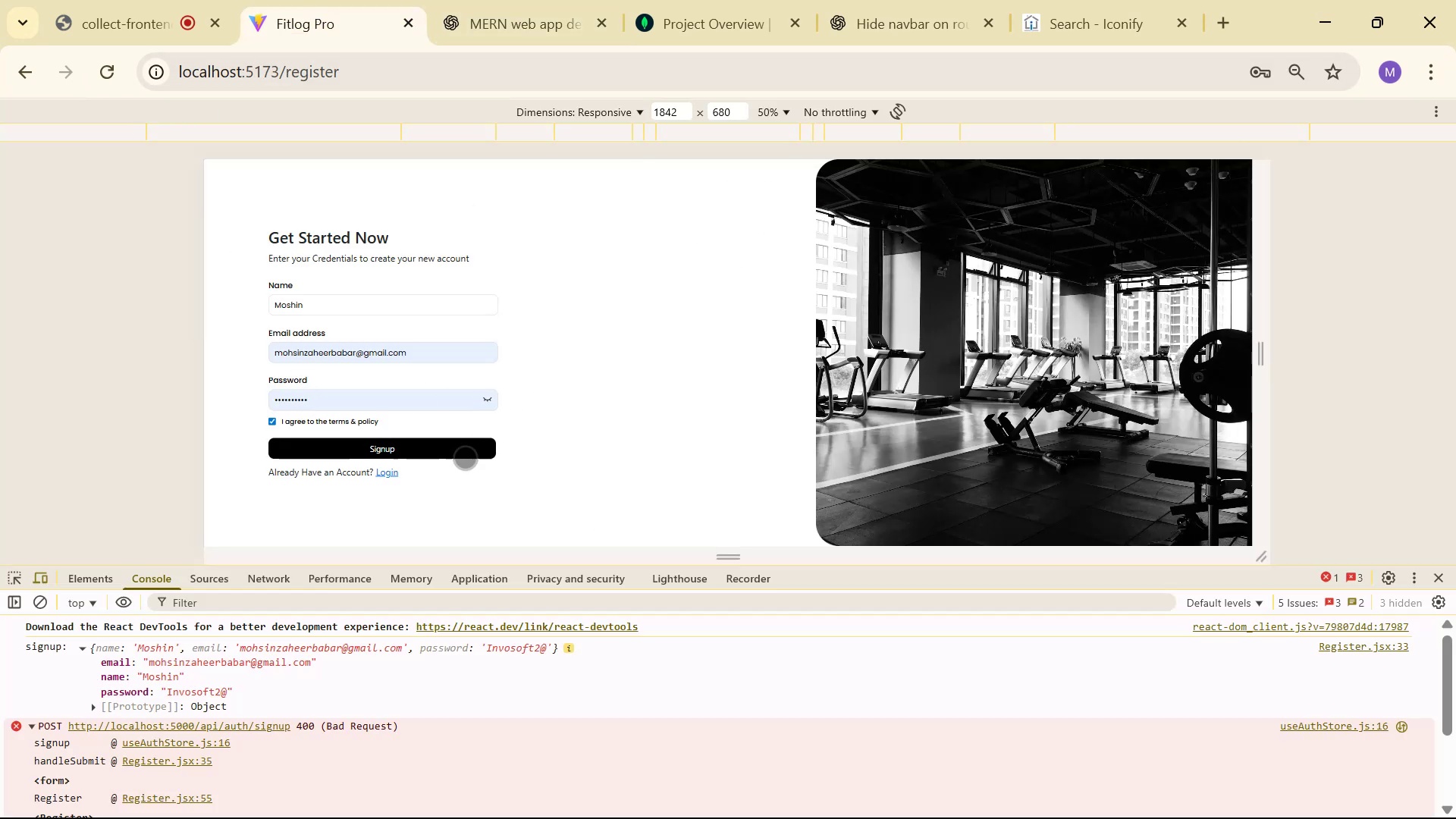 
left_click([424, 450])
 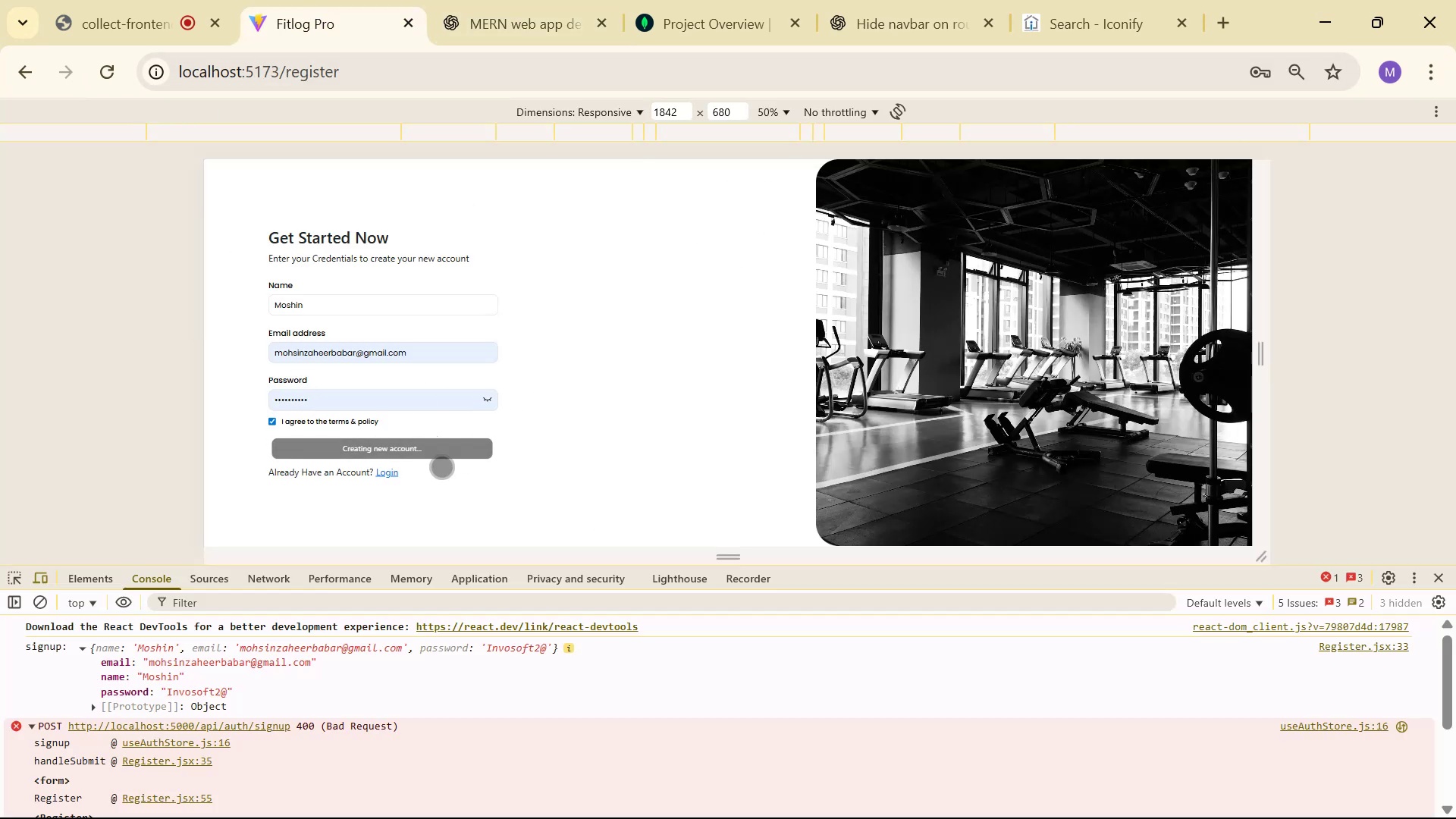 
scroll: coordinate [554, 767], scroll_direction: down, amount: 6.0
 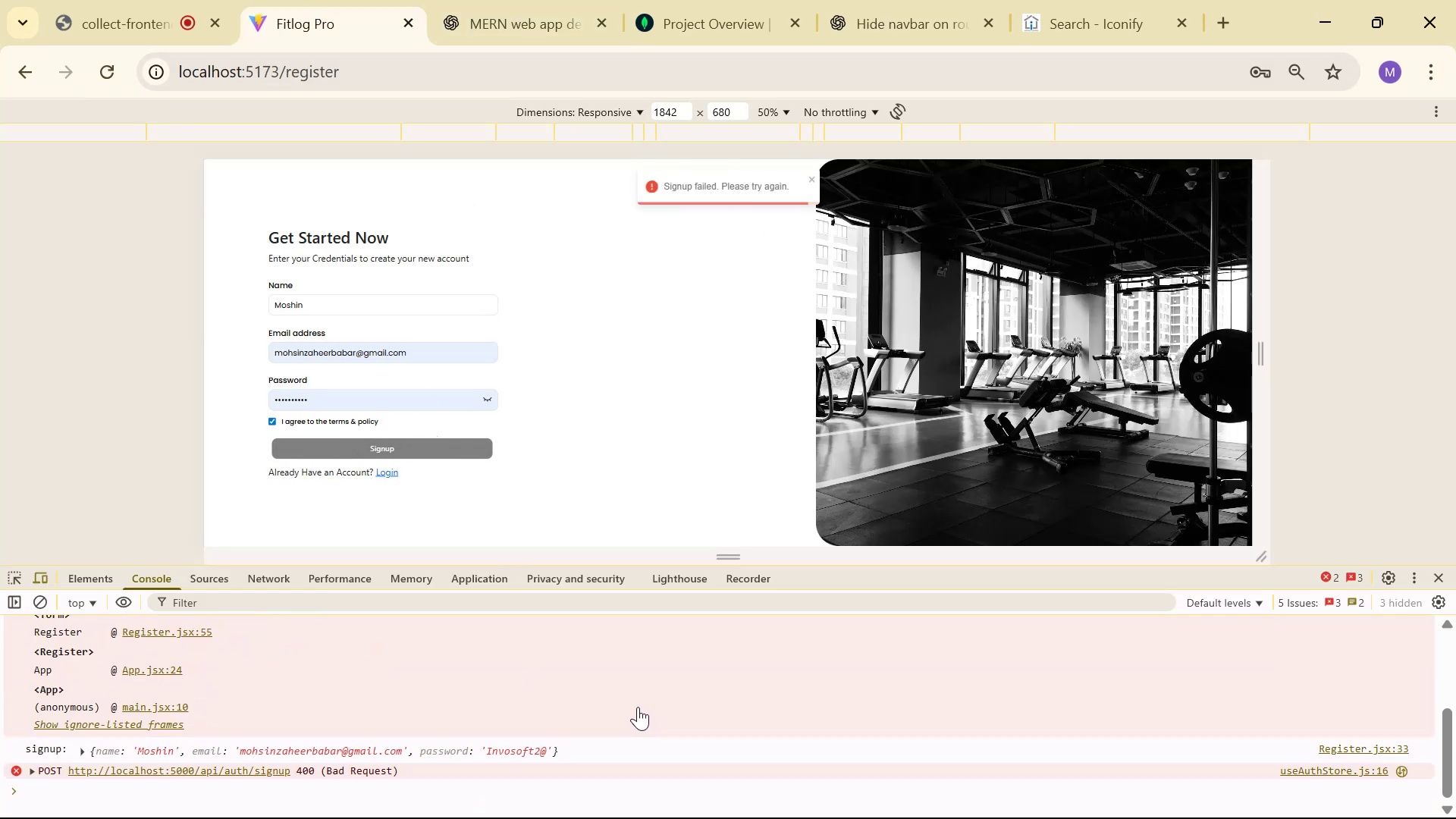 
key(Alt+Tab)
 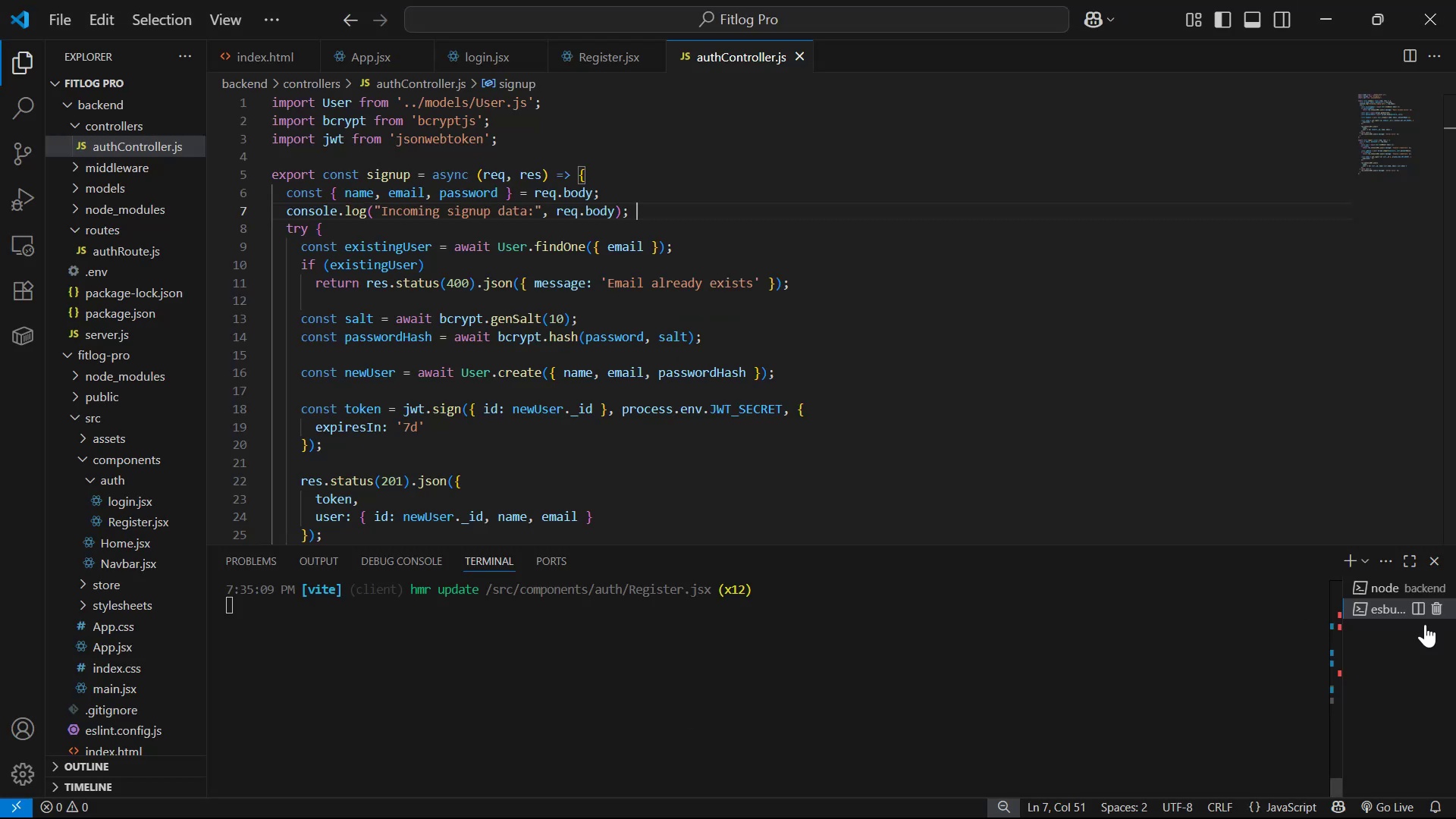 
left_click([1363, 579])
 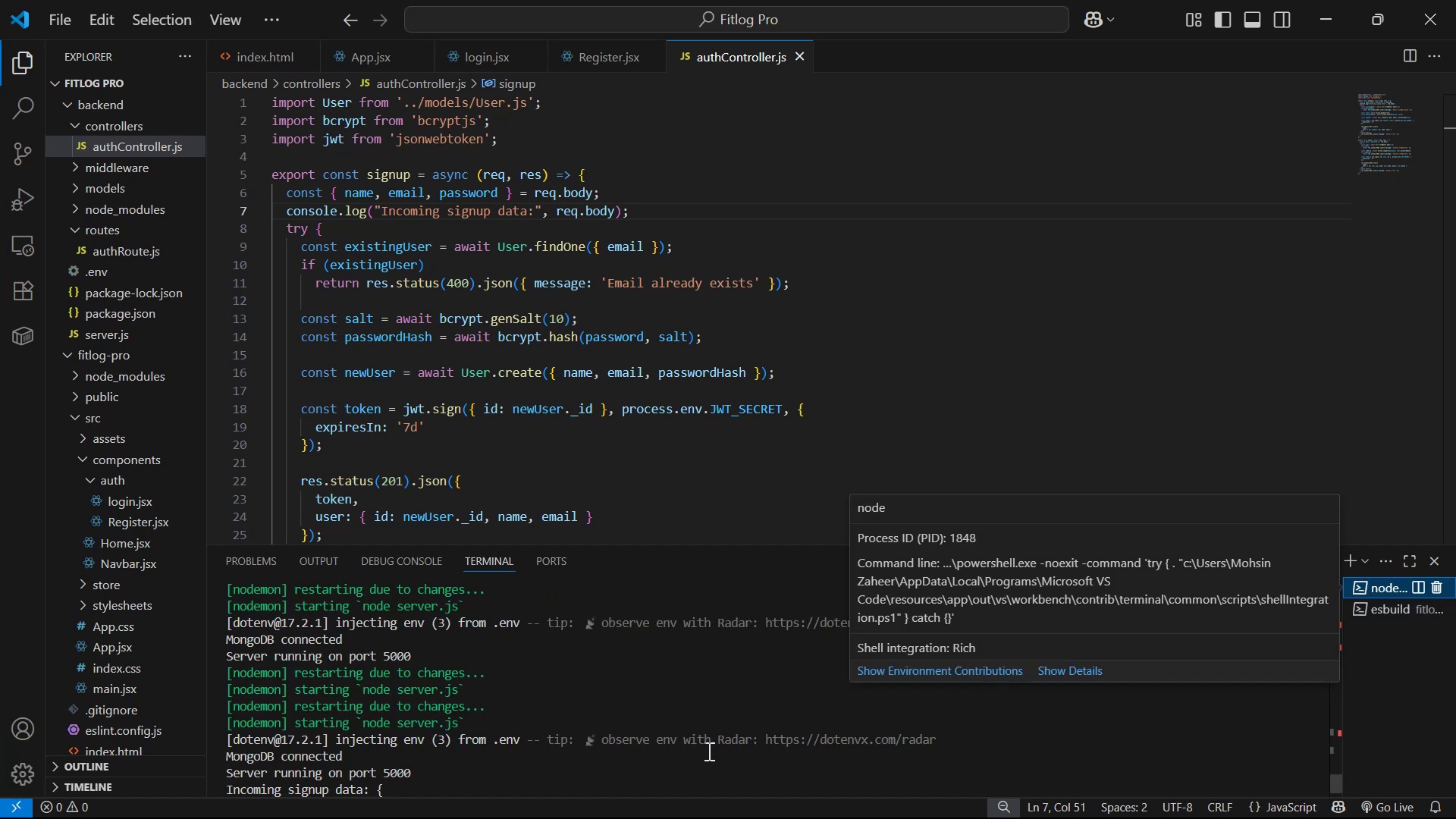 
scroll: coordinate [541, 752], scroll_direction: down, amount: 5.0
 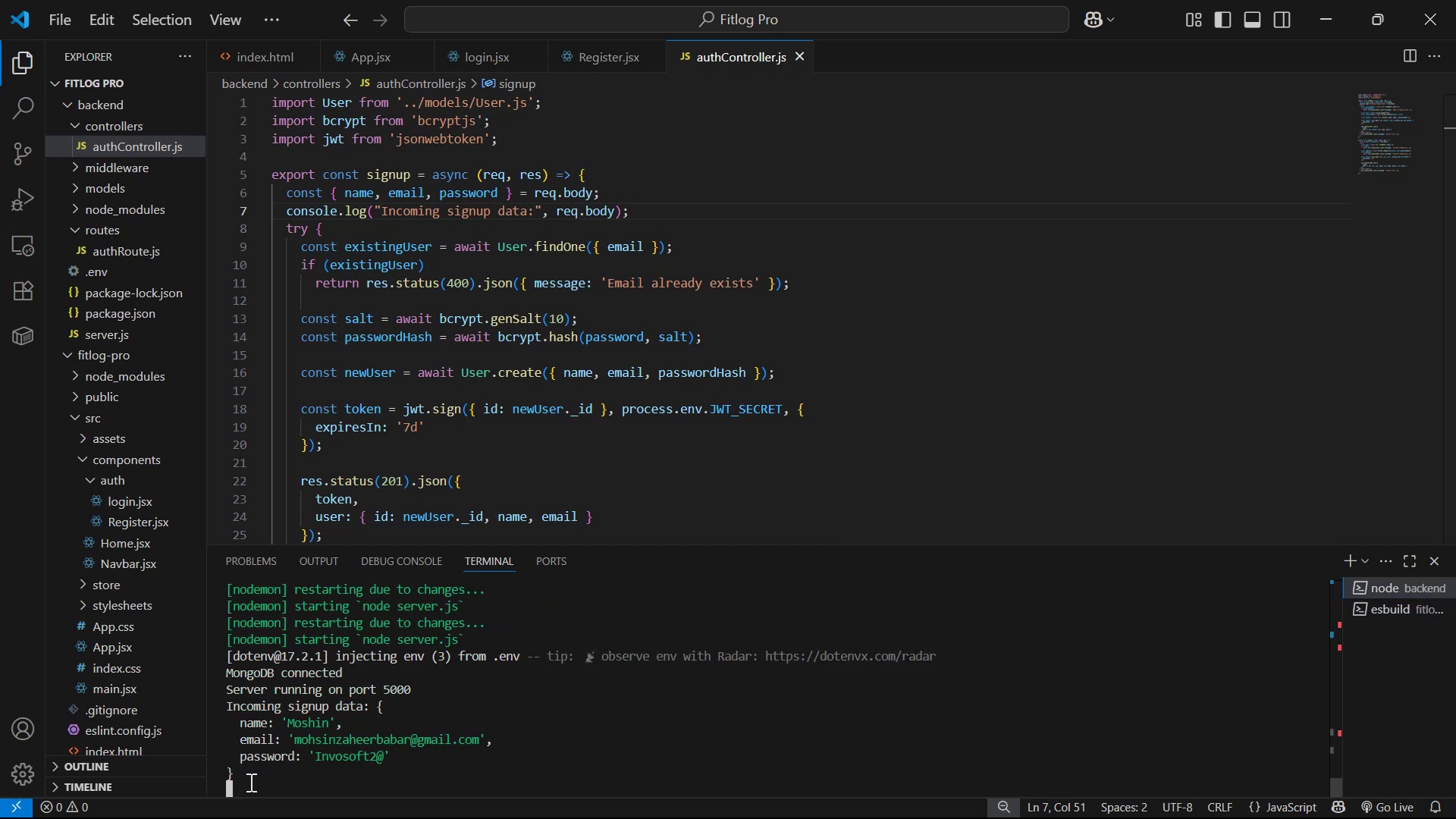 
key(Control+ControlLeft)
 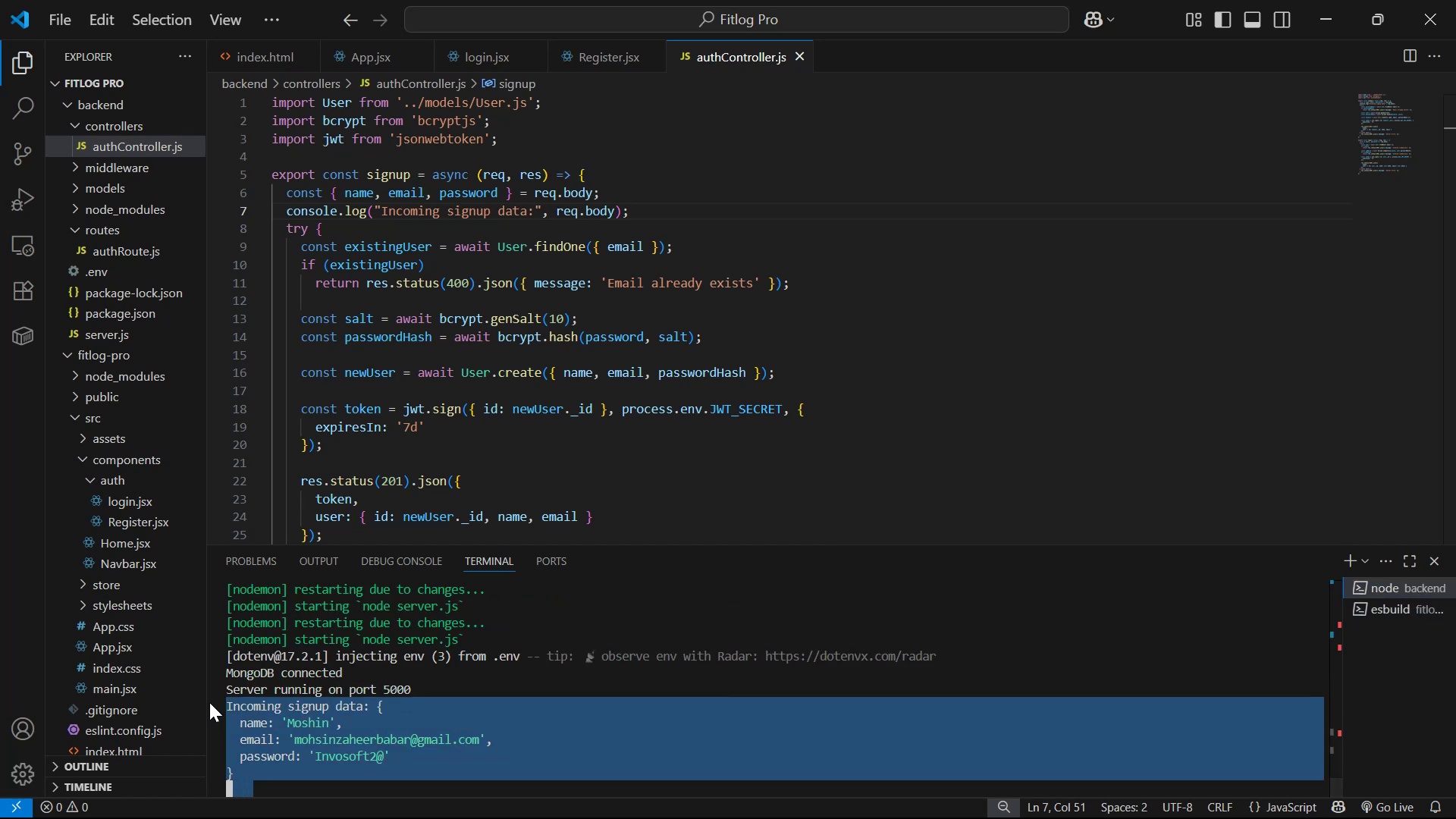 
key(Control+C)
 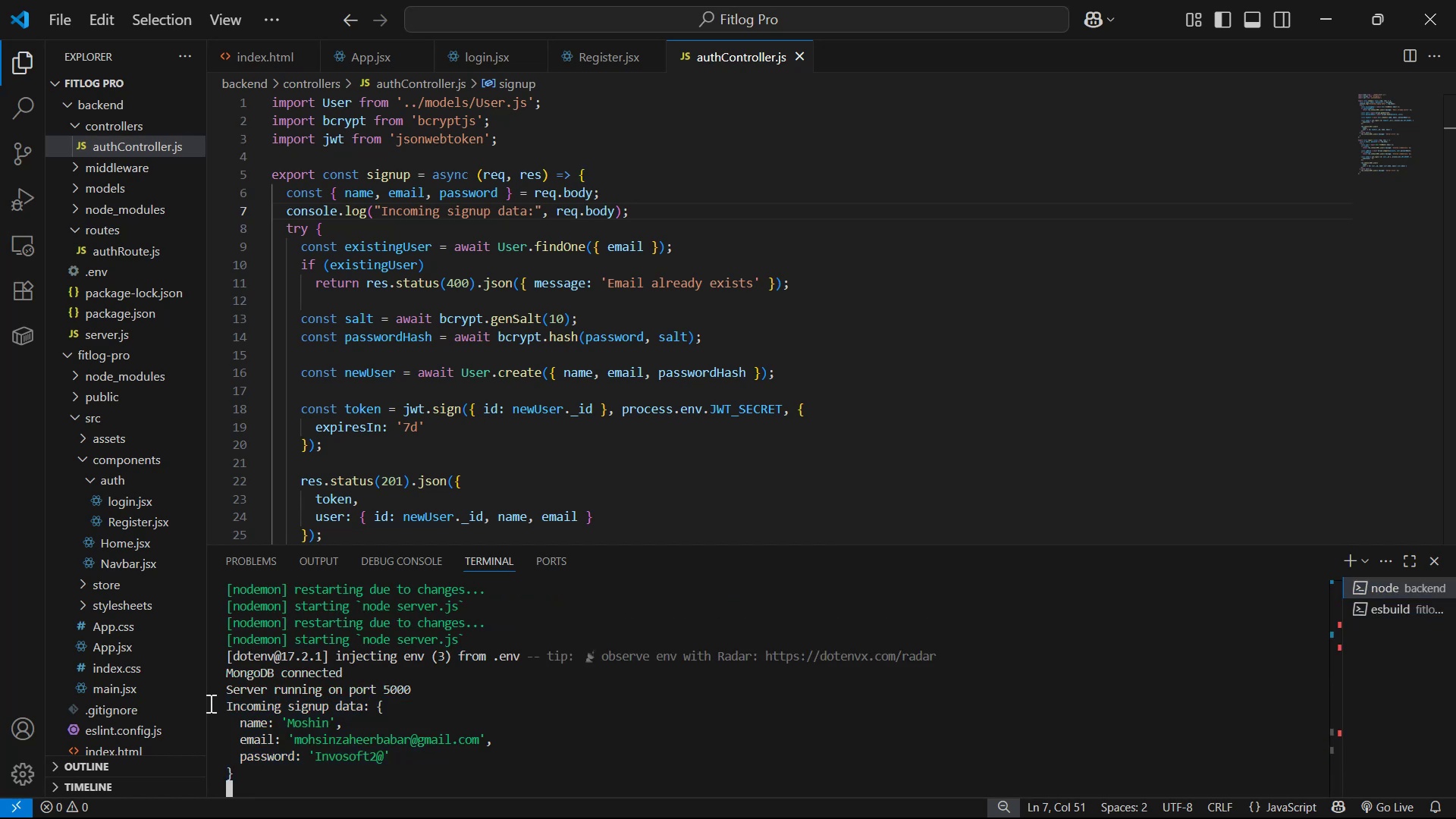 
key(Alt+Tab)
 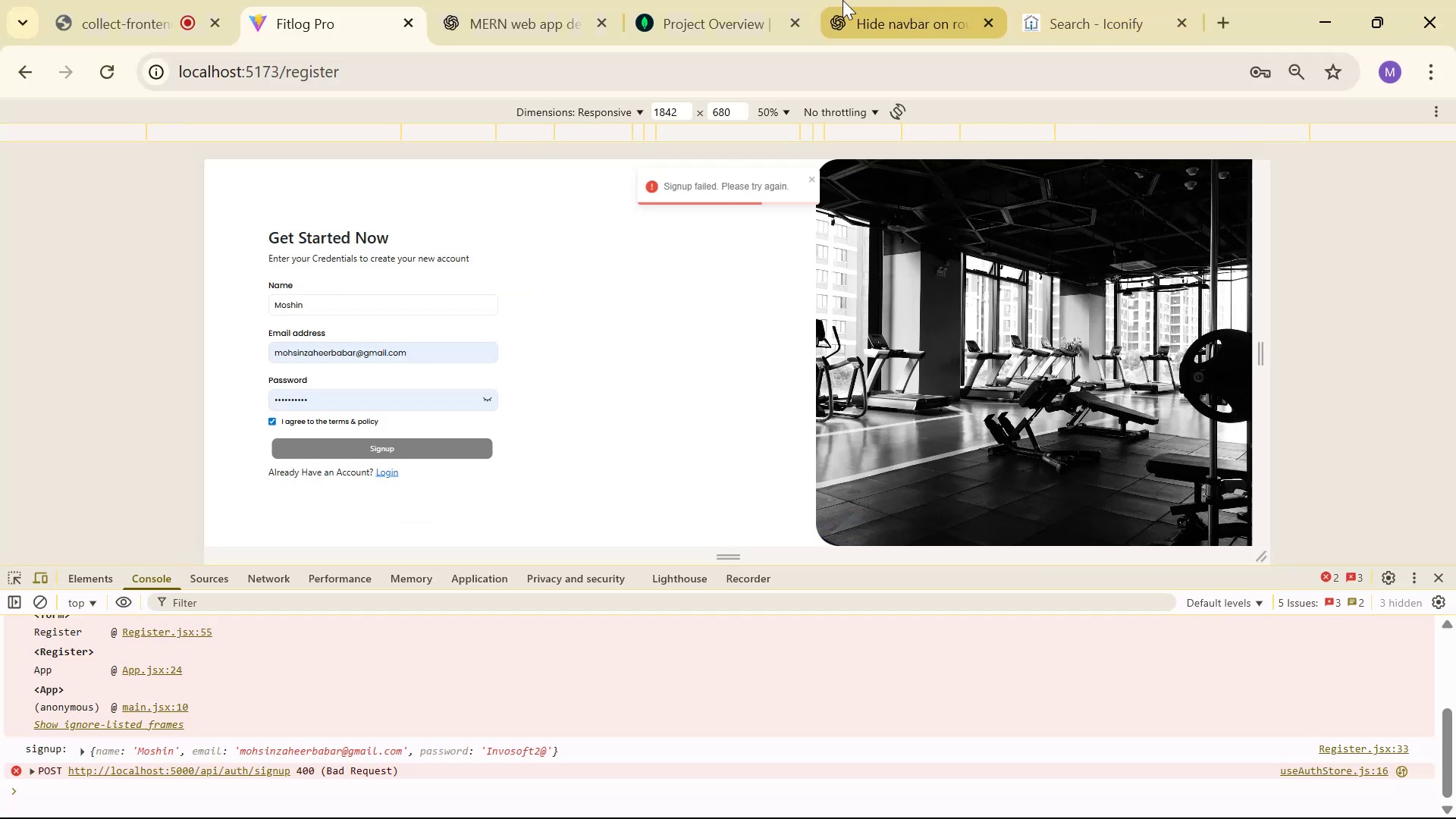 
left_click([525, 0])
 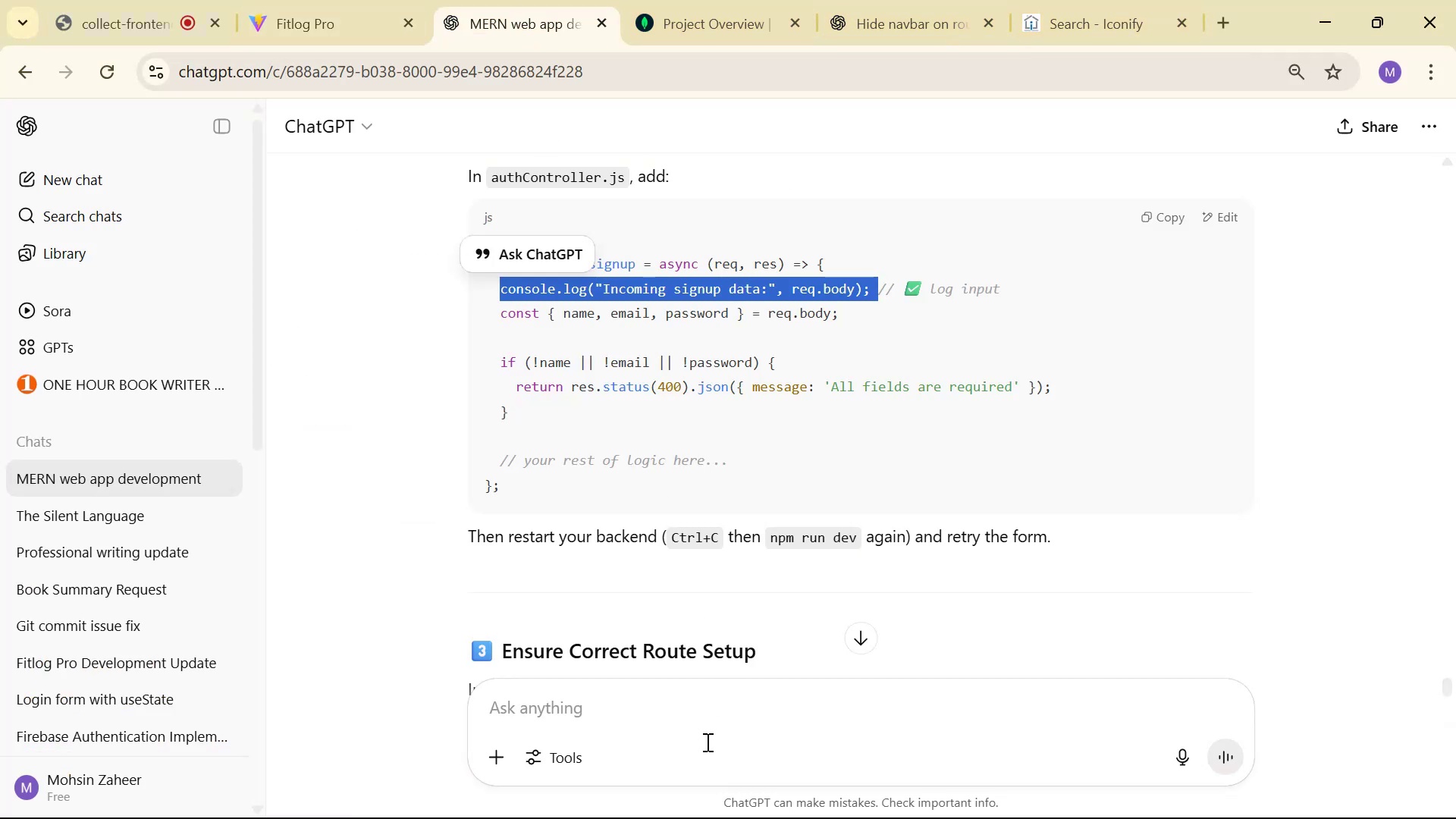 
left_click([722, 710])
 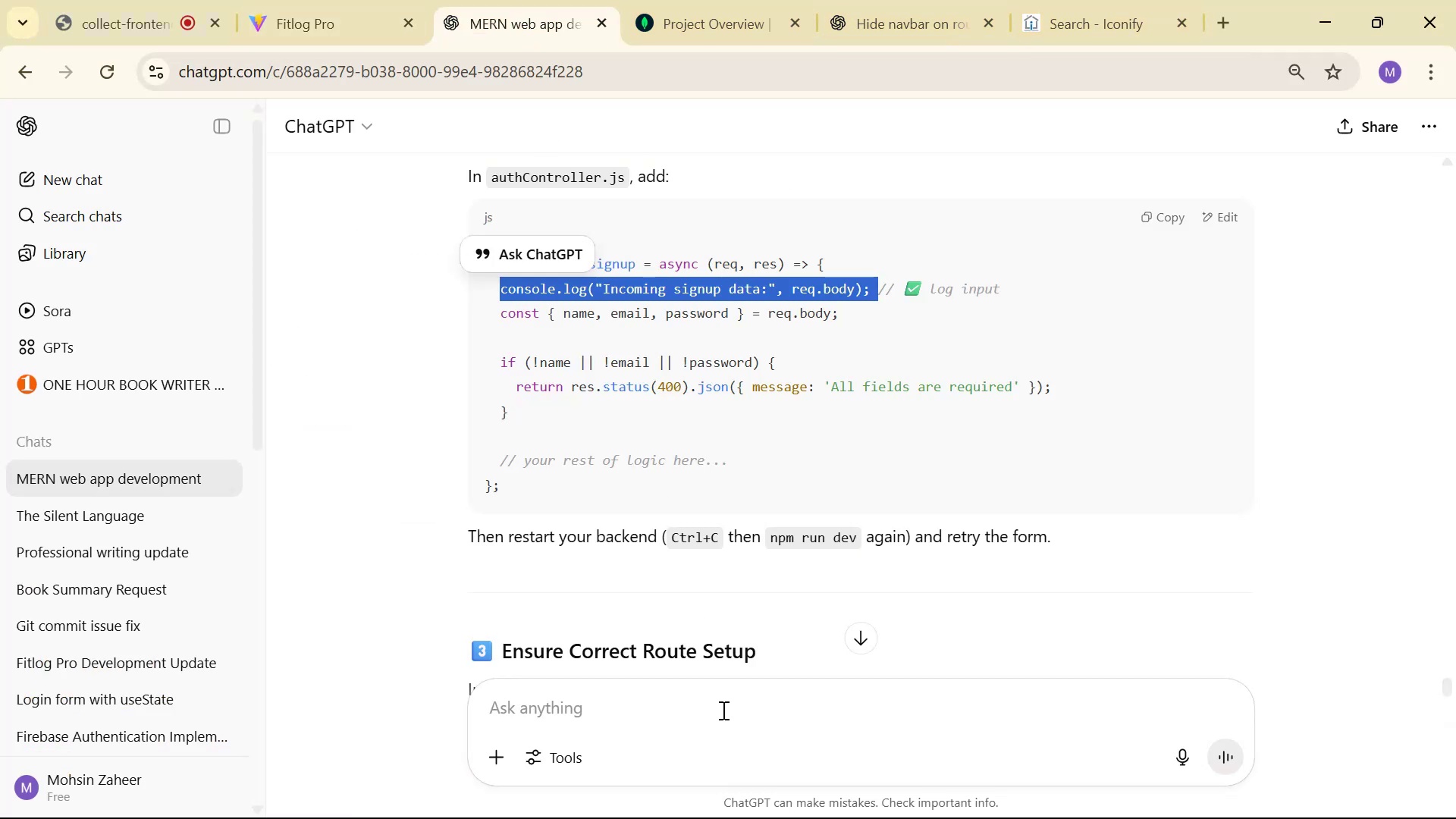 
key(Control+V)
 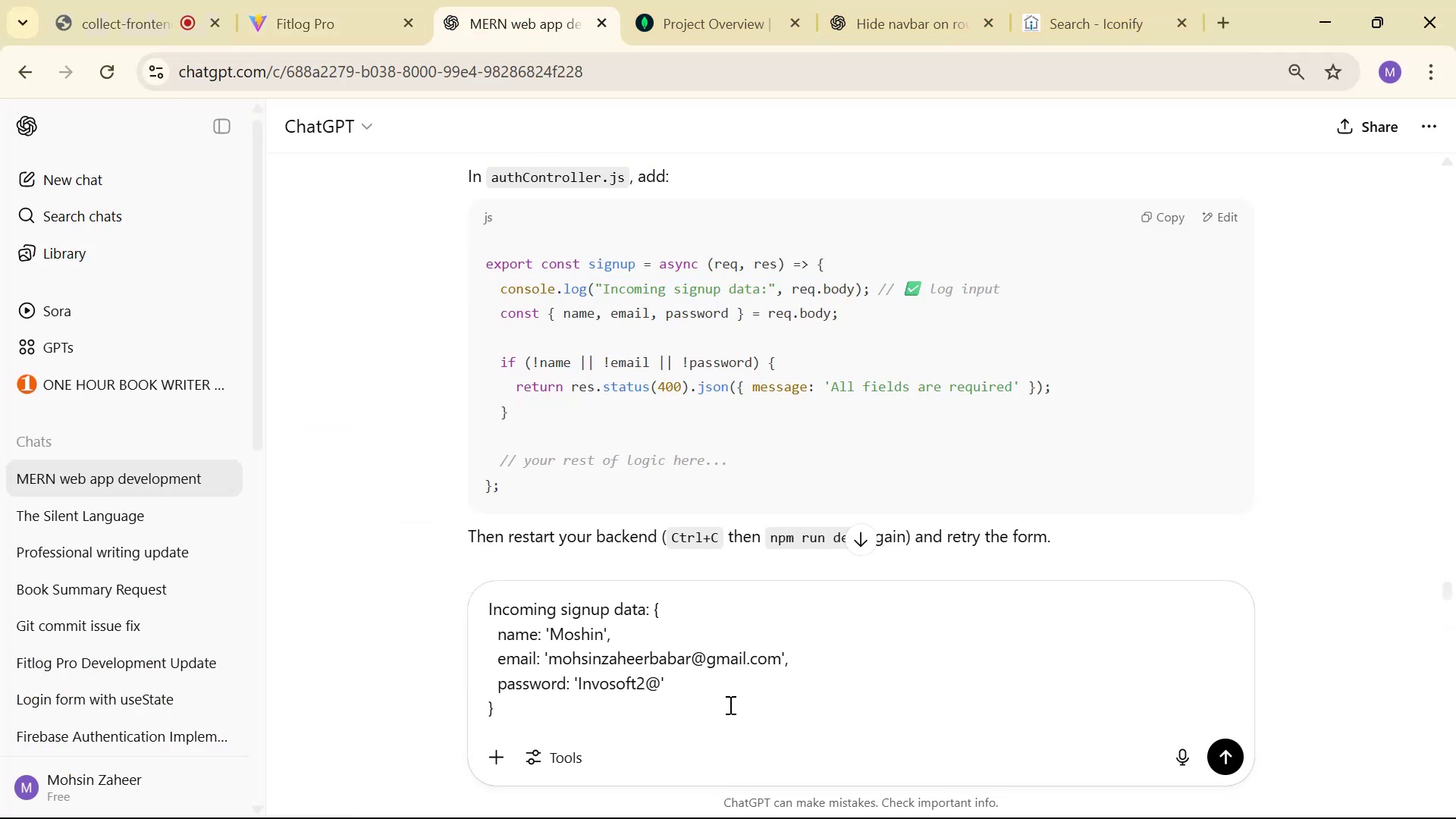 
type( in )
 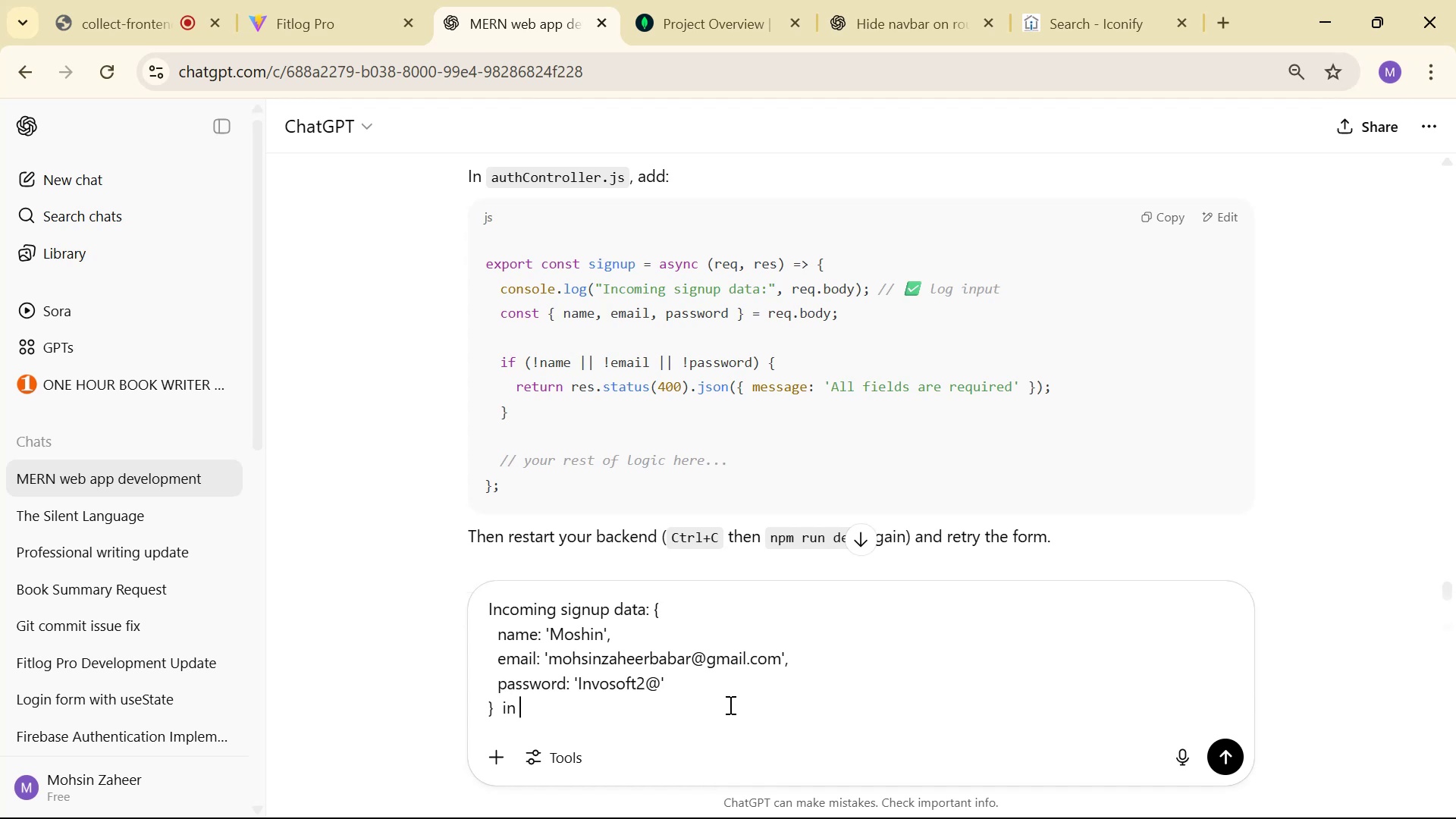 
key(Alt+AltLeft)
 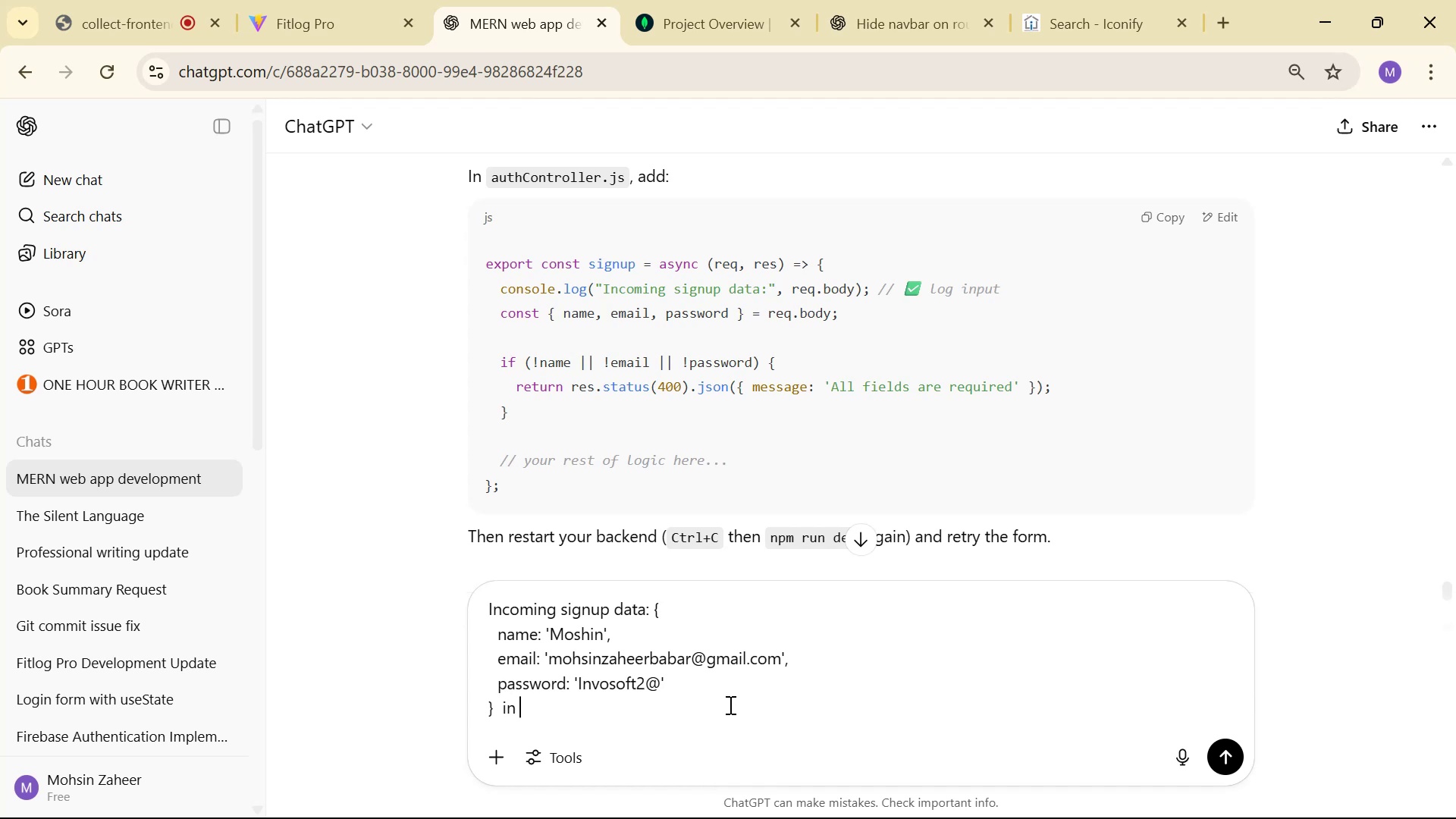 
key(Alt+Tab)
 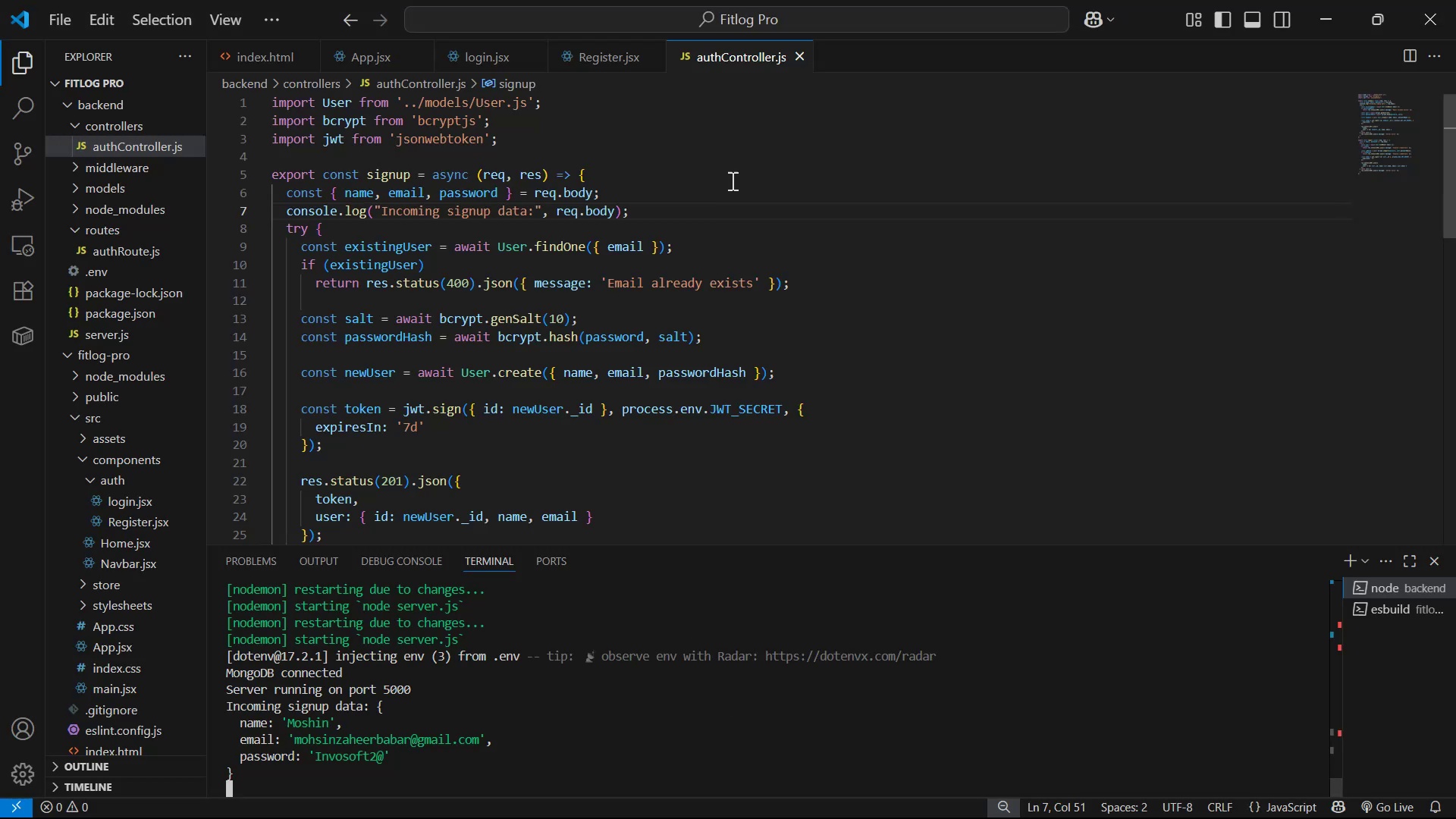 
left_click([742, 152])
 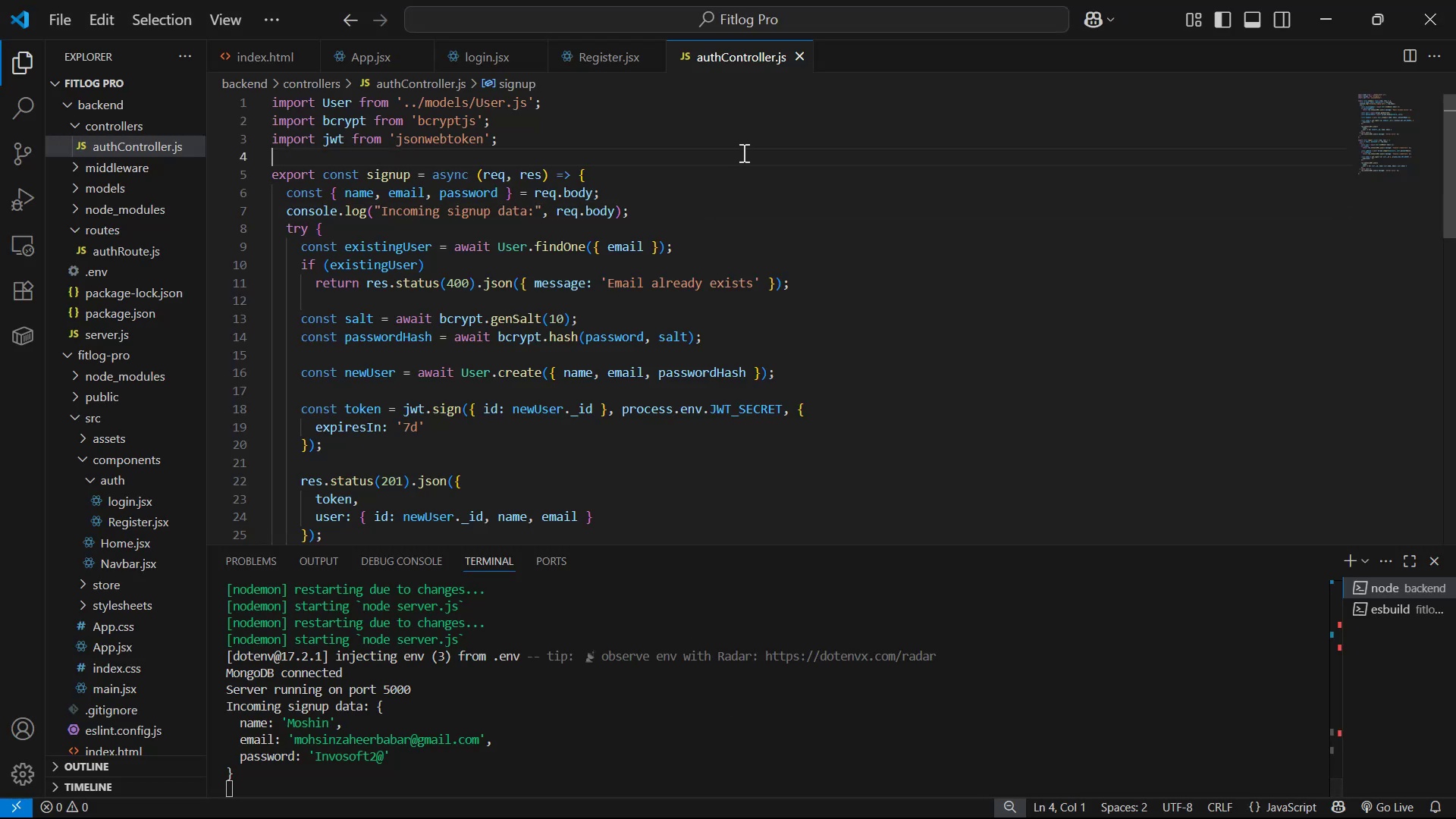 
key(Control+A)
 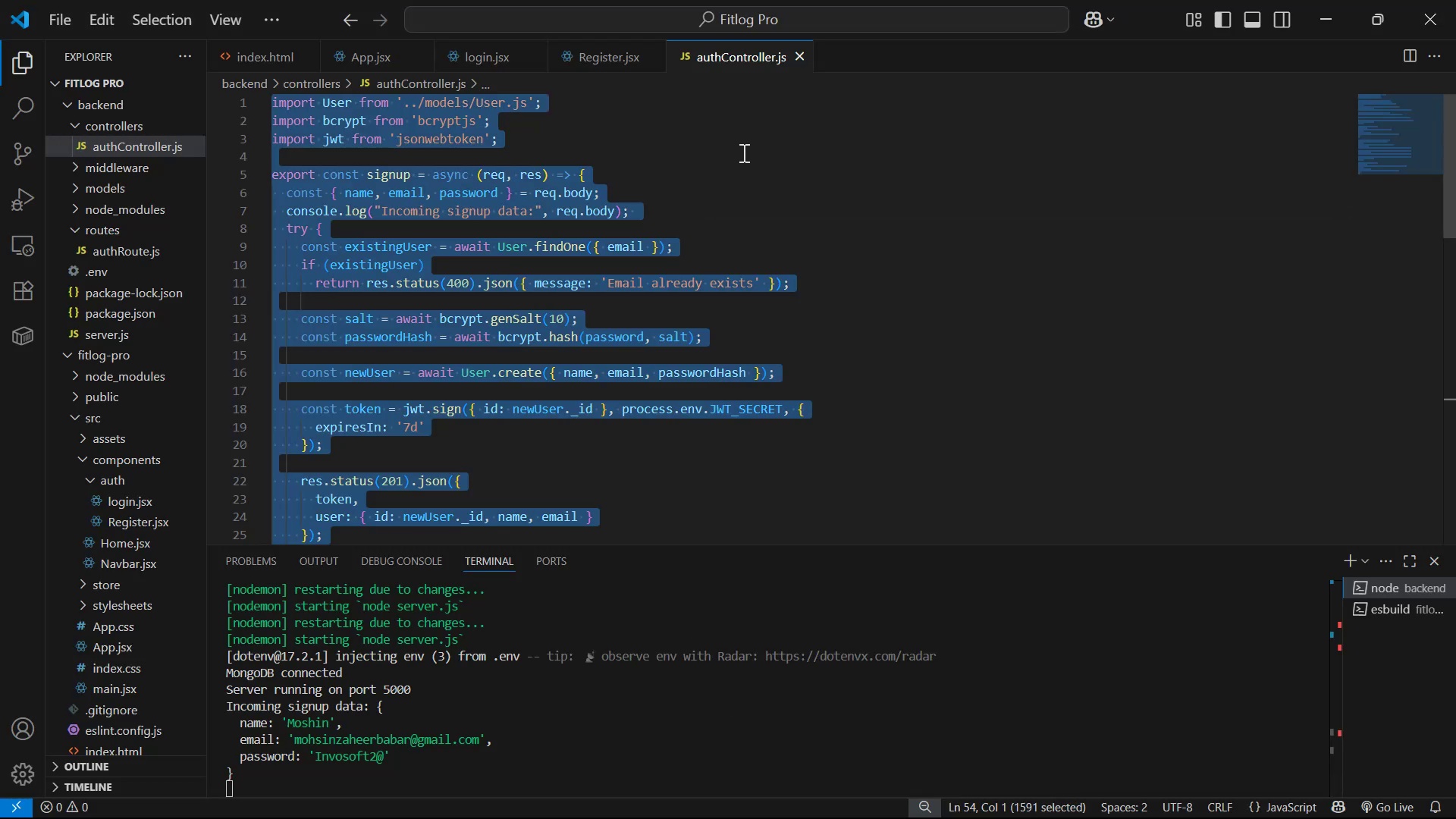 
key(Control+C)
 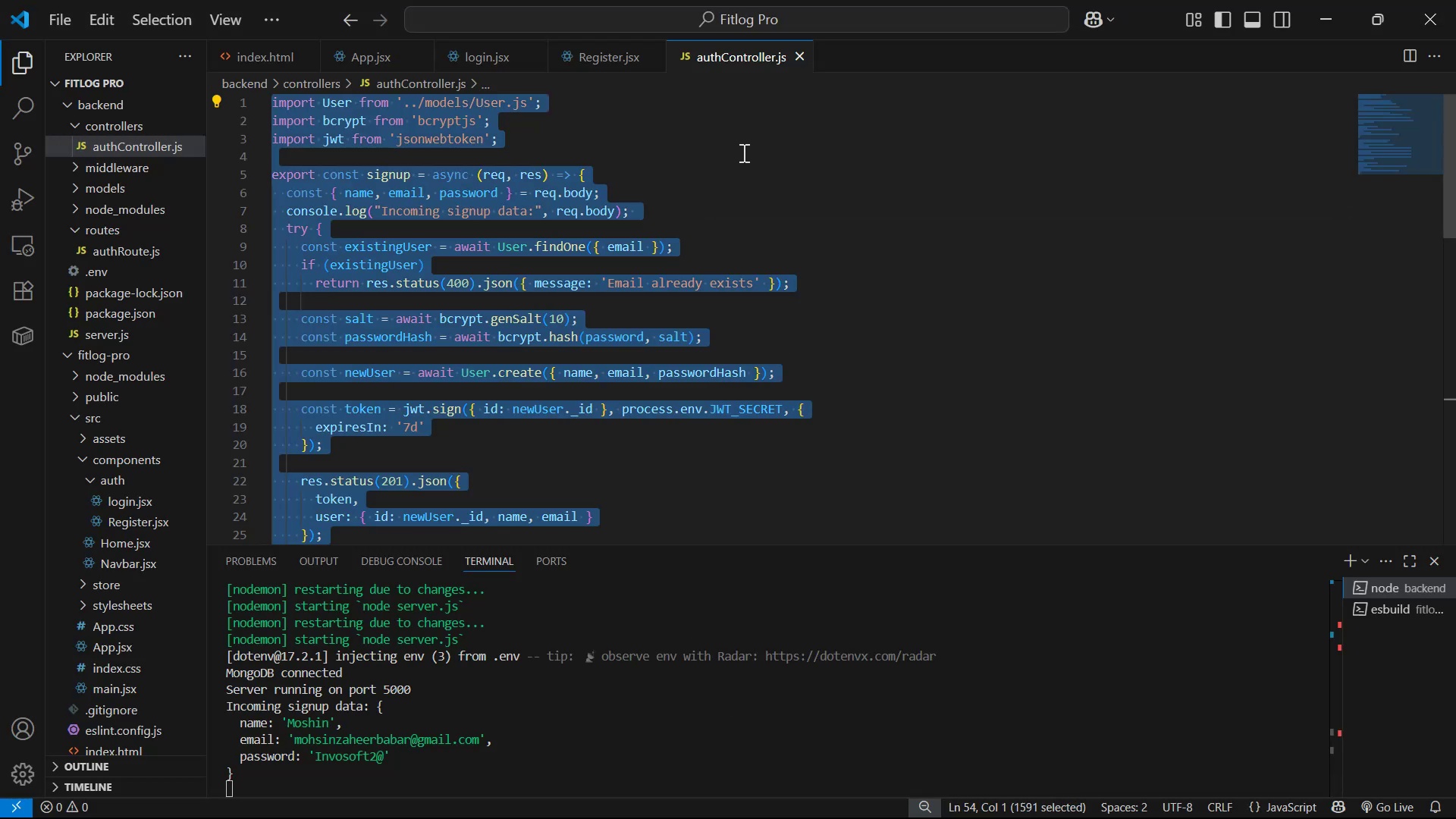 
key(Alt+AltLeft)
 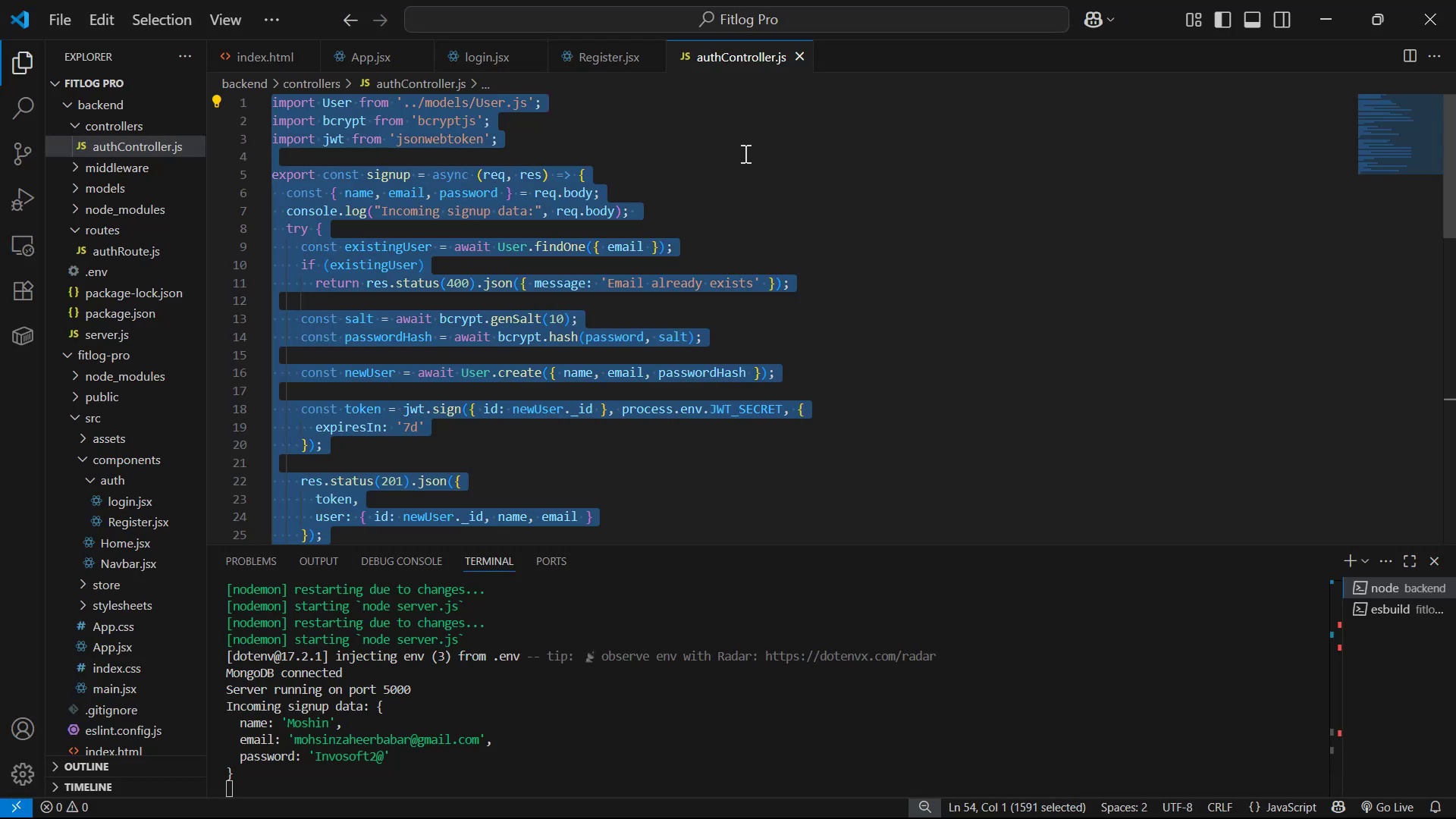 
key(Alt+Tab)
 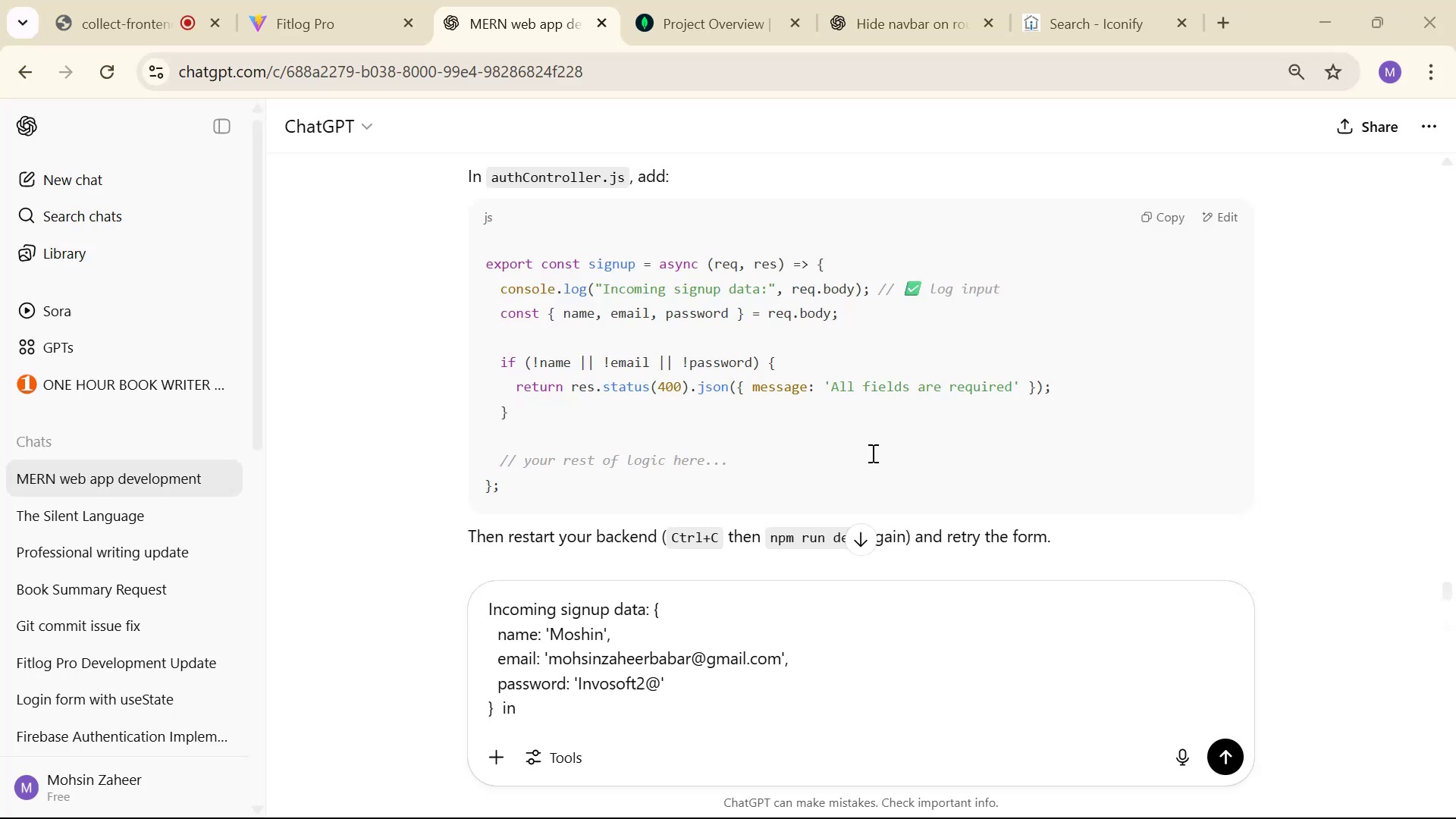 
key(Control+V)
 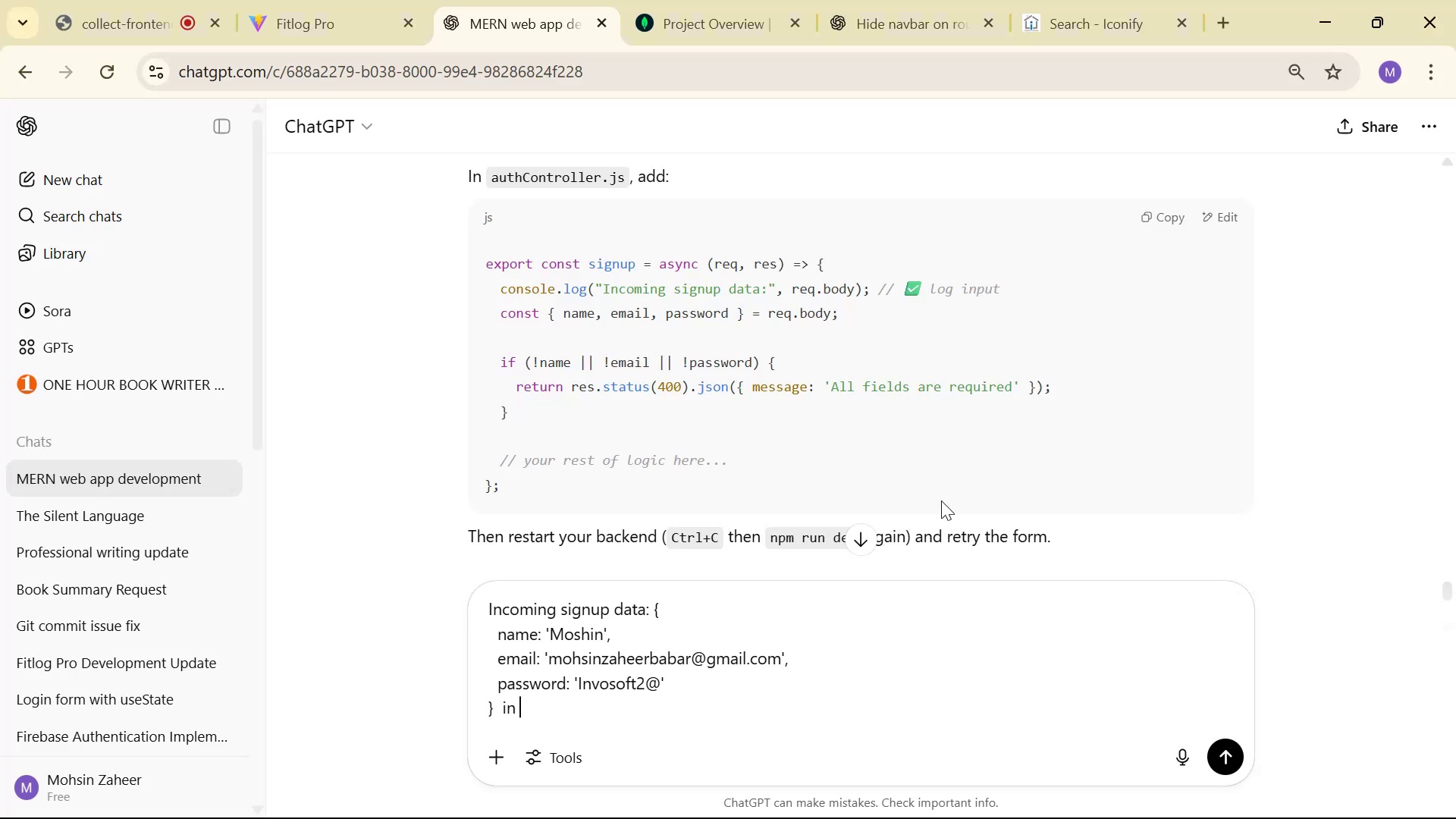 
key(Enter)
 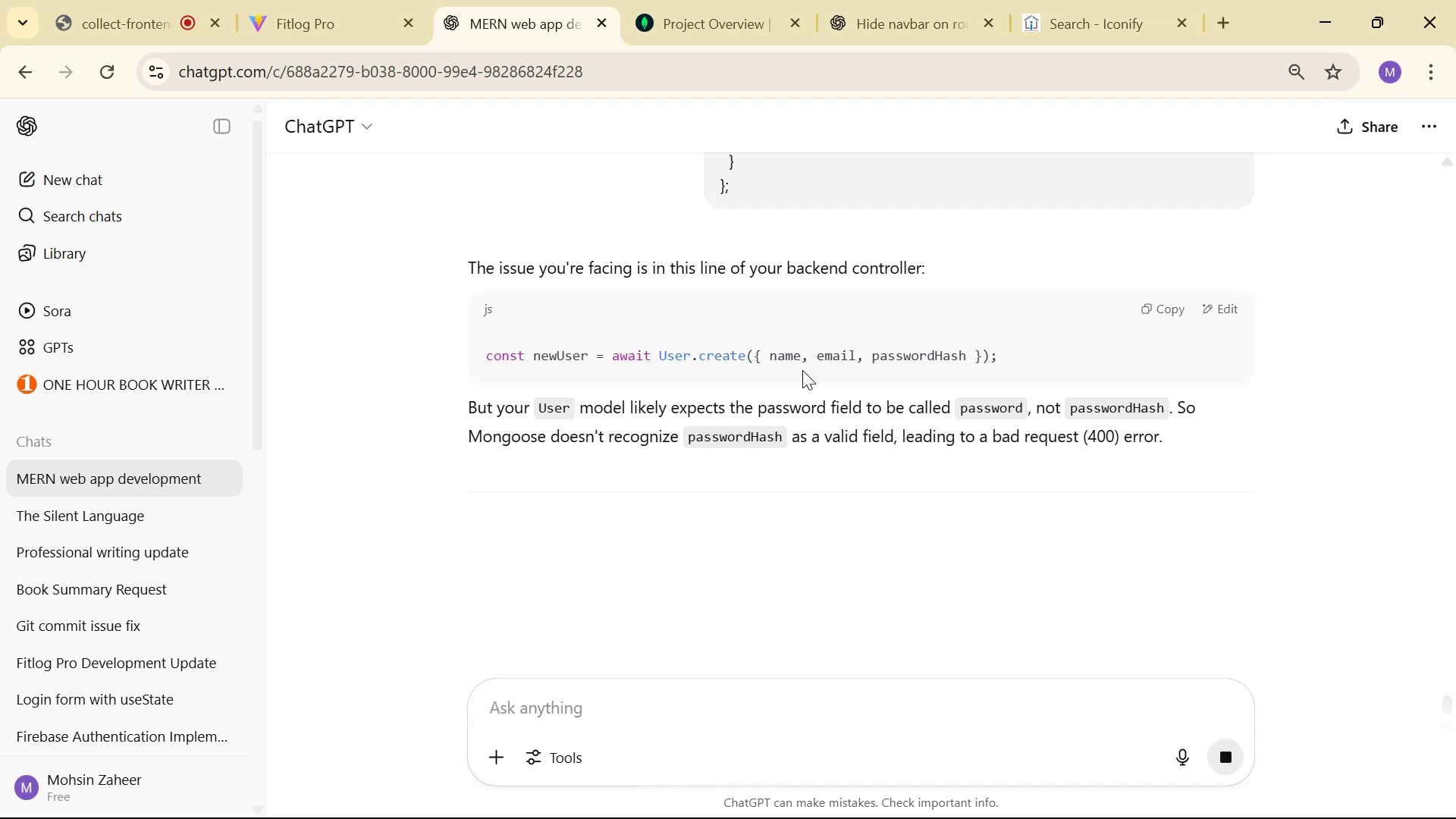 
wait(7.57)
 